 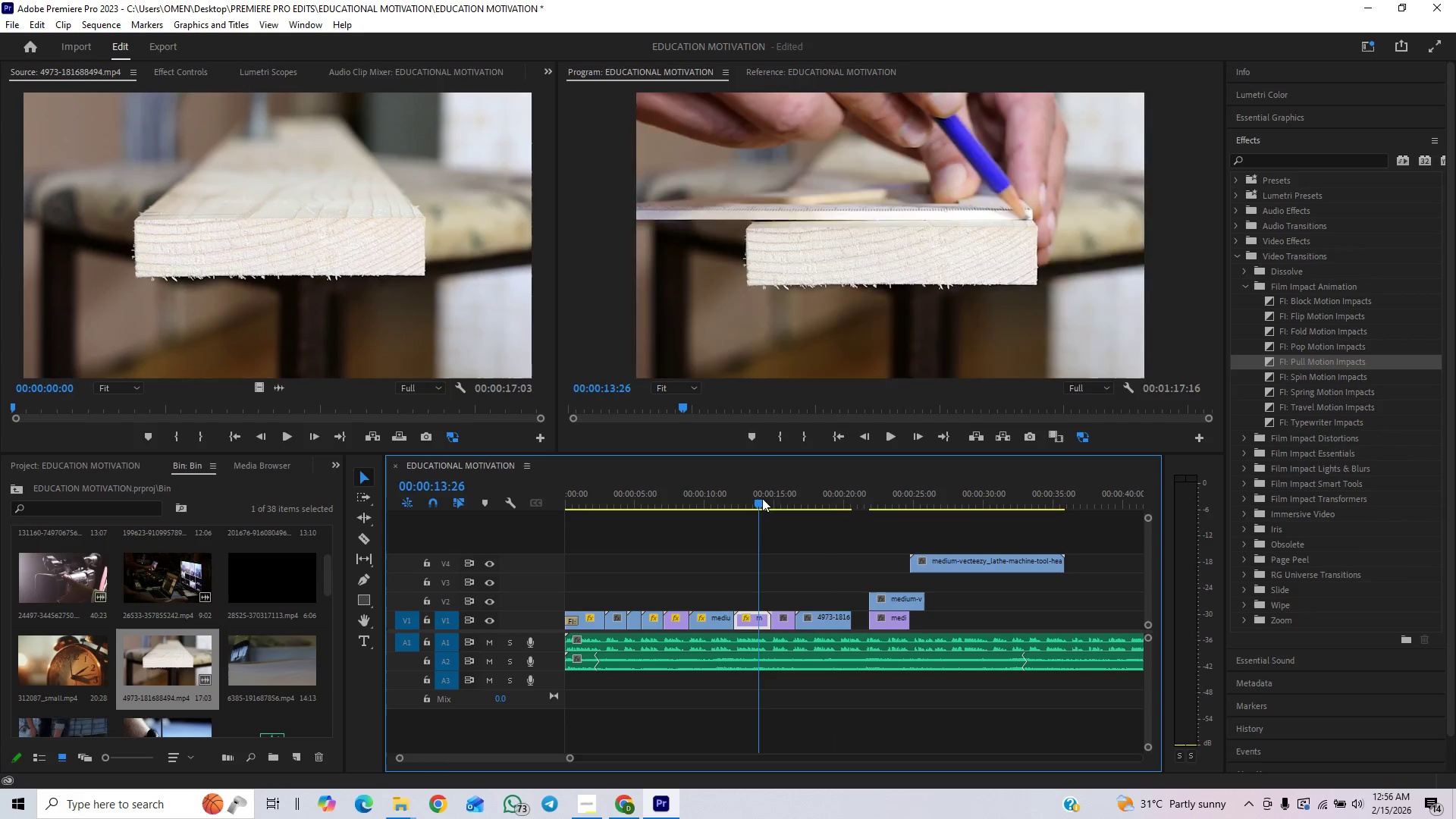 
left_click([883, 436])
 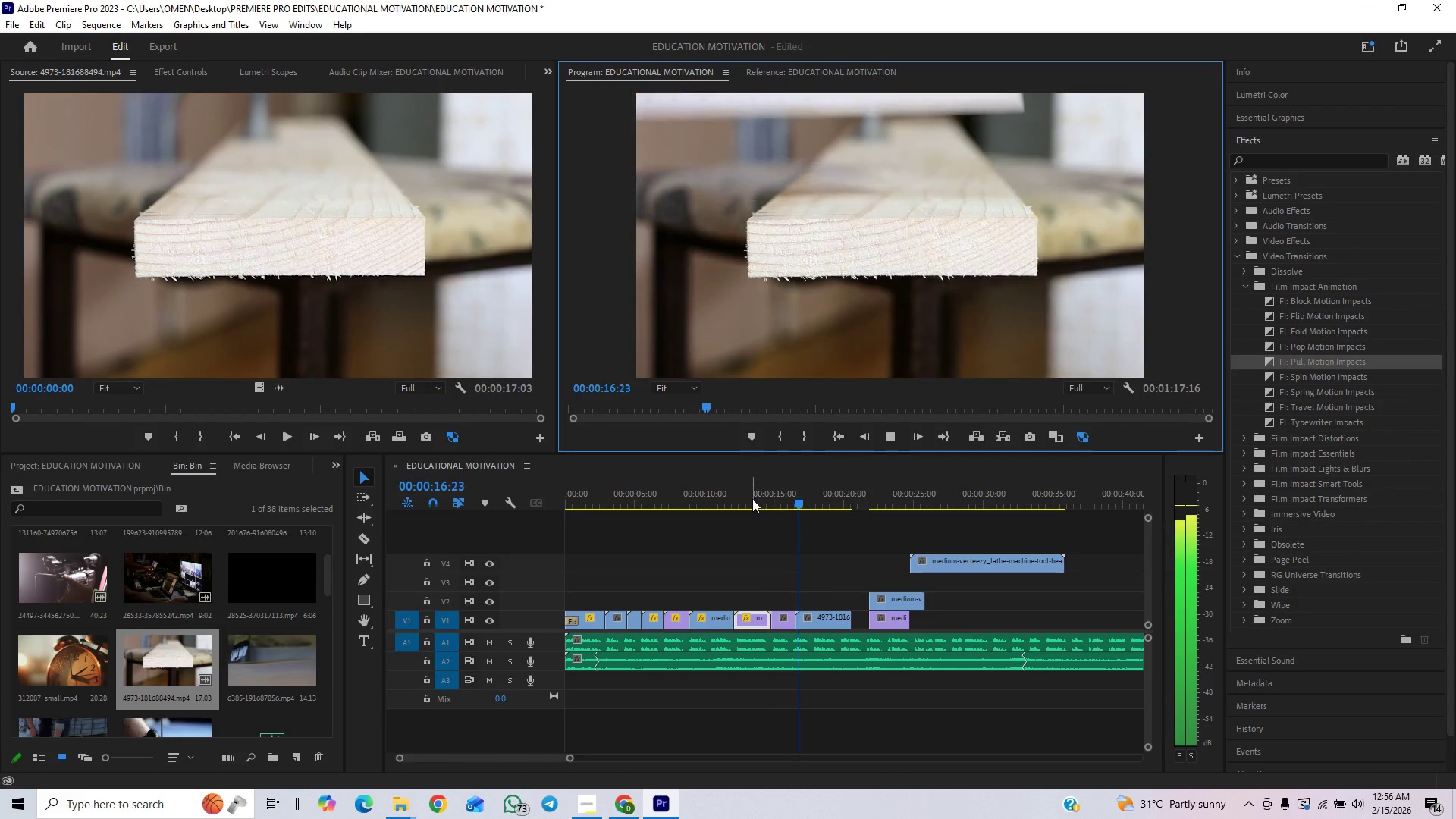 
wait(8.14)
 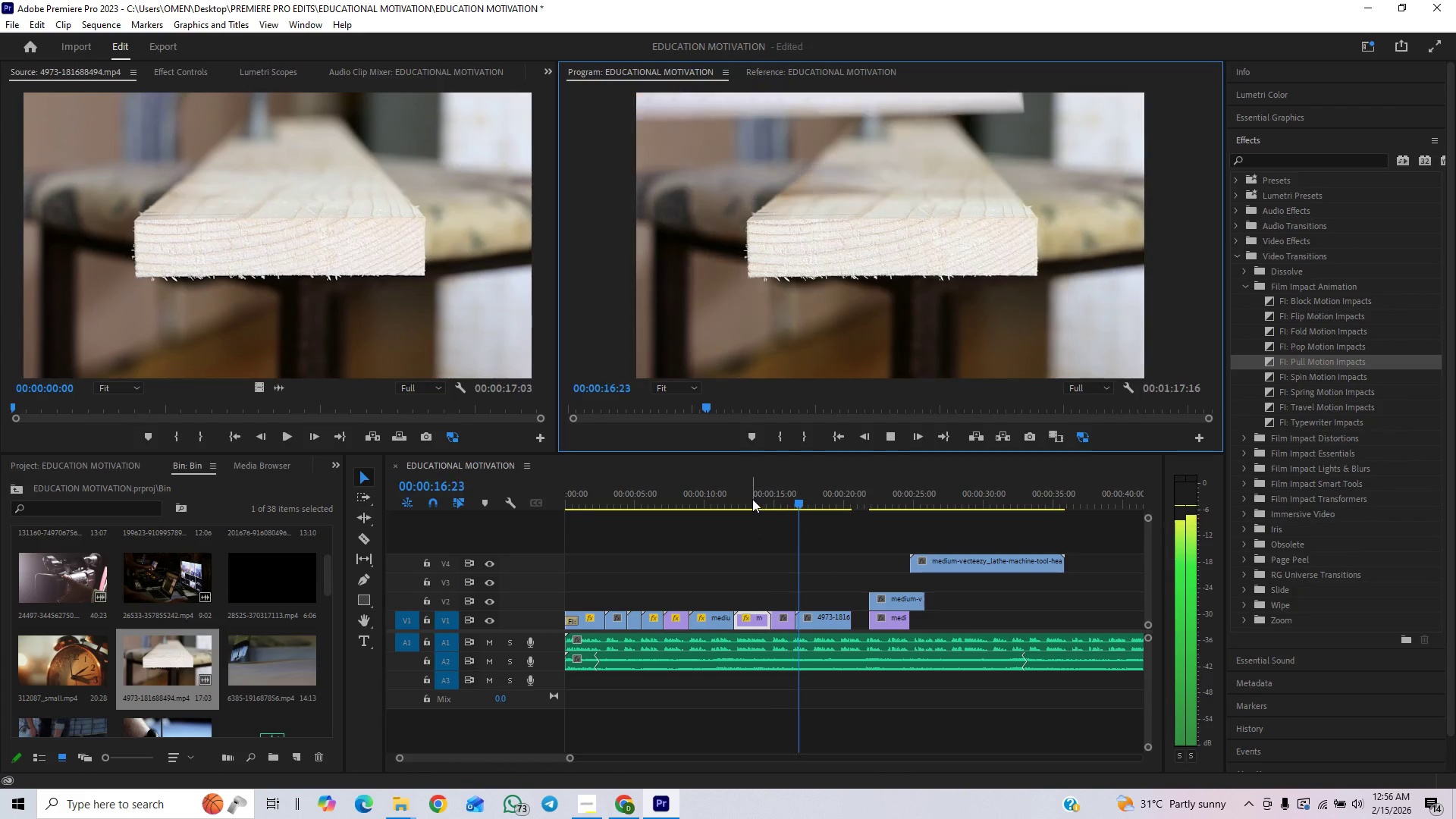 
left_click([890, 433])
 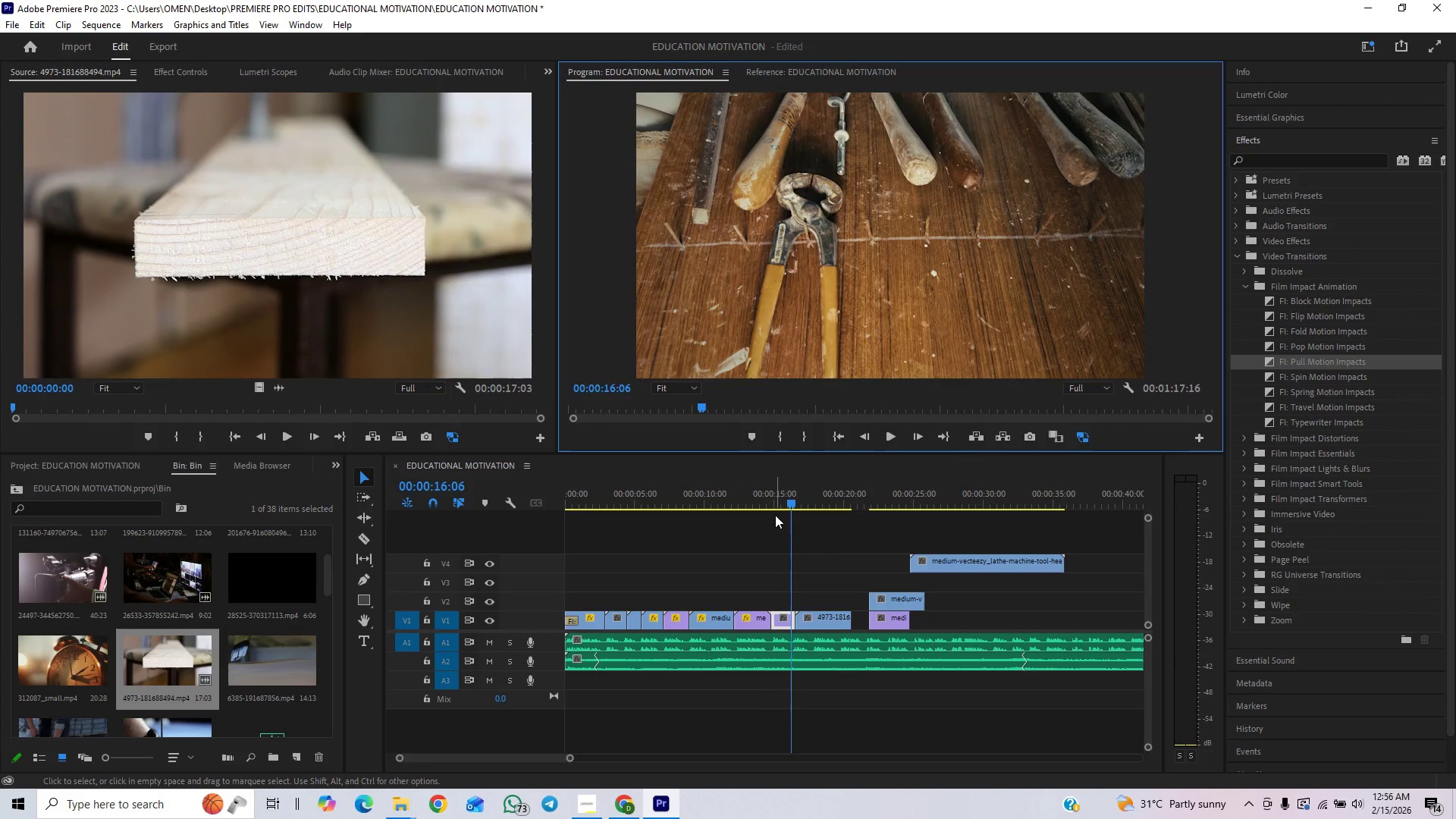 
left_click([779, 498])
 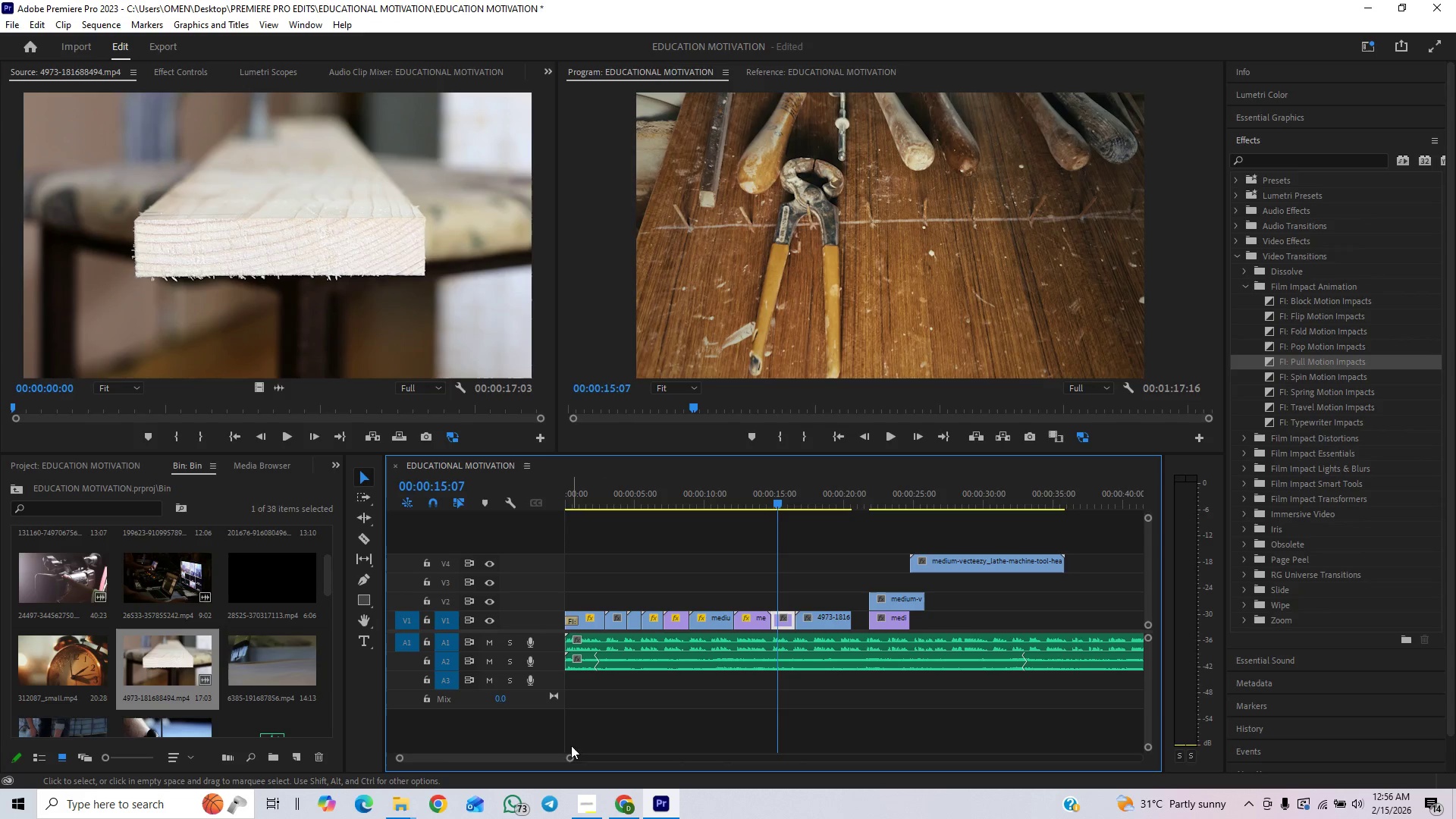 
left_click_drag(start_coordinate=[569, 759], to_coordinate=[521, 783])
 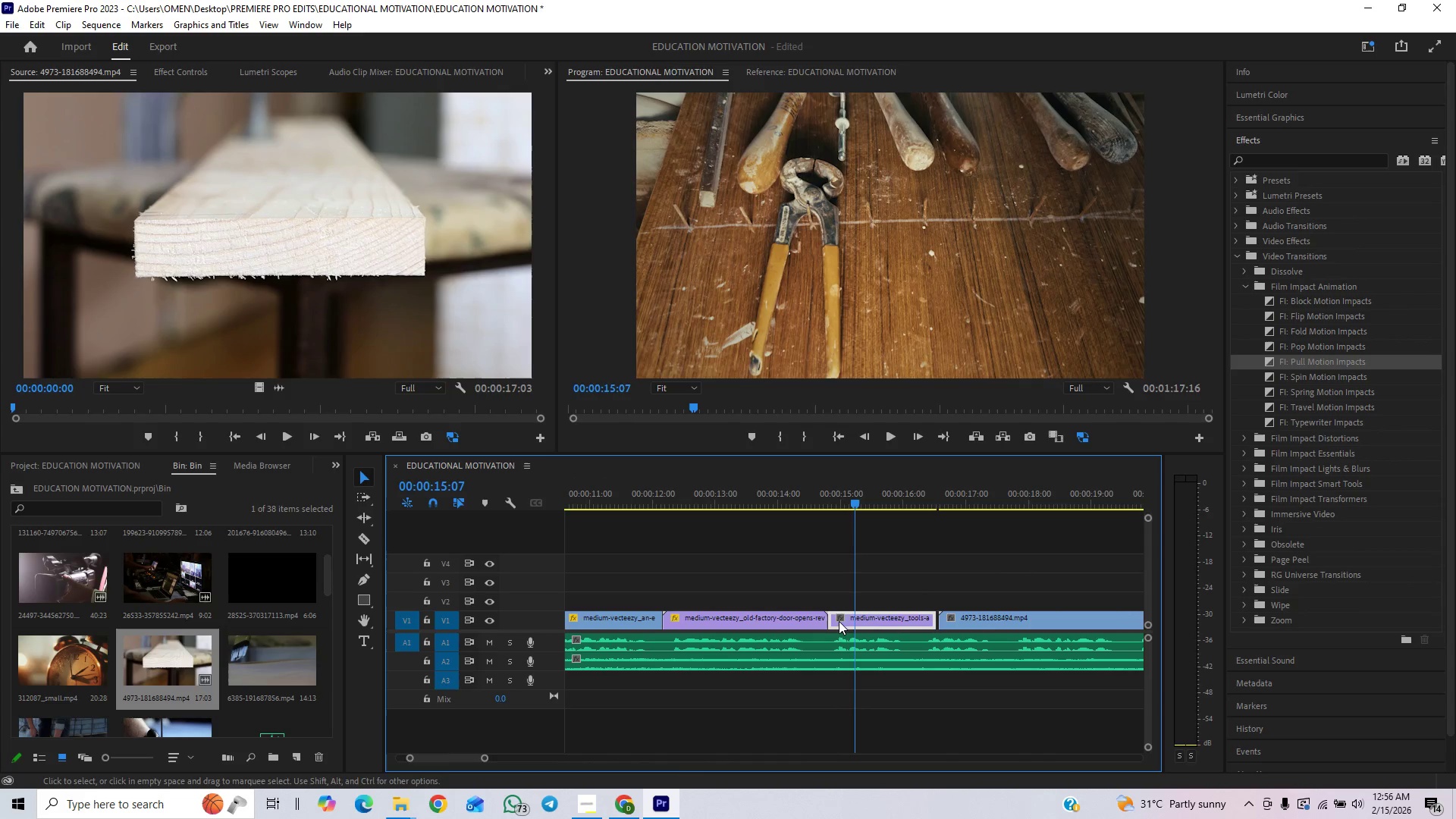 
left_click_drag(start_coordinate=[831, 626], to_coordinate=[839, 626])
 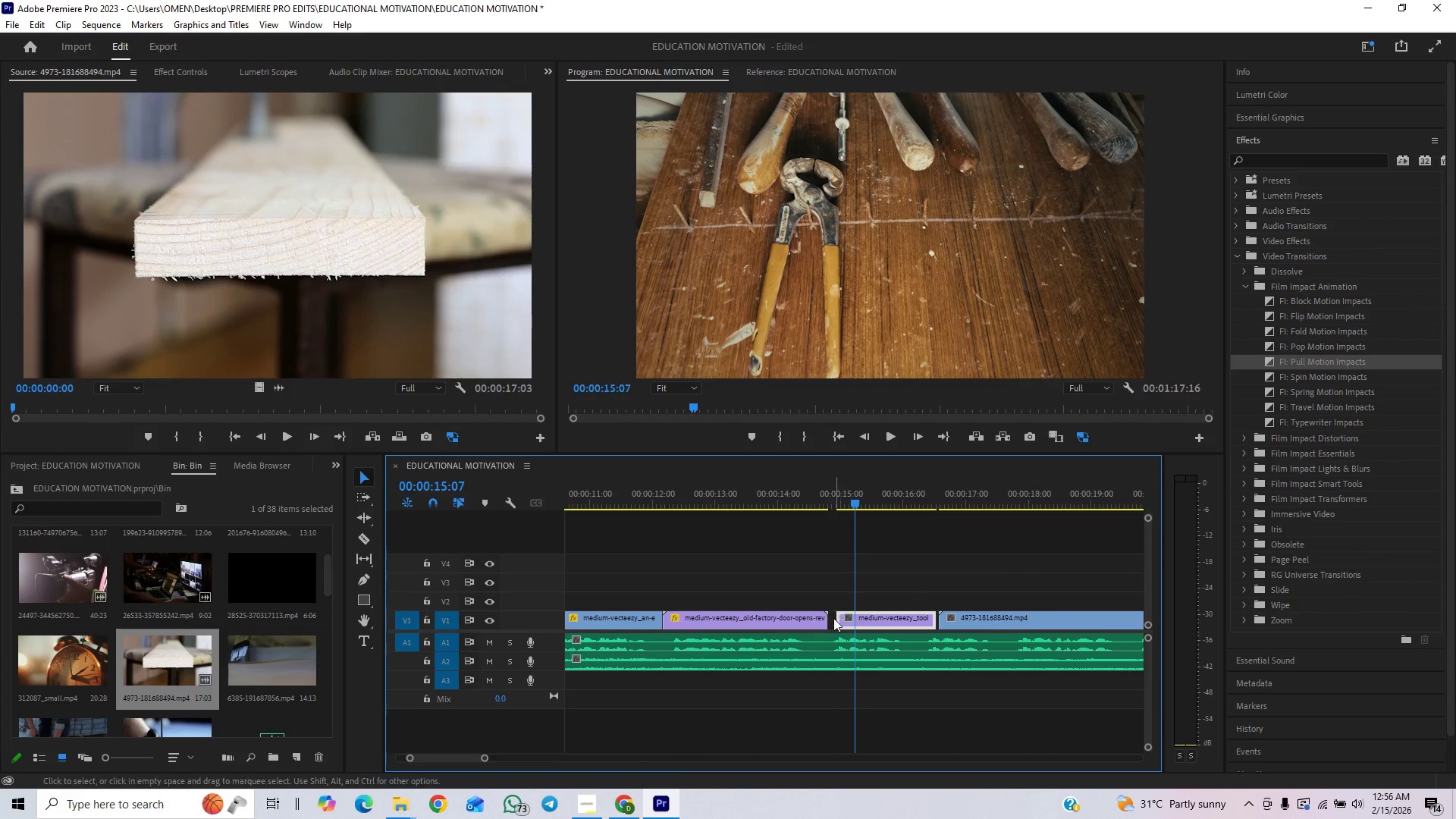 
left_click_drag(start_coordinate=[828, 622], to_coordinate=[878, 622])
 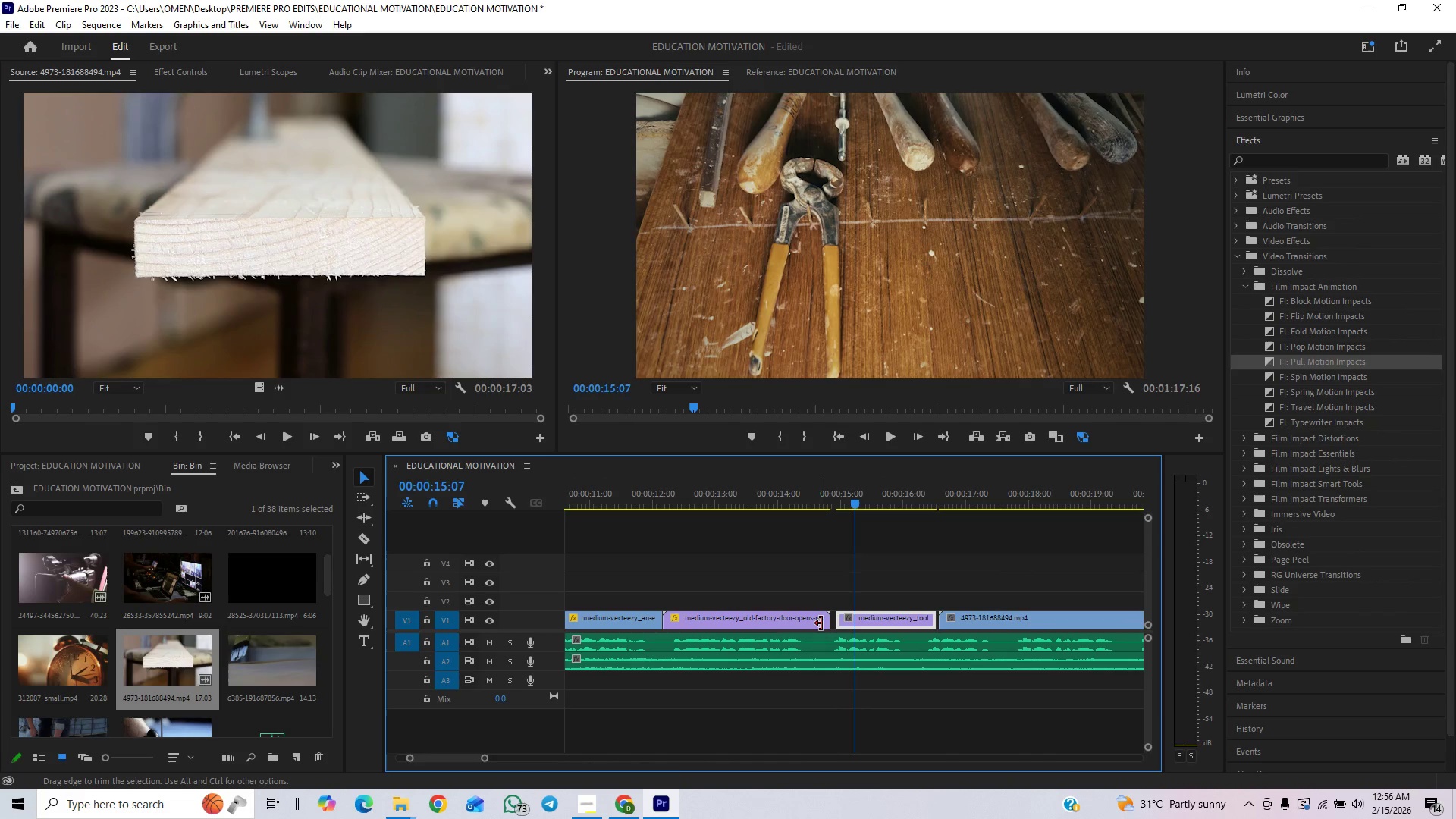 
left_click_drag(start_coordinate=[828, 620], to_coordinate=[884, 614])
 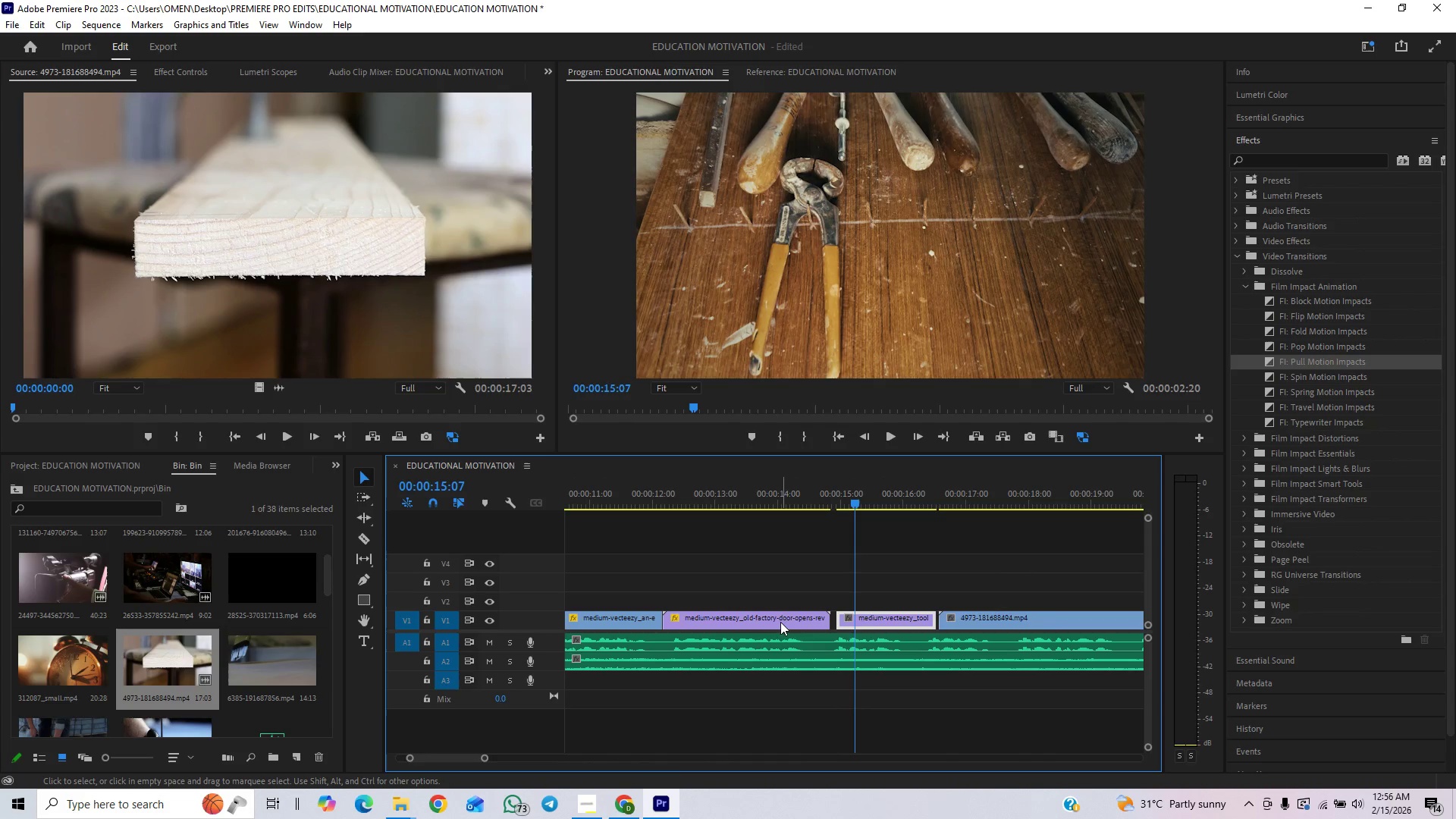 
right_click([780, 620])
 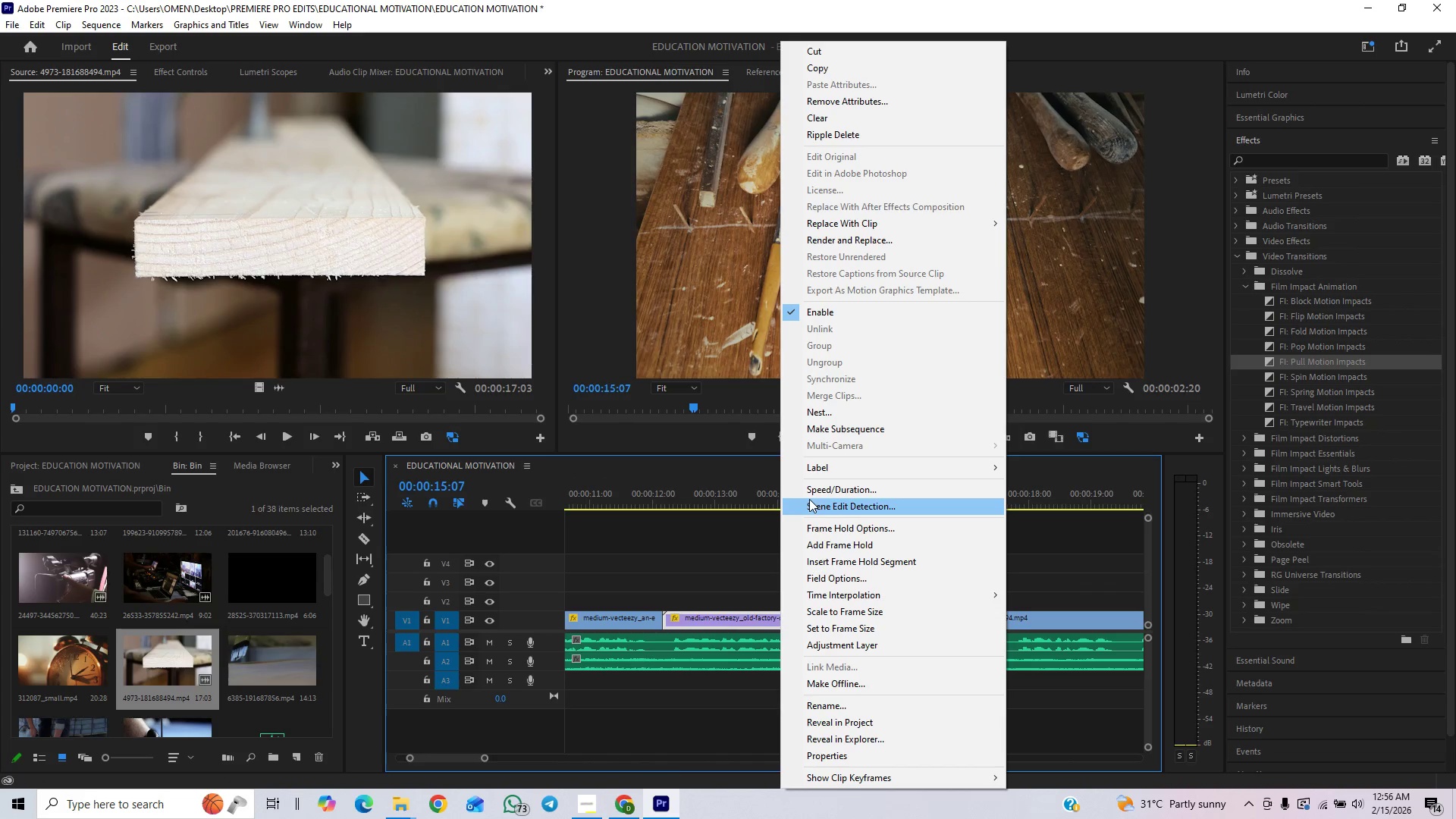 
left_click([809, 495])
 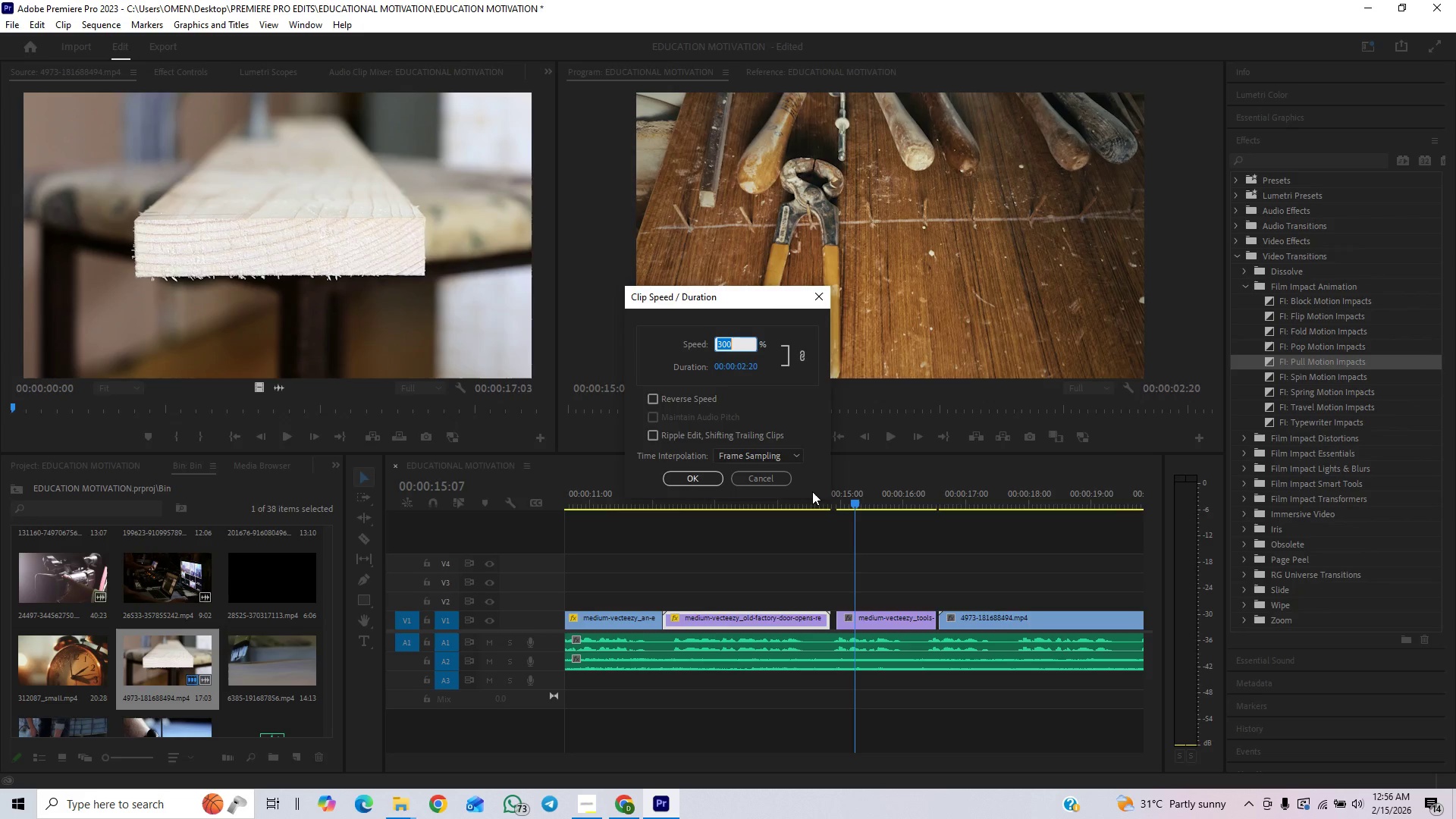 
type(295)
 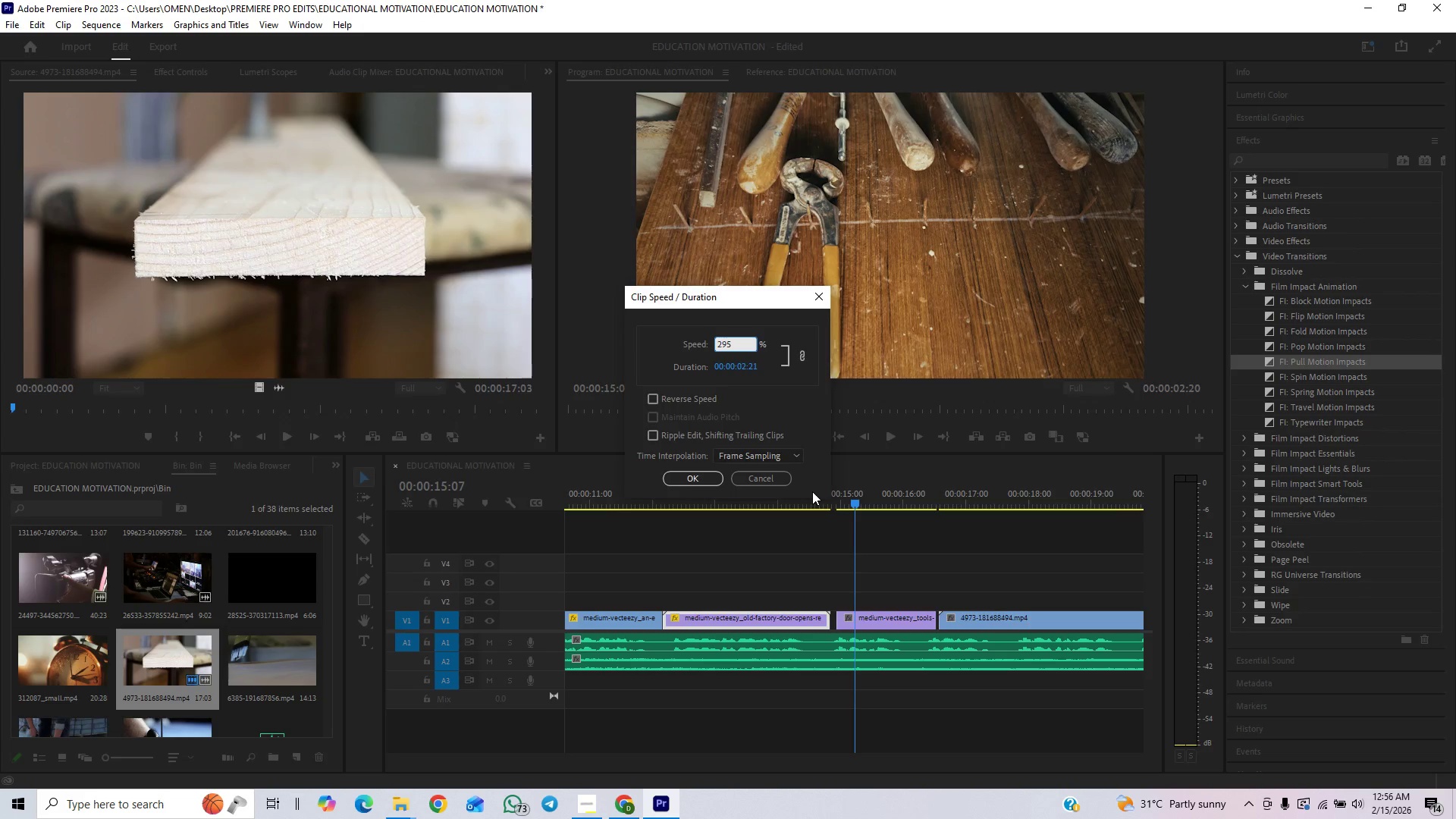 
key(Enter)
 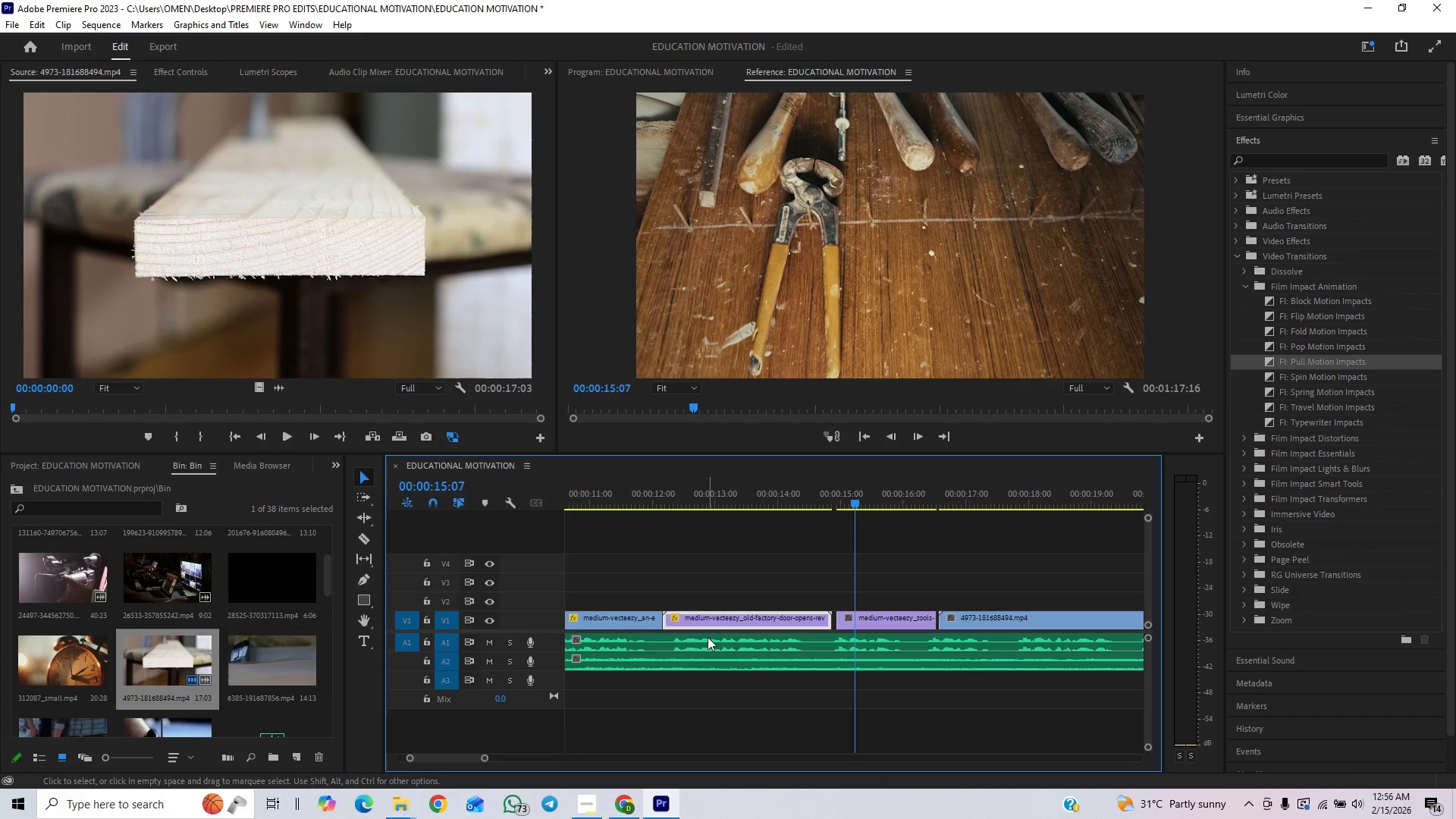 
right_click([704, 616])
 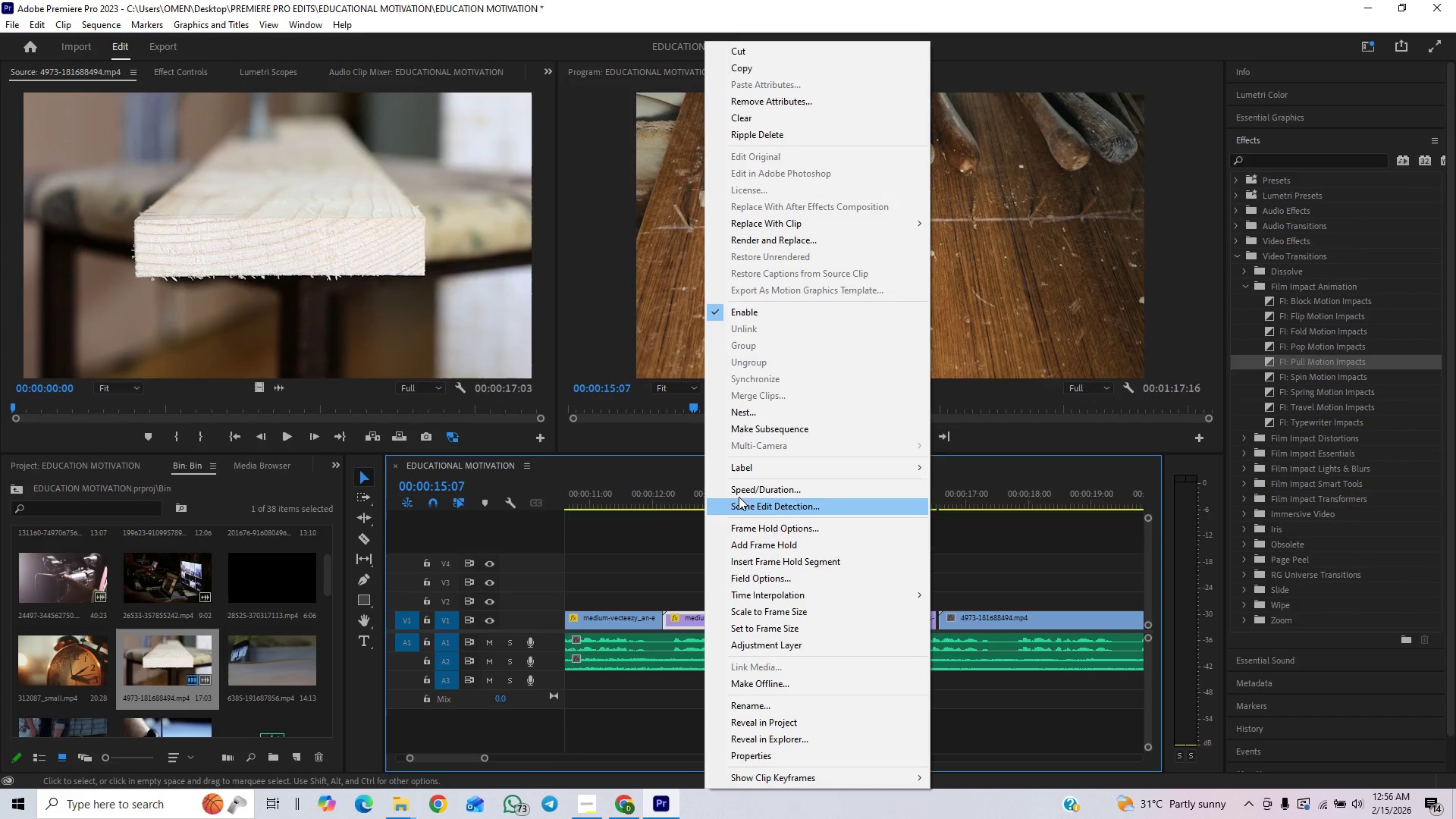 
left_click([740, 485])
 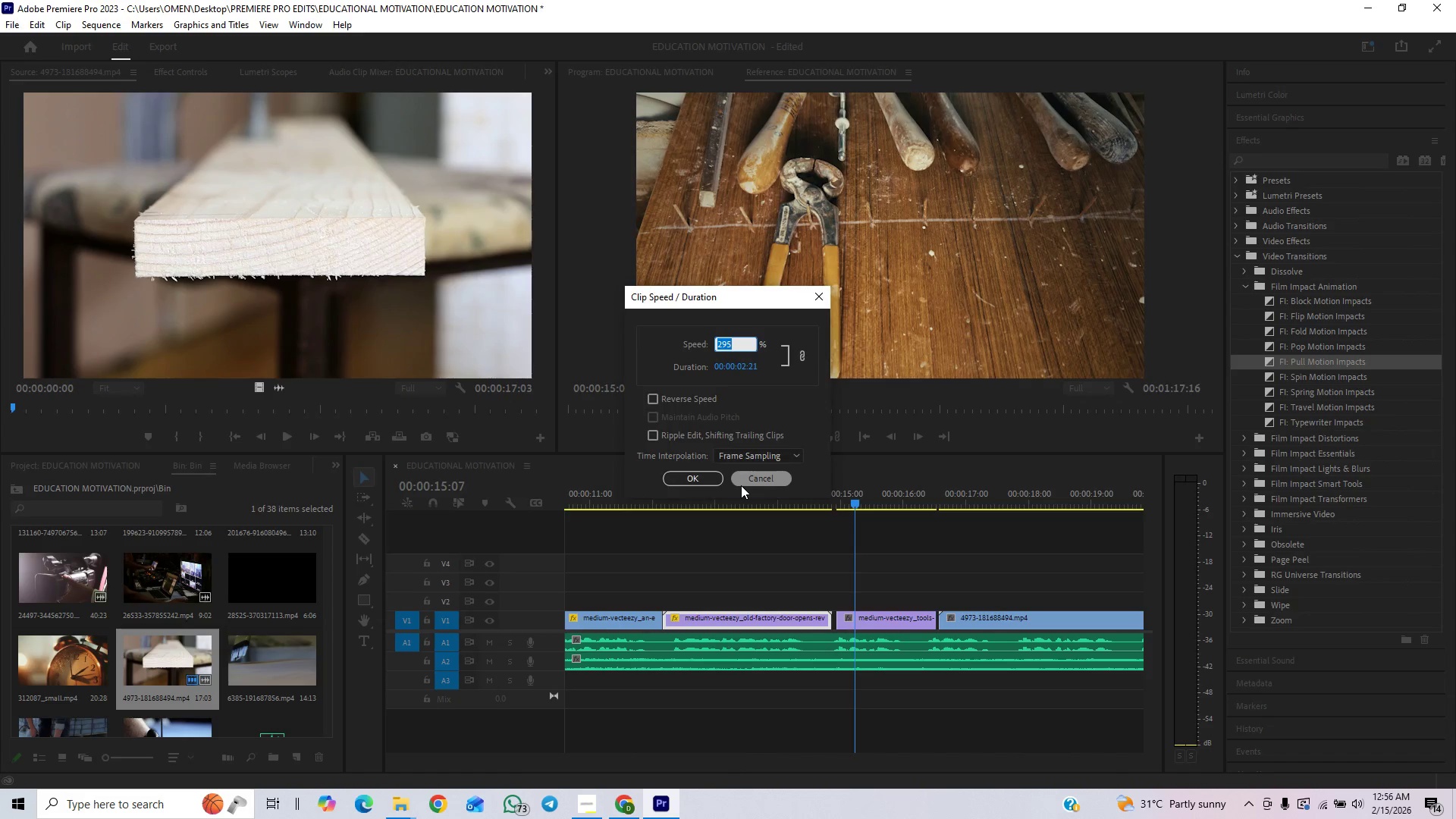 
type(275)
 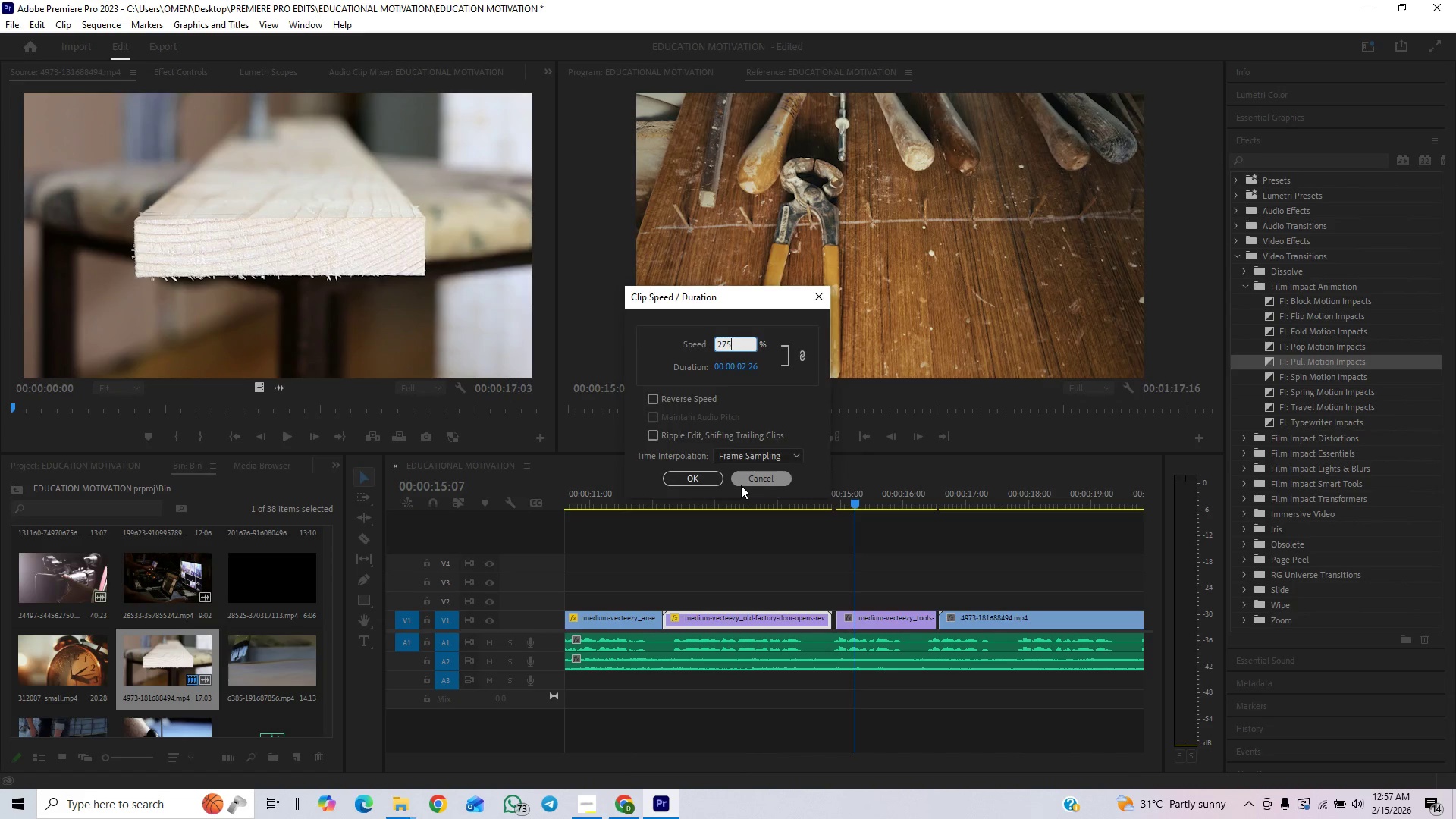 
key(Enter)
 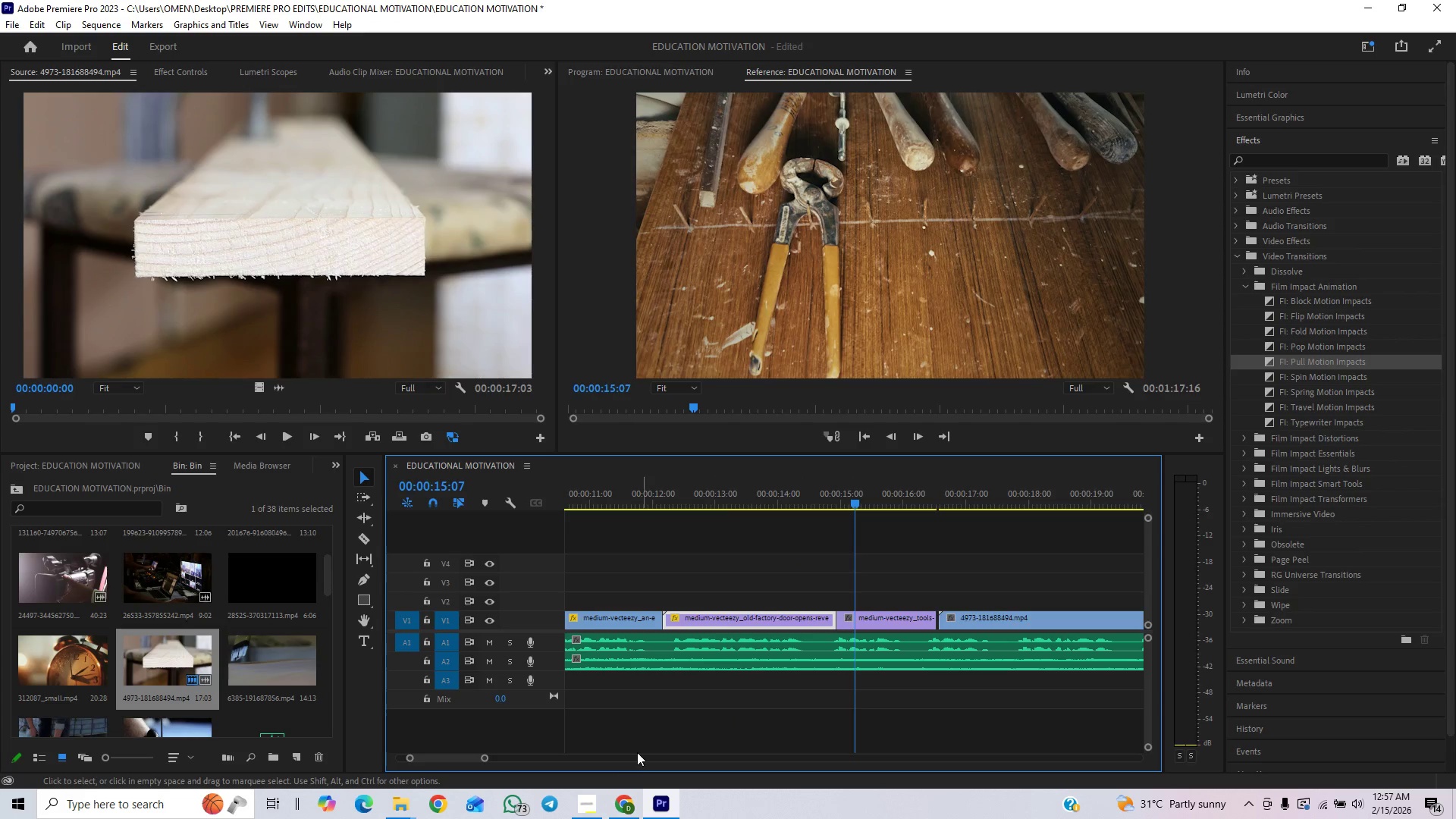 
left_click_drag(start_coordinate=[487, 760], to_coordinate=[511, 752])
 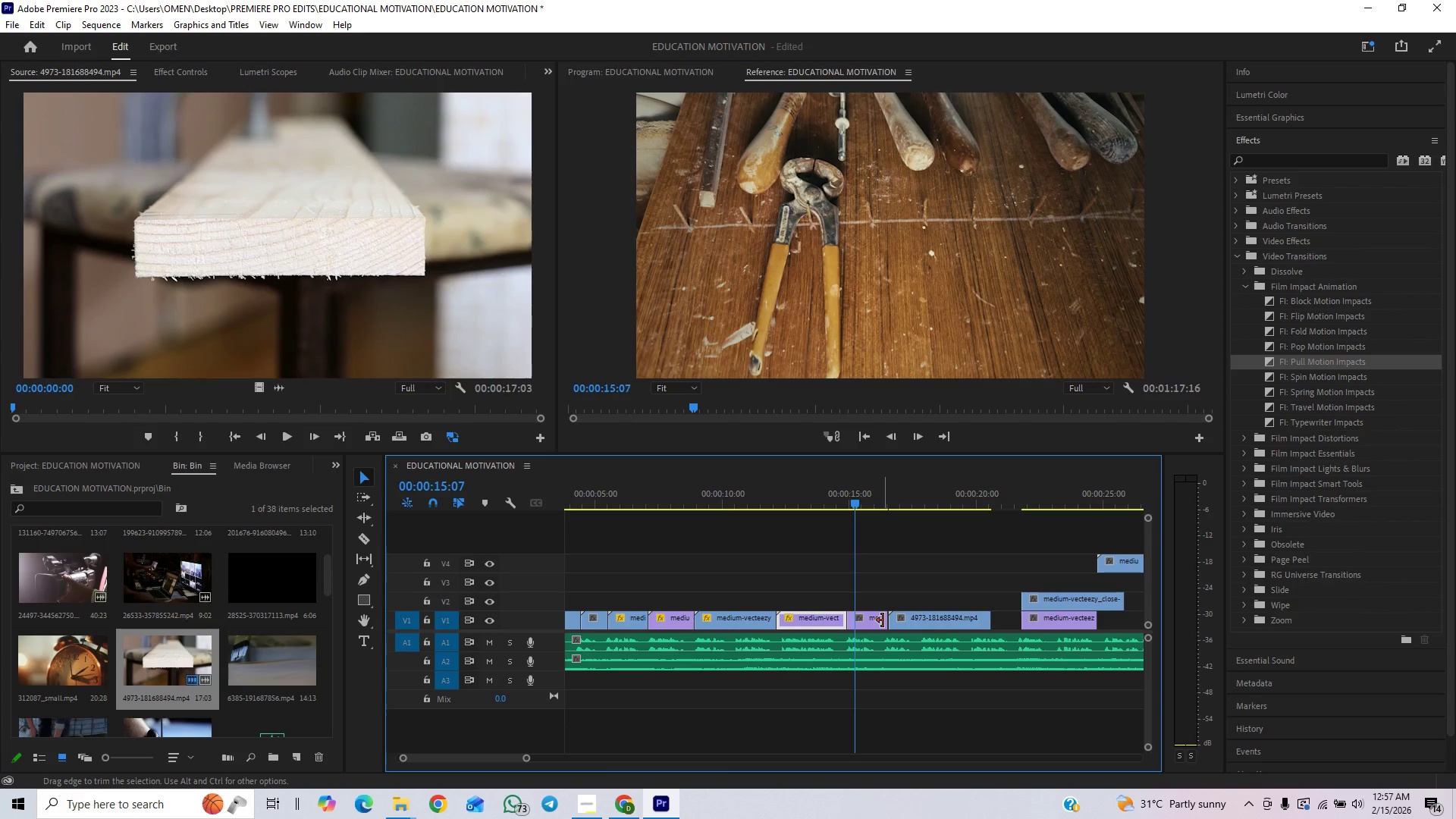 
left_click_drag(start_coordinate=[882, 620], to_coordinate=[949, 617])
 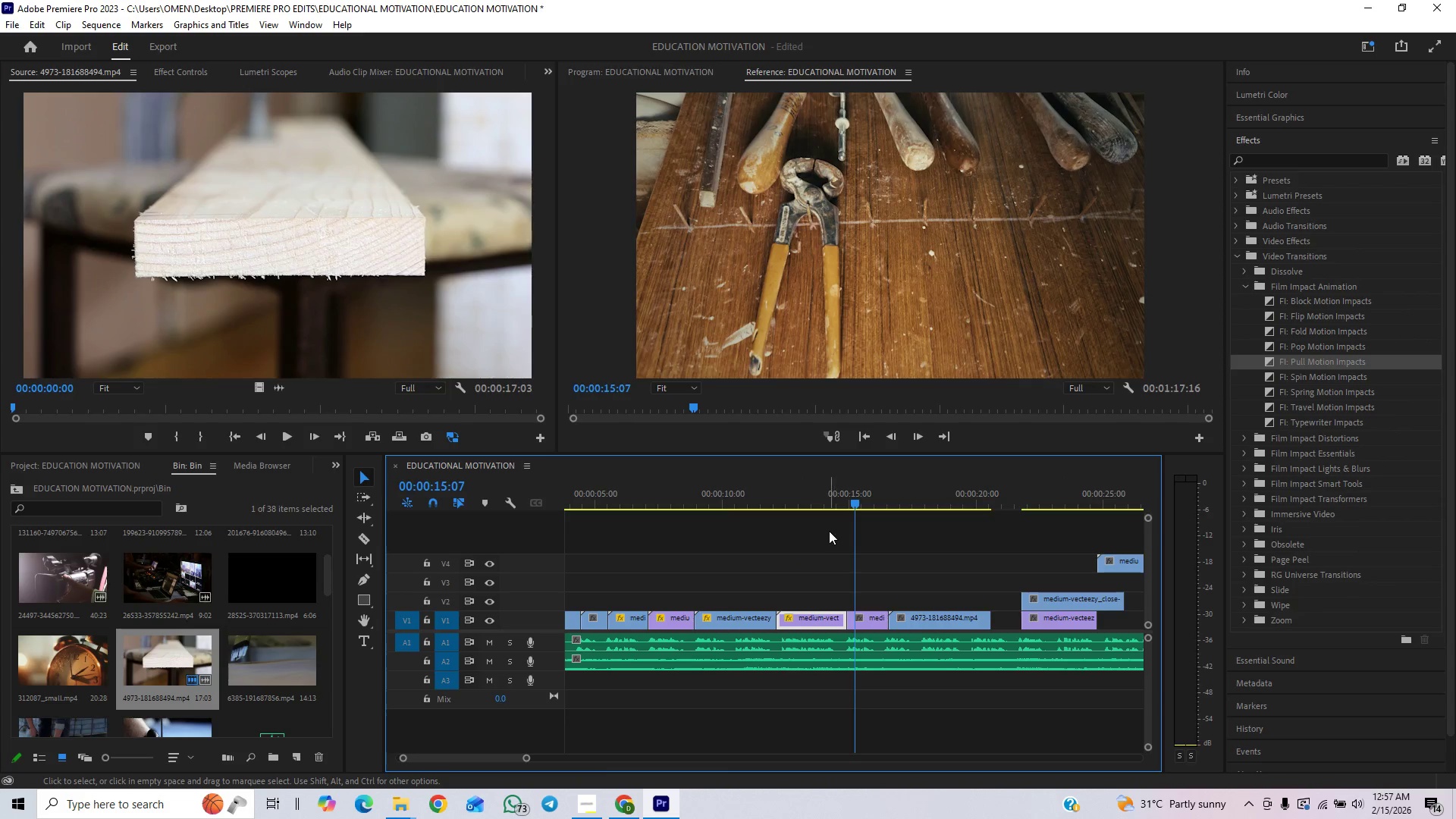 
left_click([821, 500])
 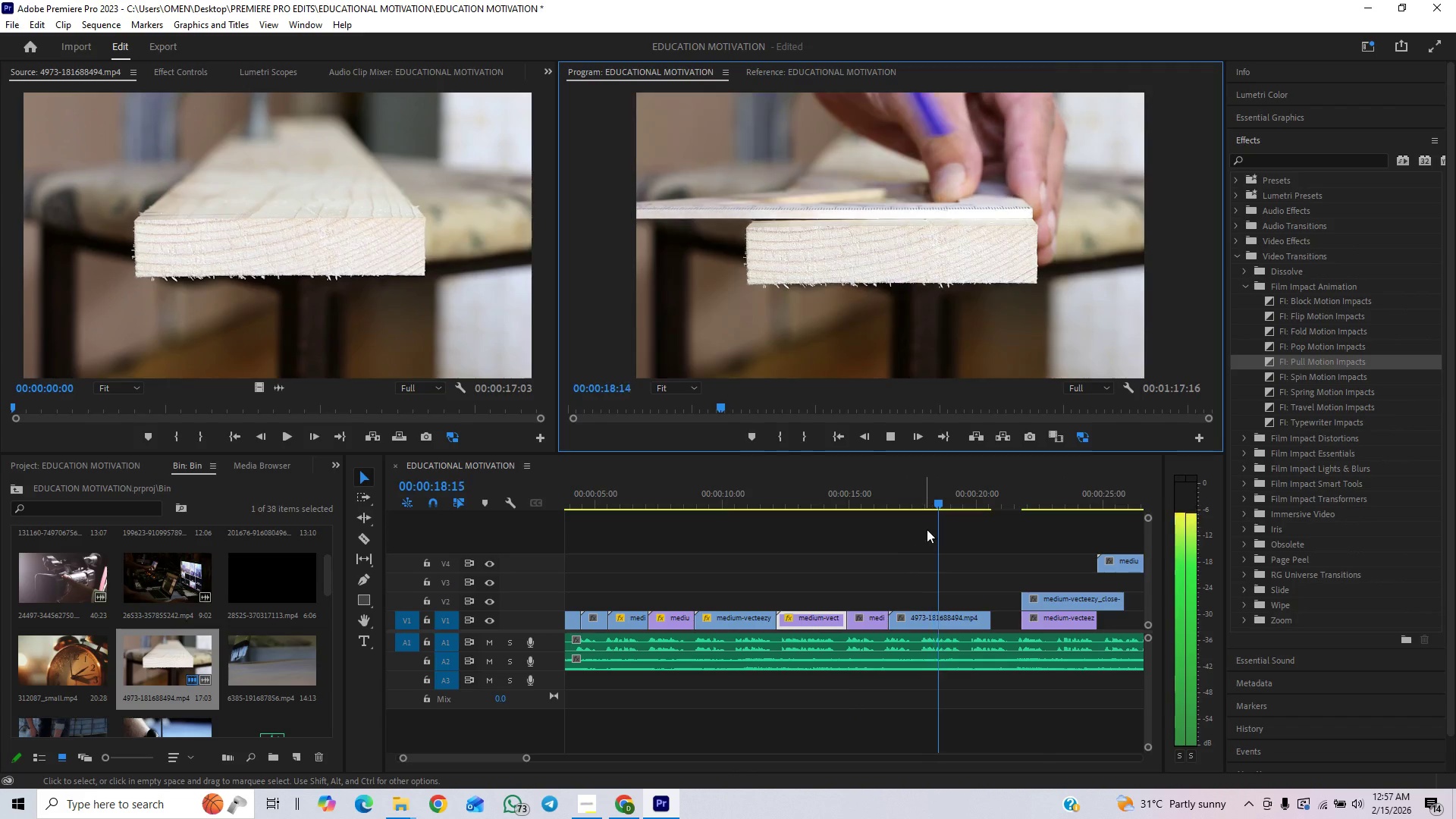 
wait(7.42)
 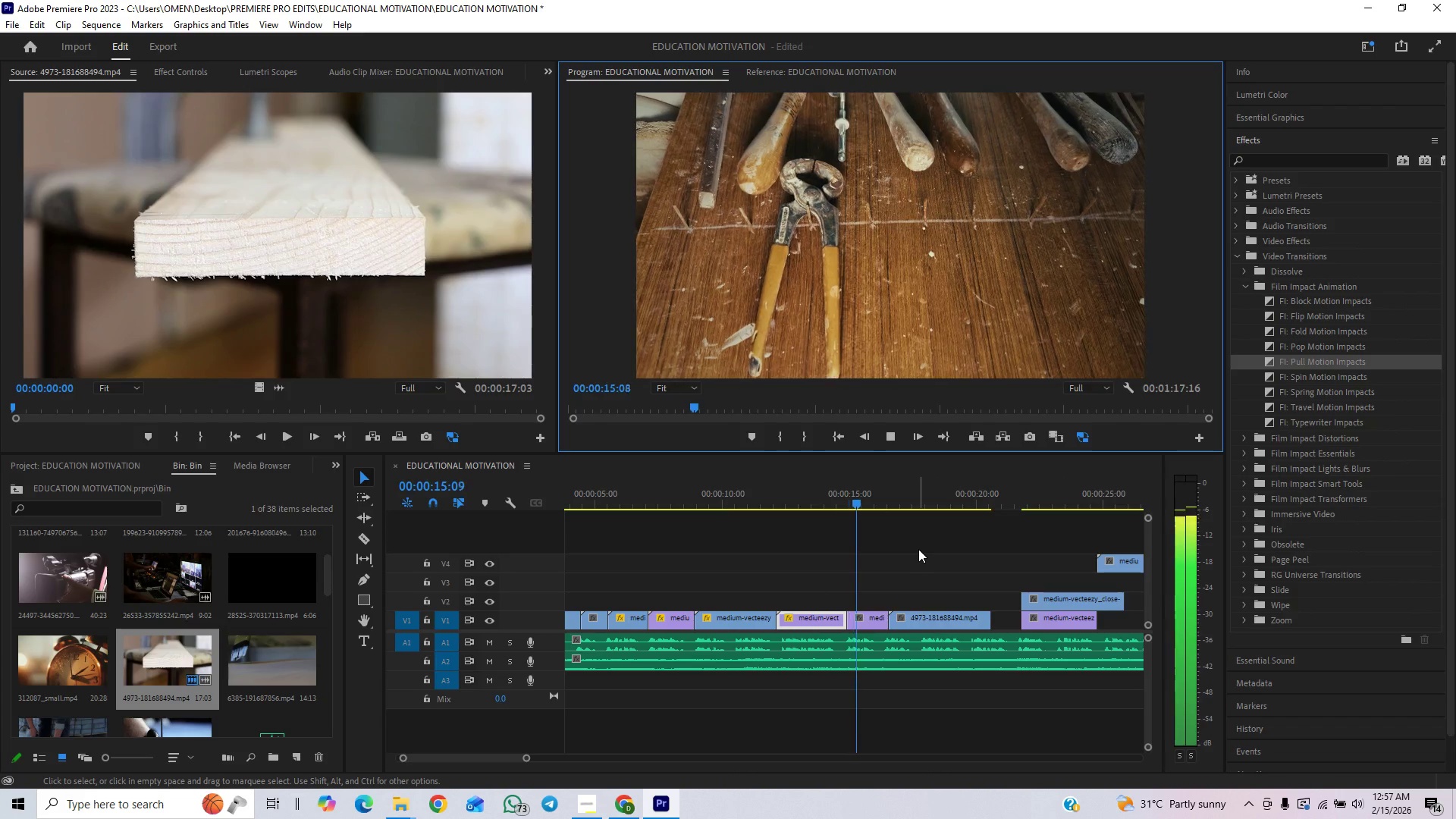 
left_click([889, 433])
 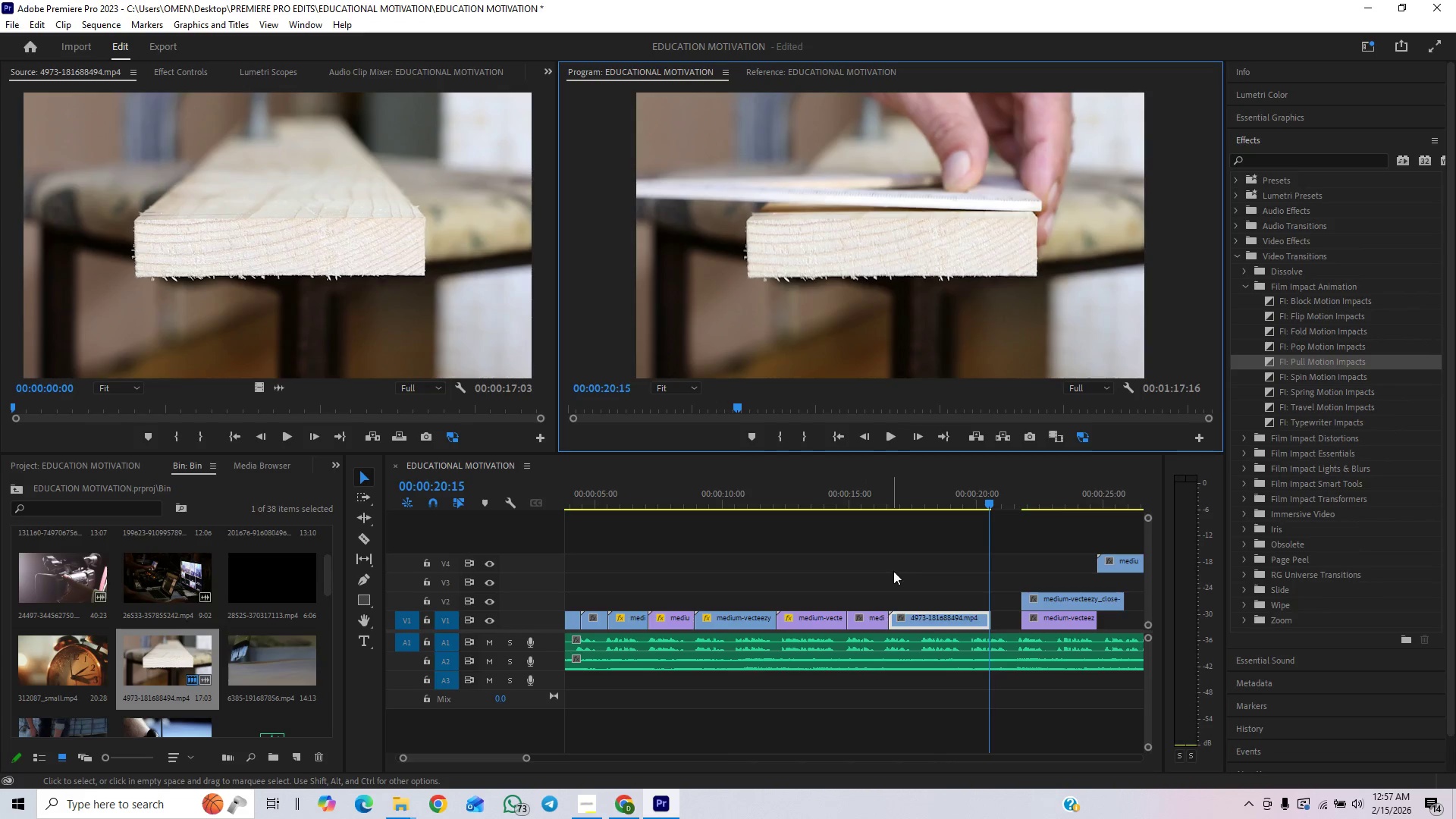 
left_click_drag(start_coordinate=[892, 617], to_coordinate=[943, 611])
 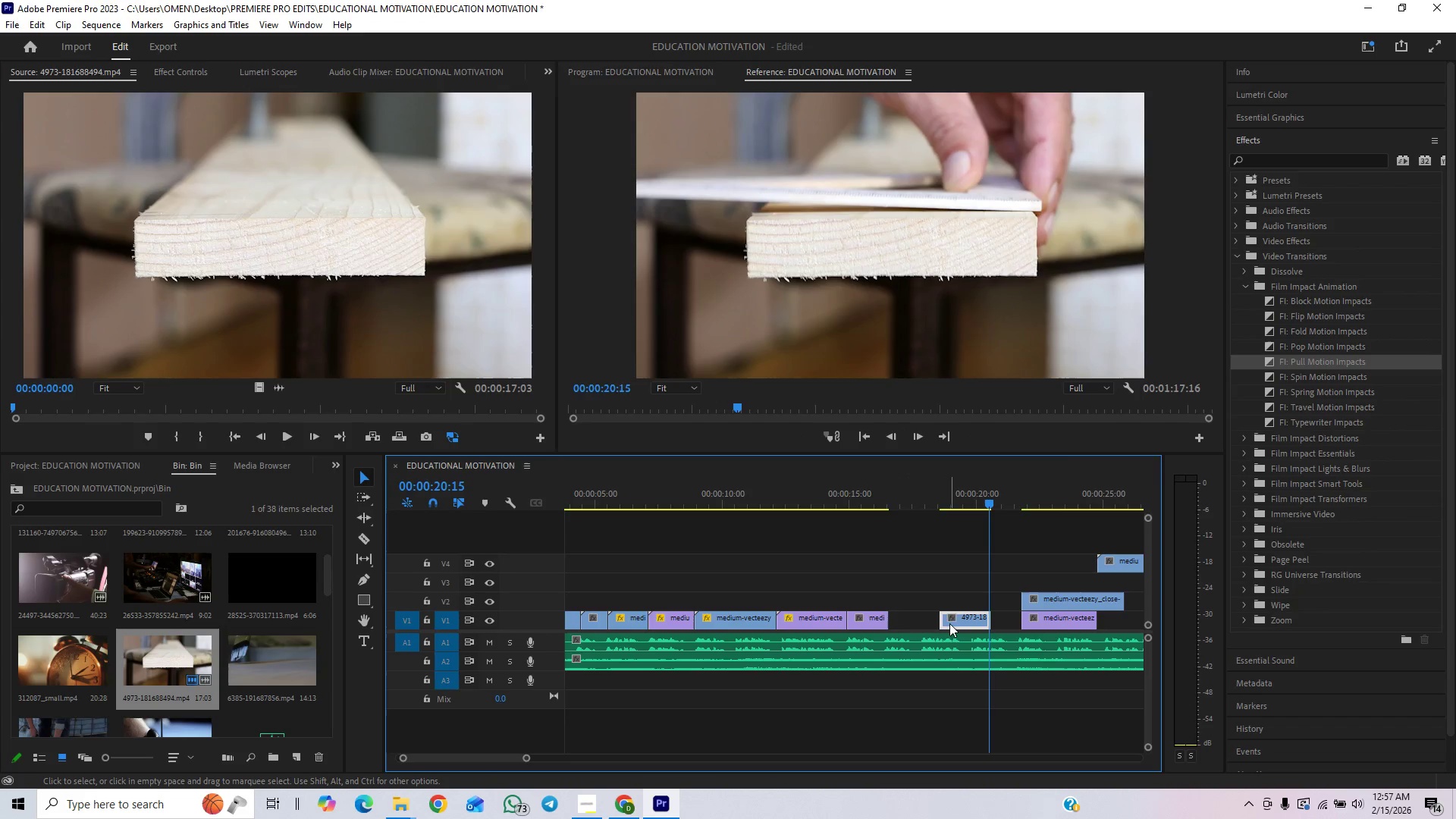 
left_click_drag(start_coordinate=[953, 620], to_coordinate=[908, 628])
 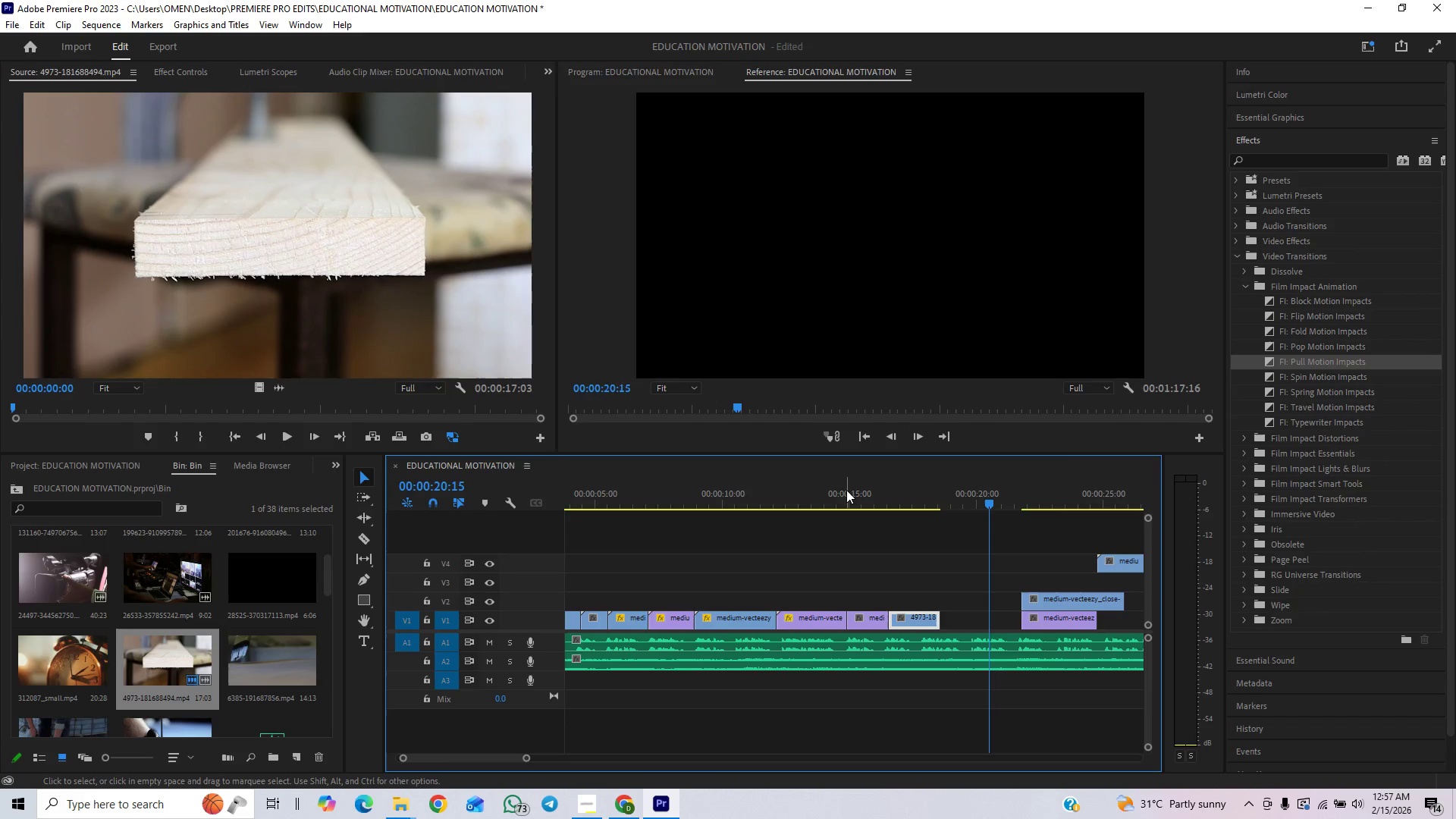 
left_click([843, 484])
 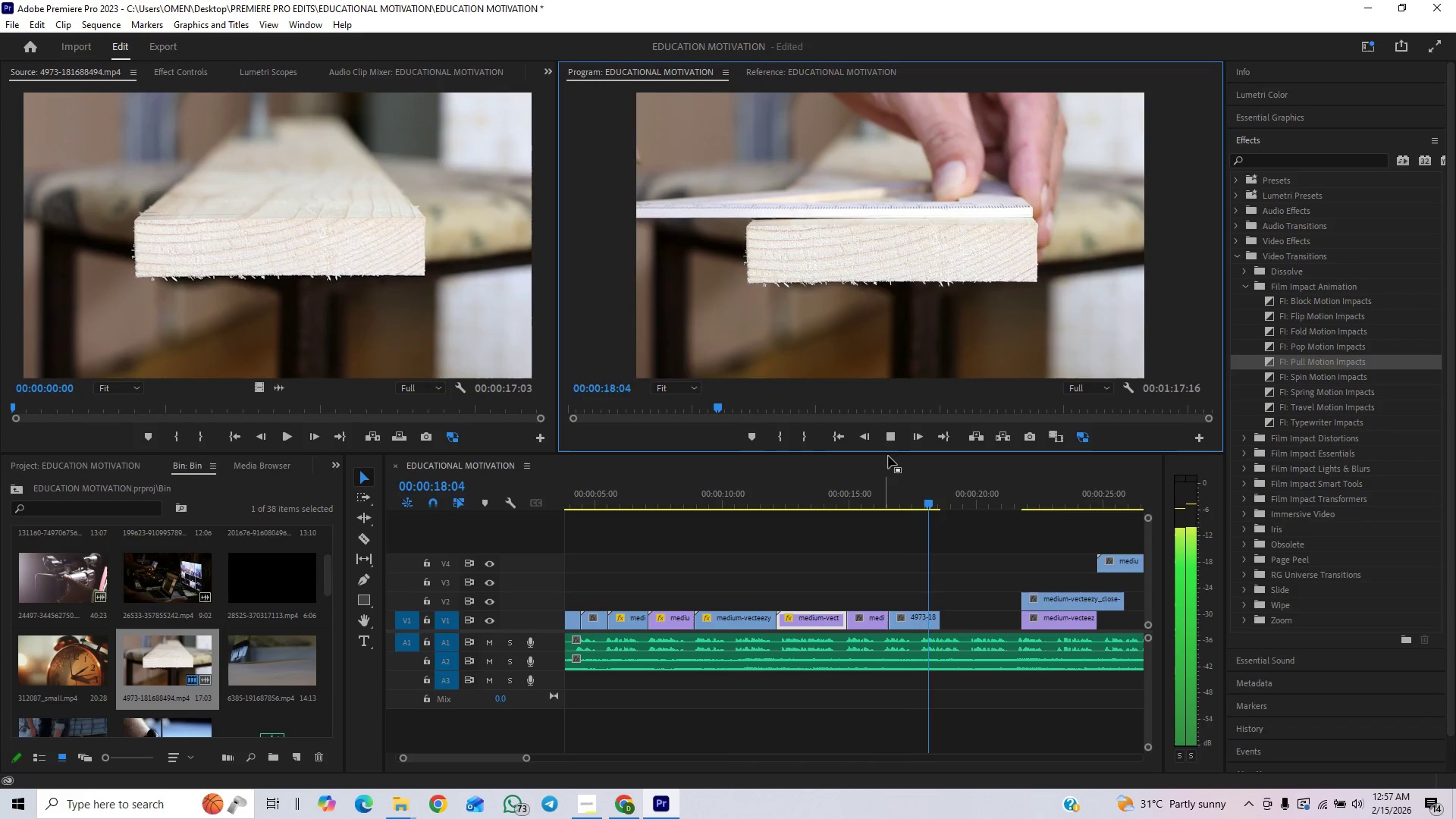 
wait(6.22)
 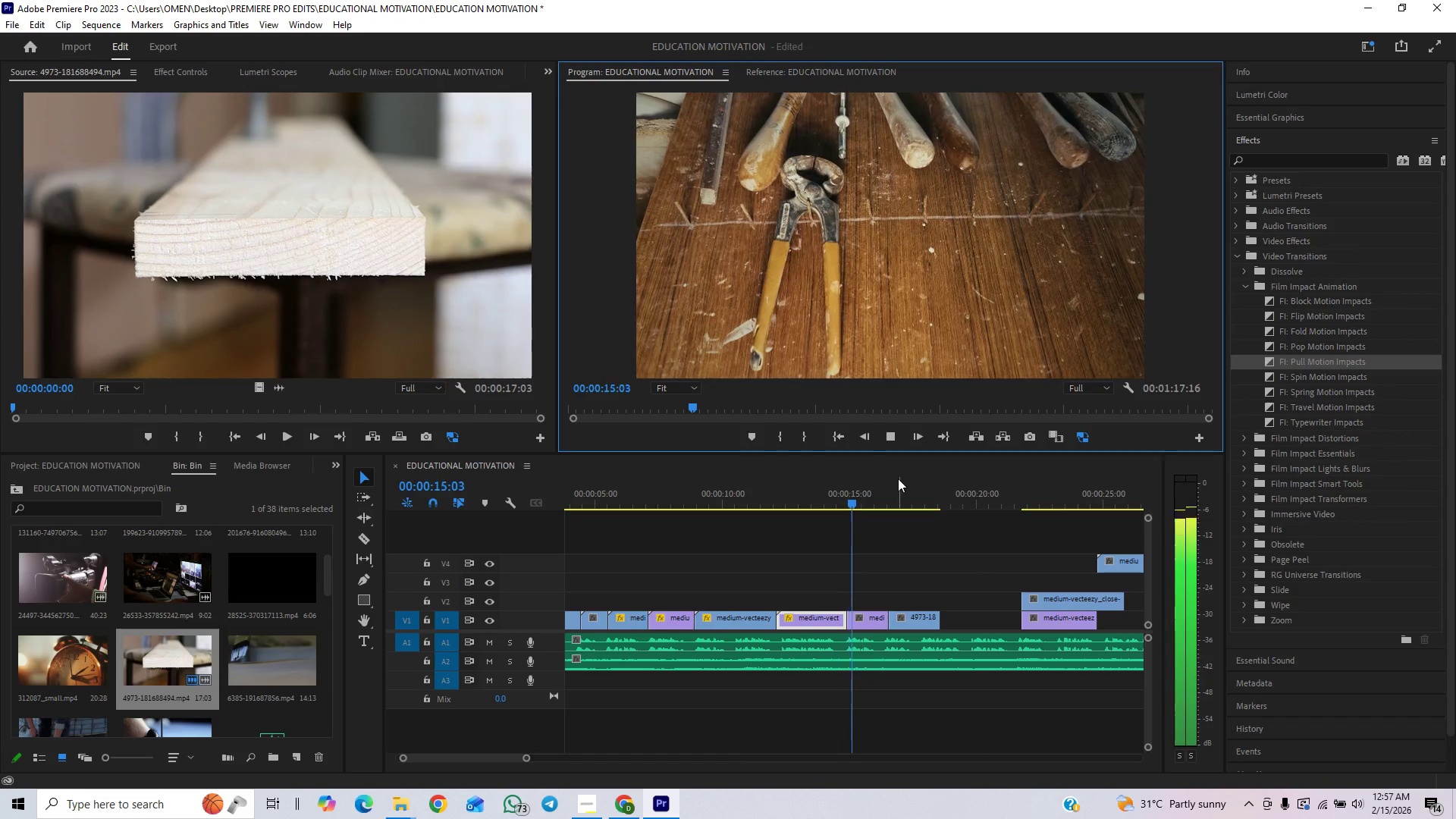 
left_click([888, 441])
 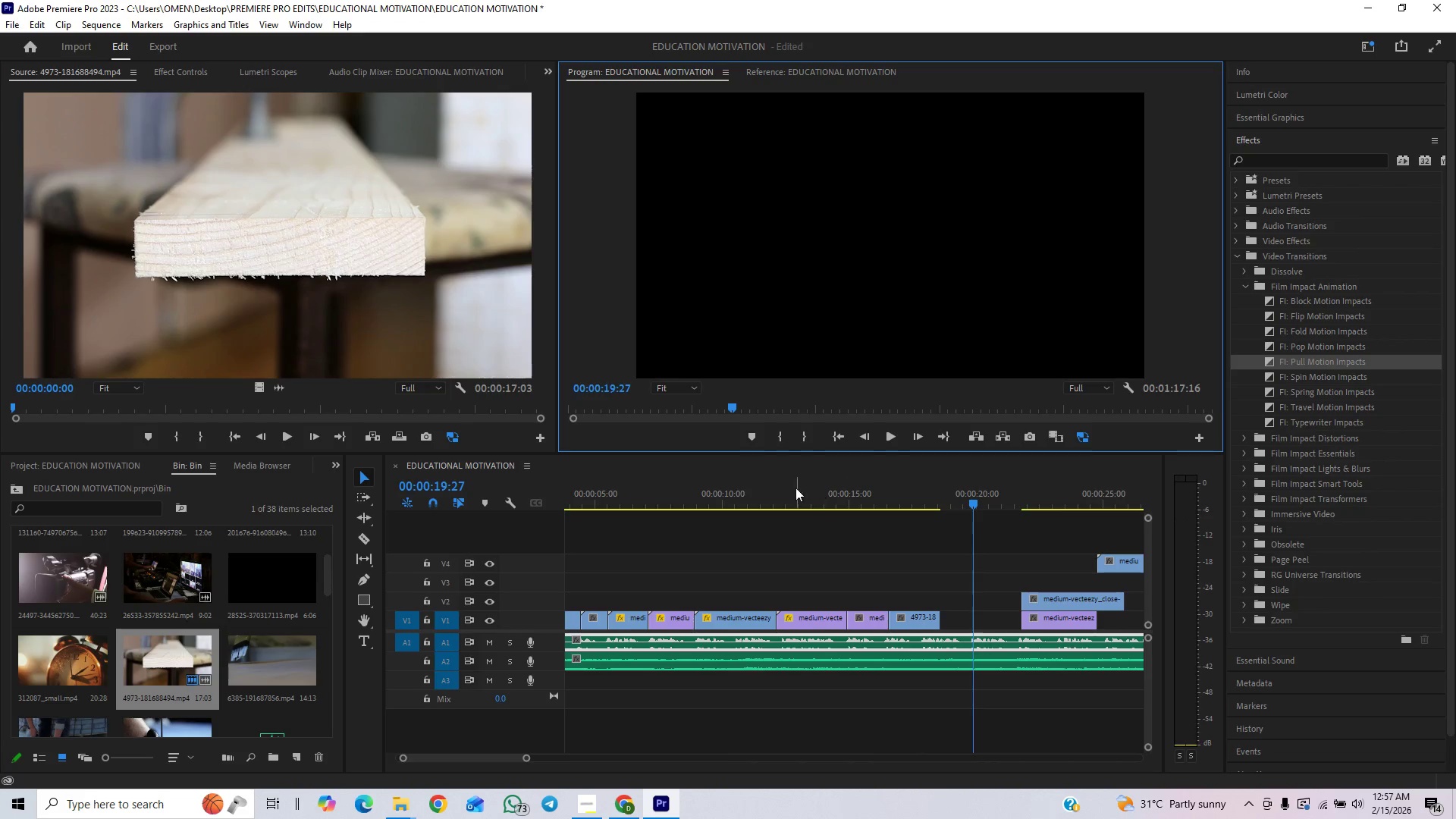 
left_click([777, 500])
 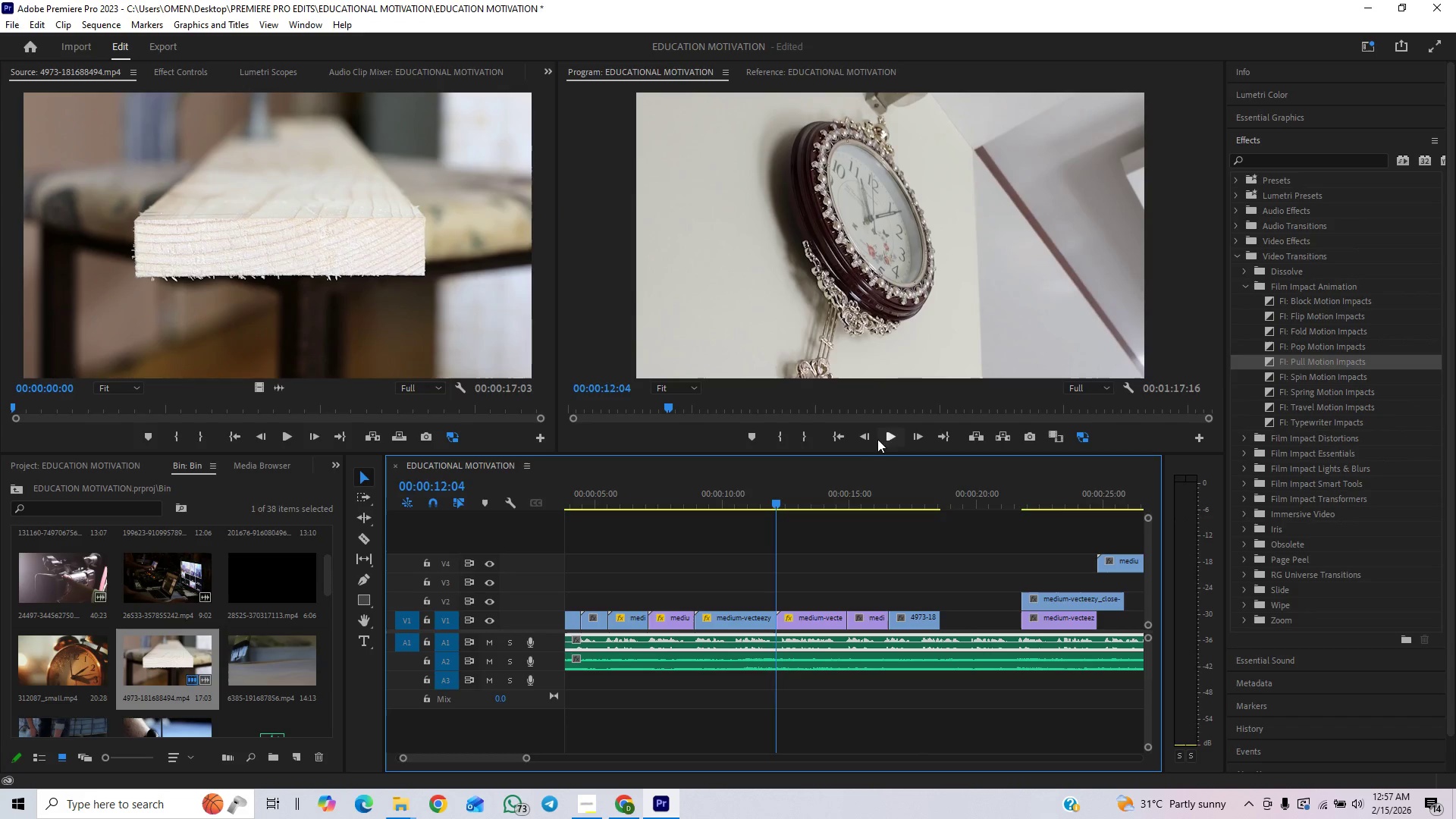 
left_click([890, 435])
 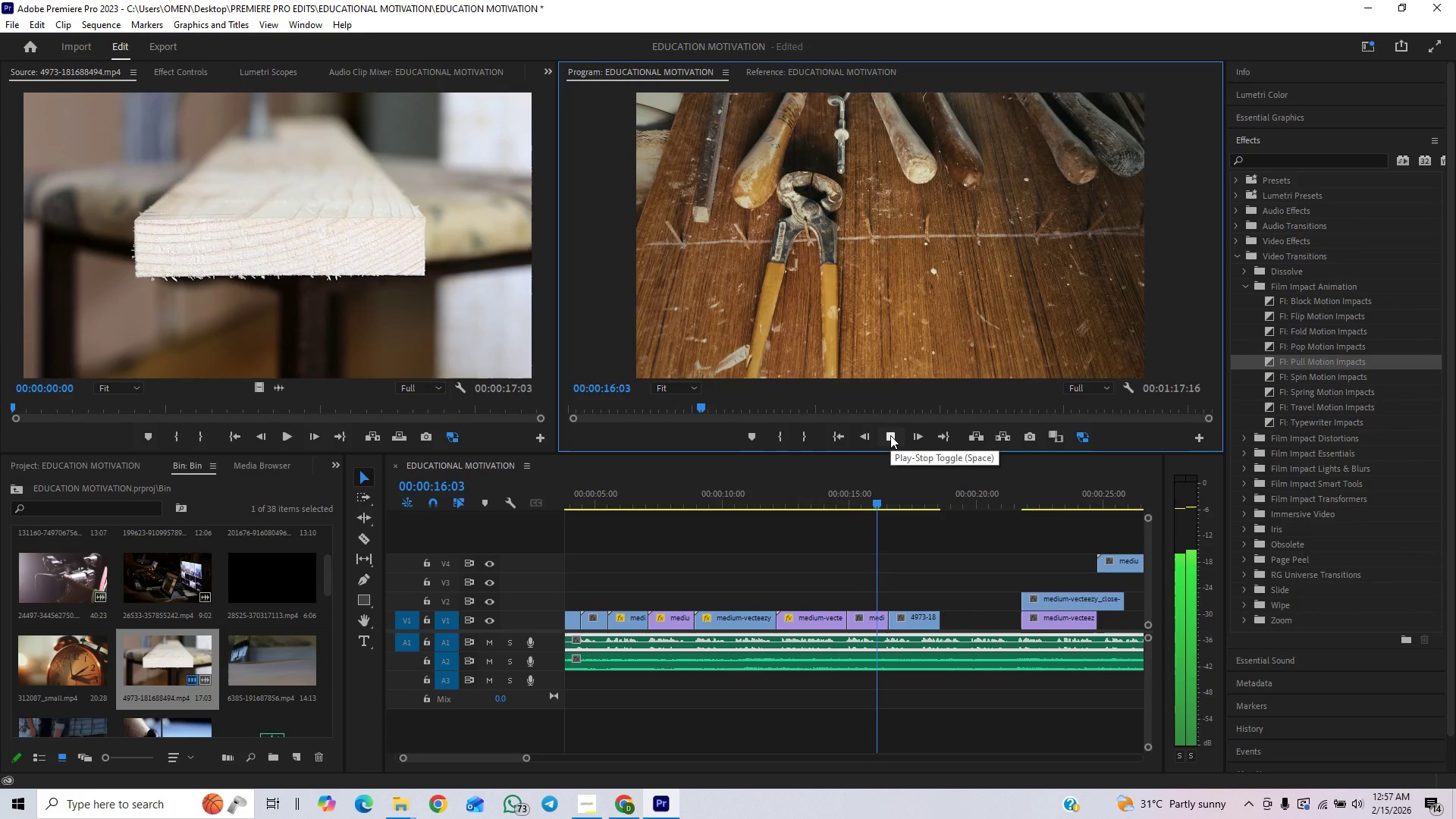 
wait(5.62)
 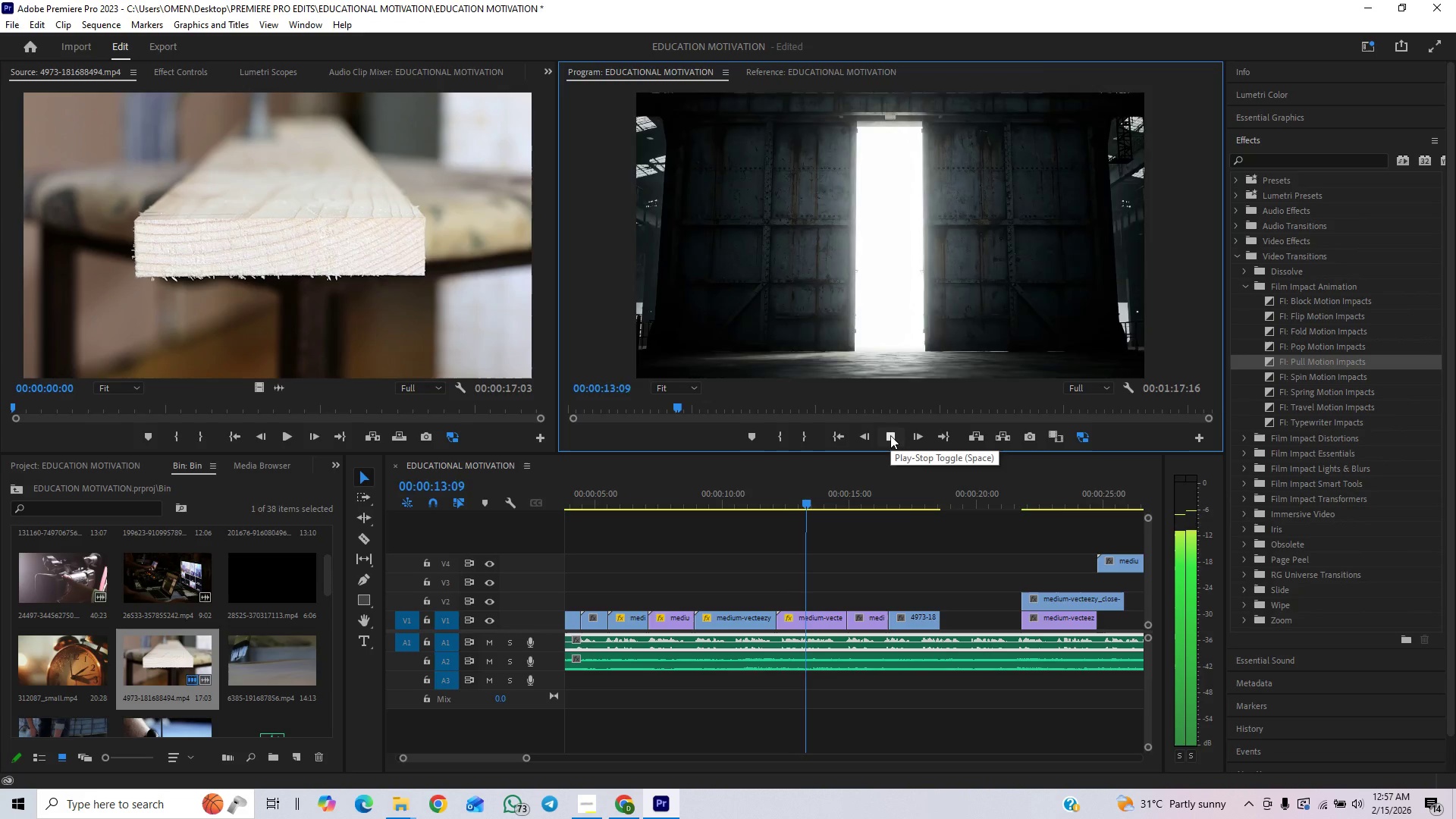 
left_click([890, 435])
 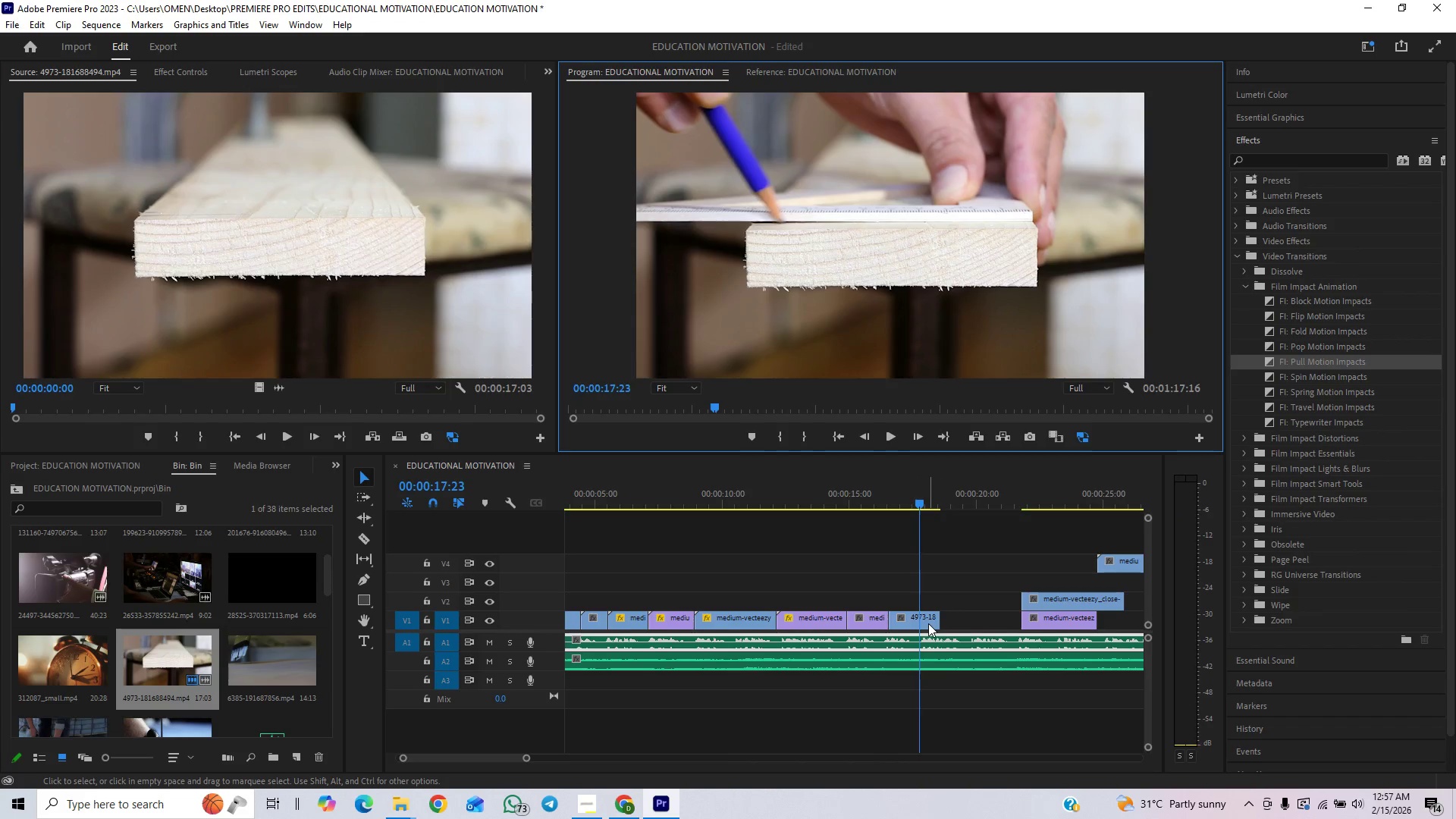 
left_click_drag(start_coordinate=[934, 619], to_coordinate=[917, 629])
 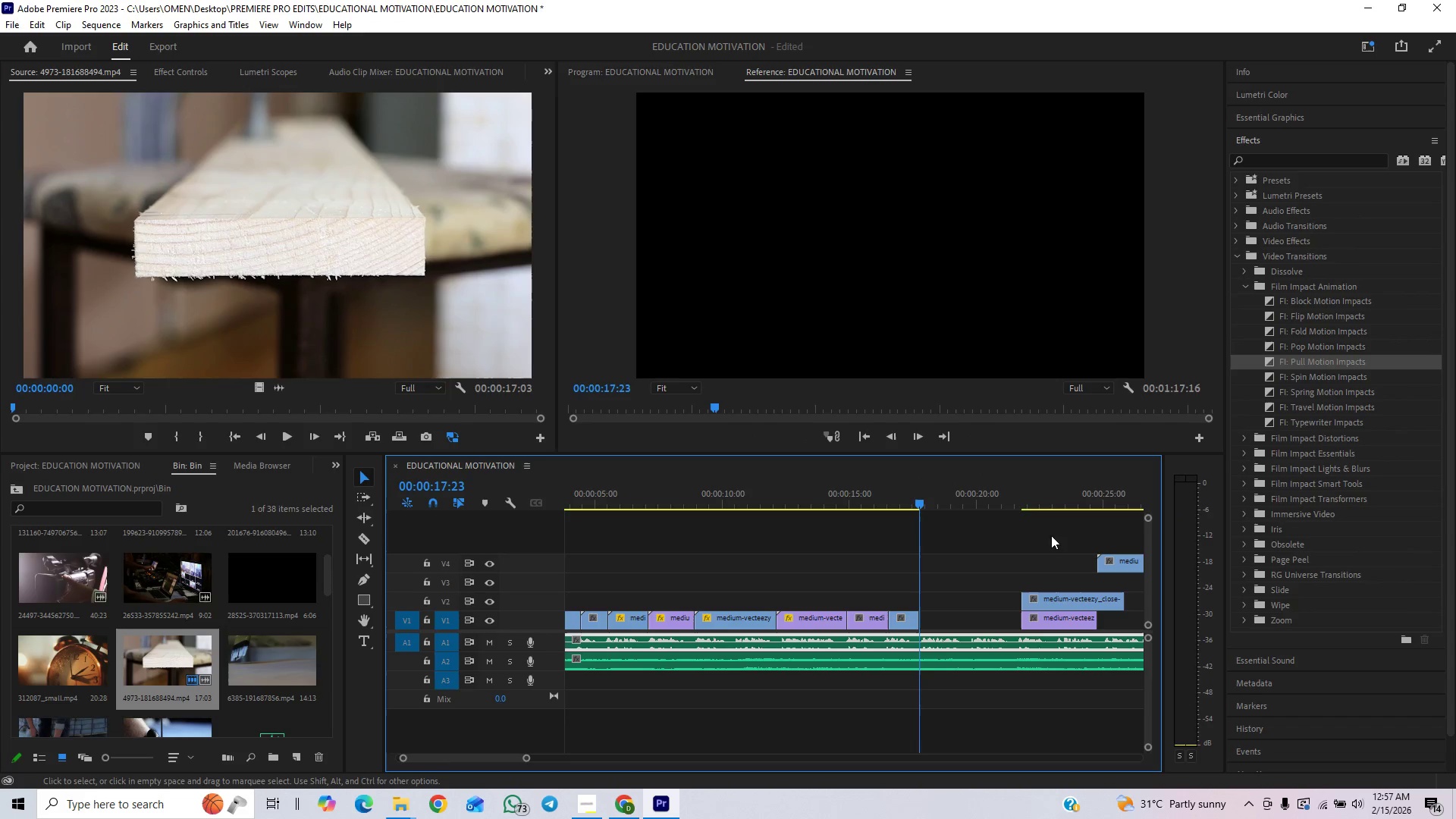 
left_click([1046, 494])
 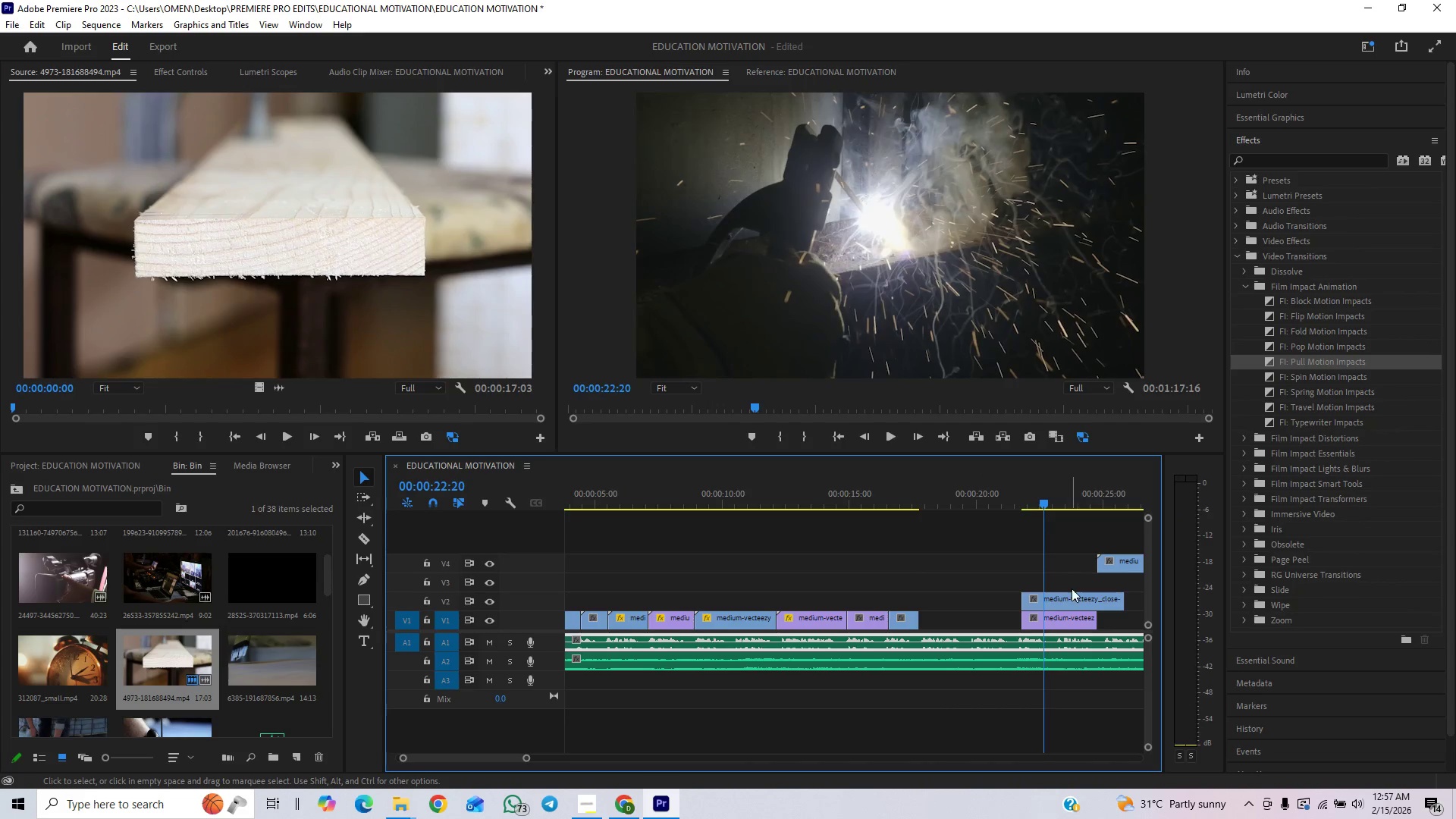 
left_click_drag(start_coordinate=[1072, 595], to_coordinate=[972, 624])
 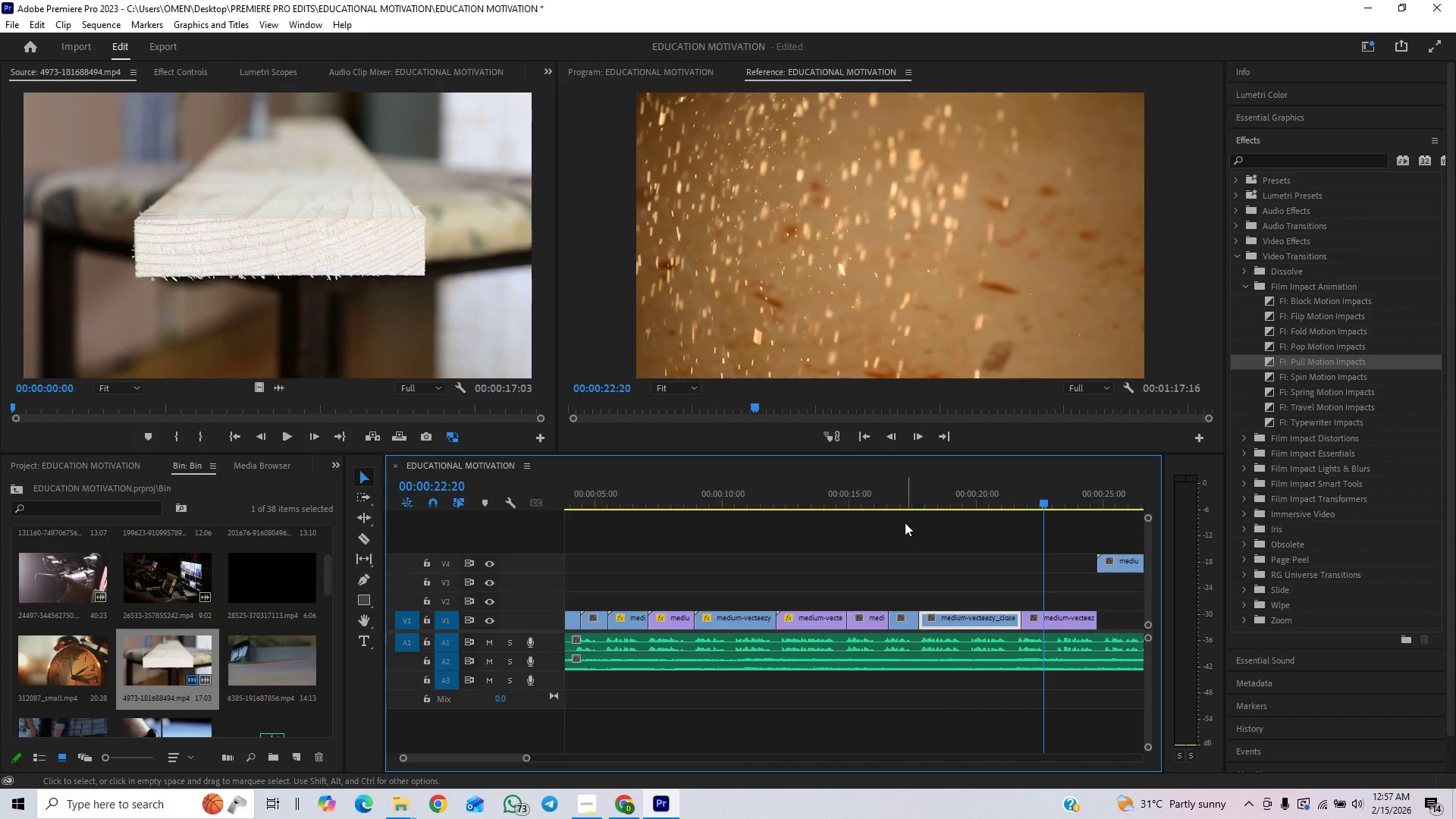 
left_click([890, 504])
 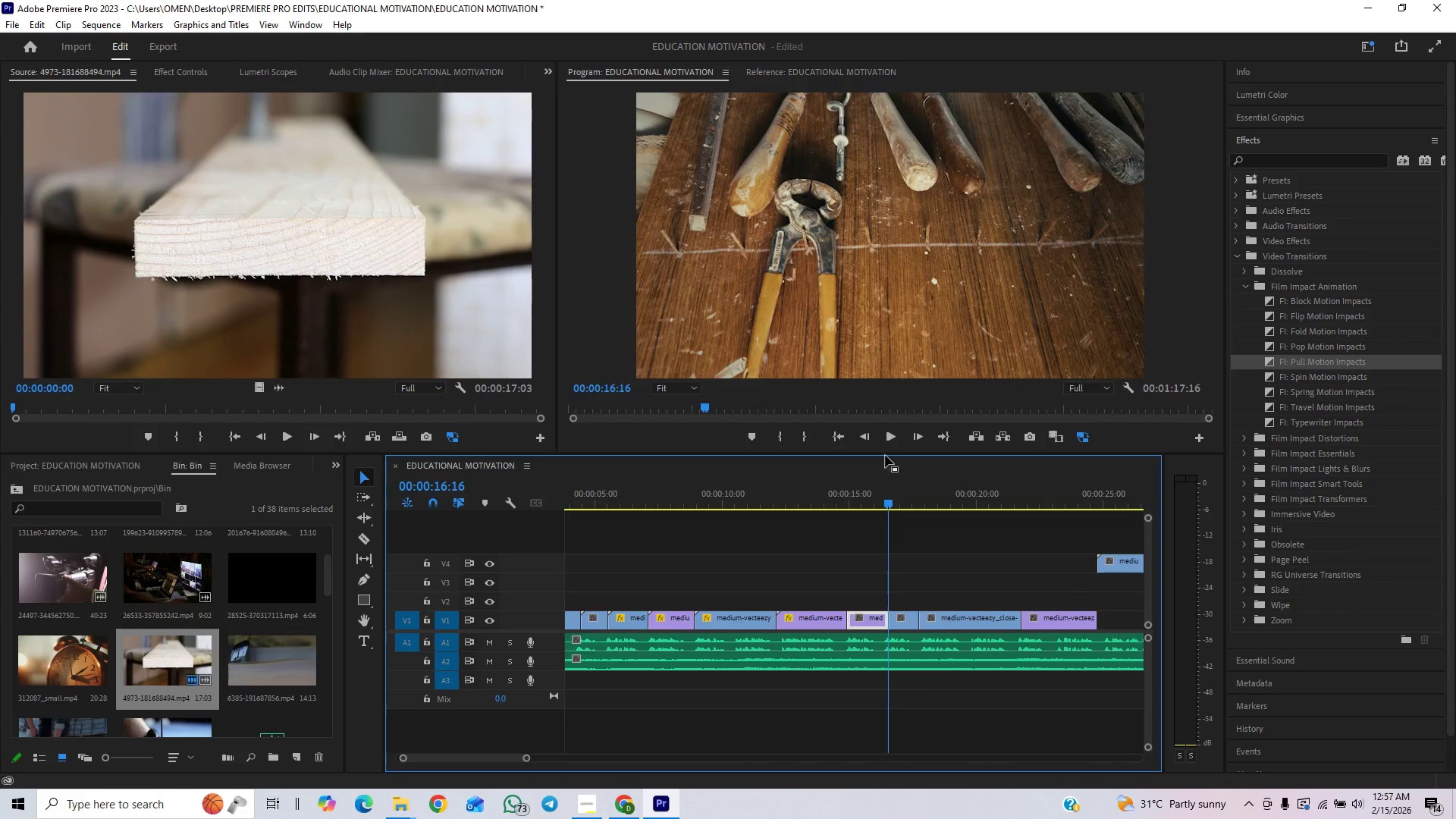 
left_click([885, 433])
 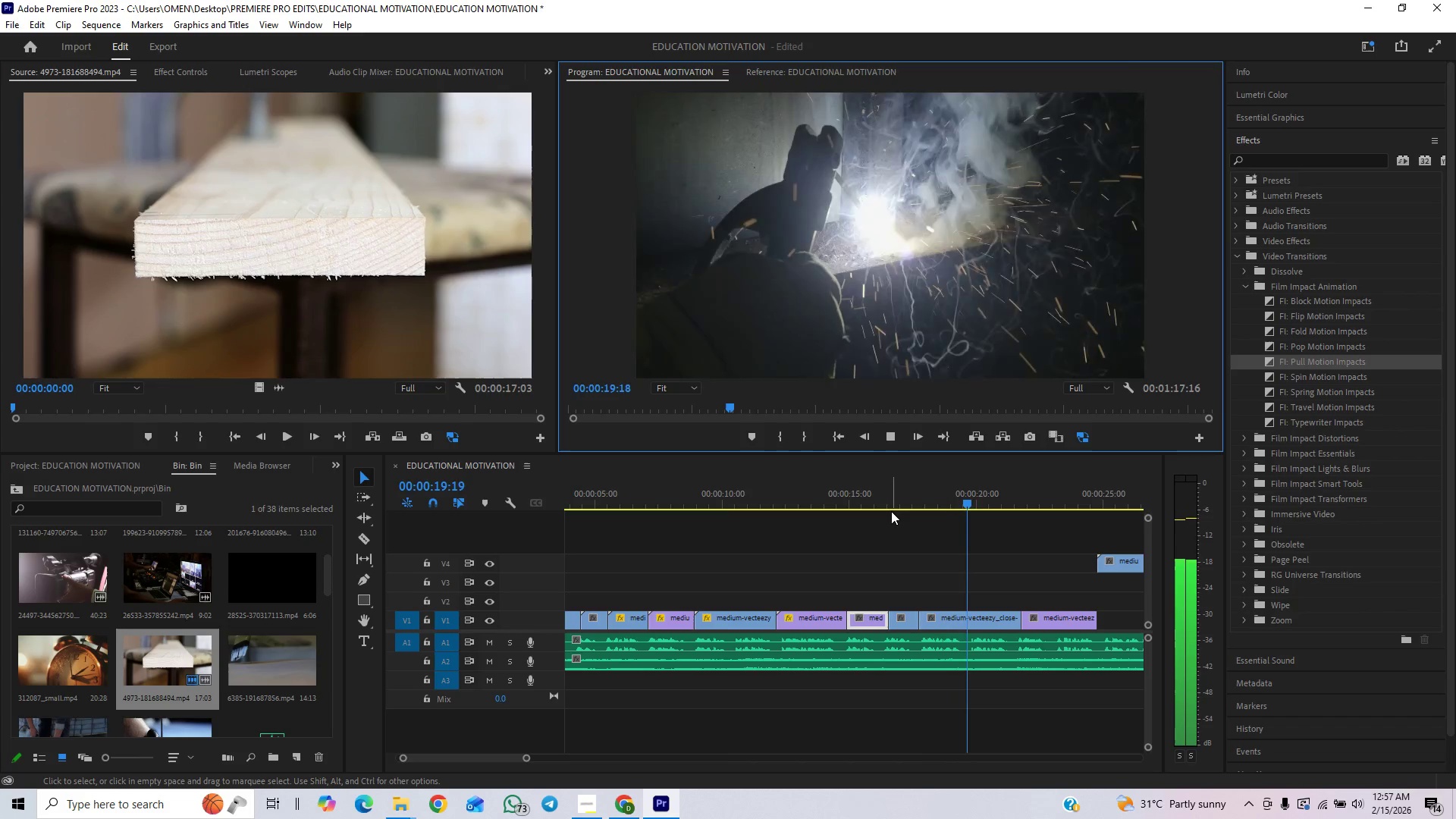 
left_click([891, 438])
 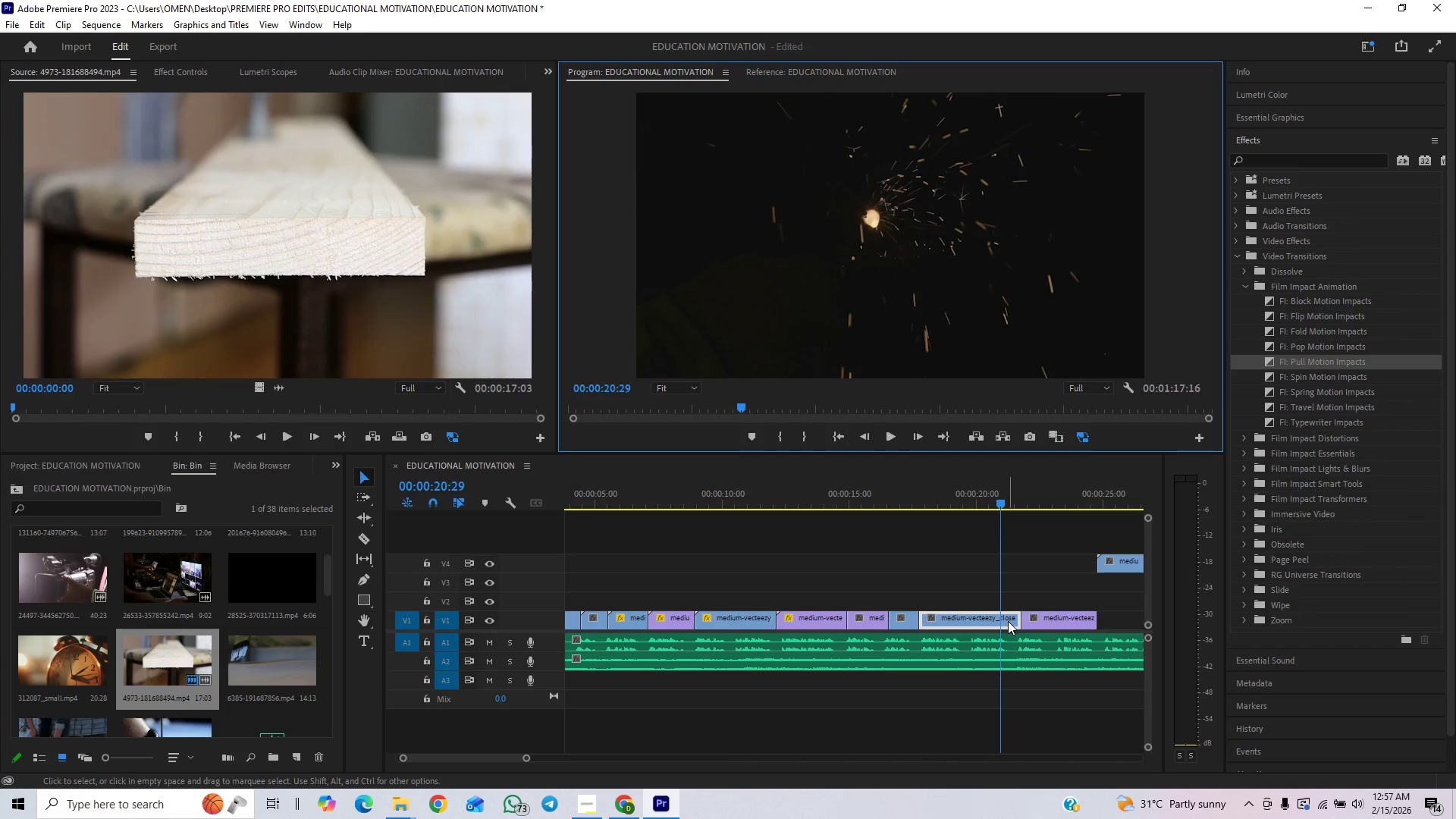 
left_click_drag(start_coordinate=[1012, 616], to_coordinate=[968, 638])
 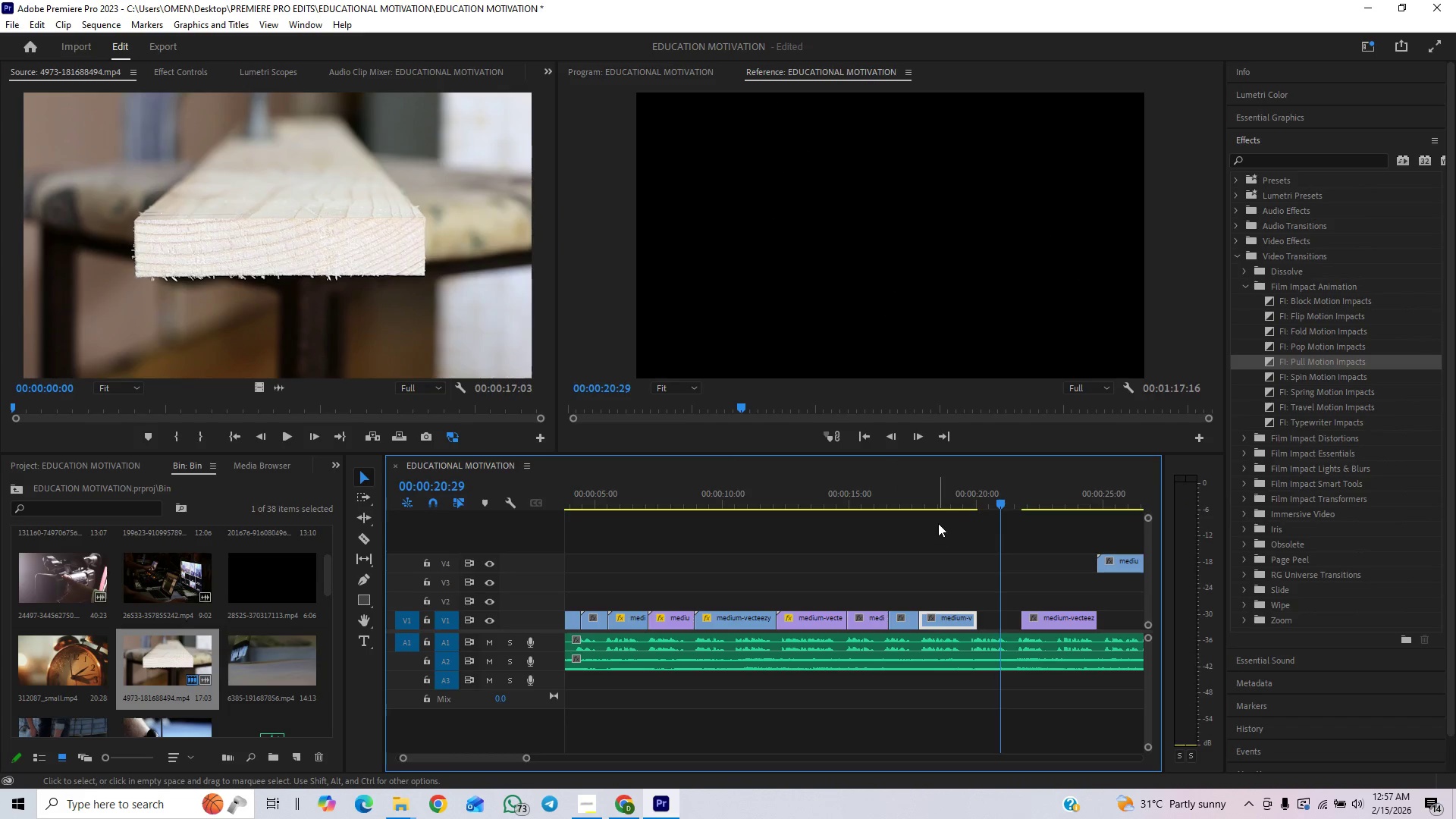 
left_click([938, 505])
 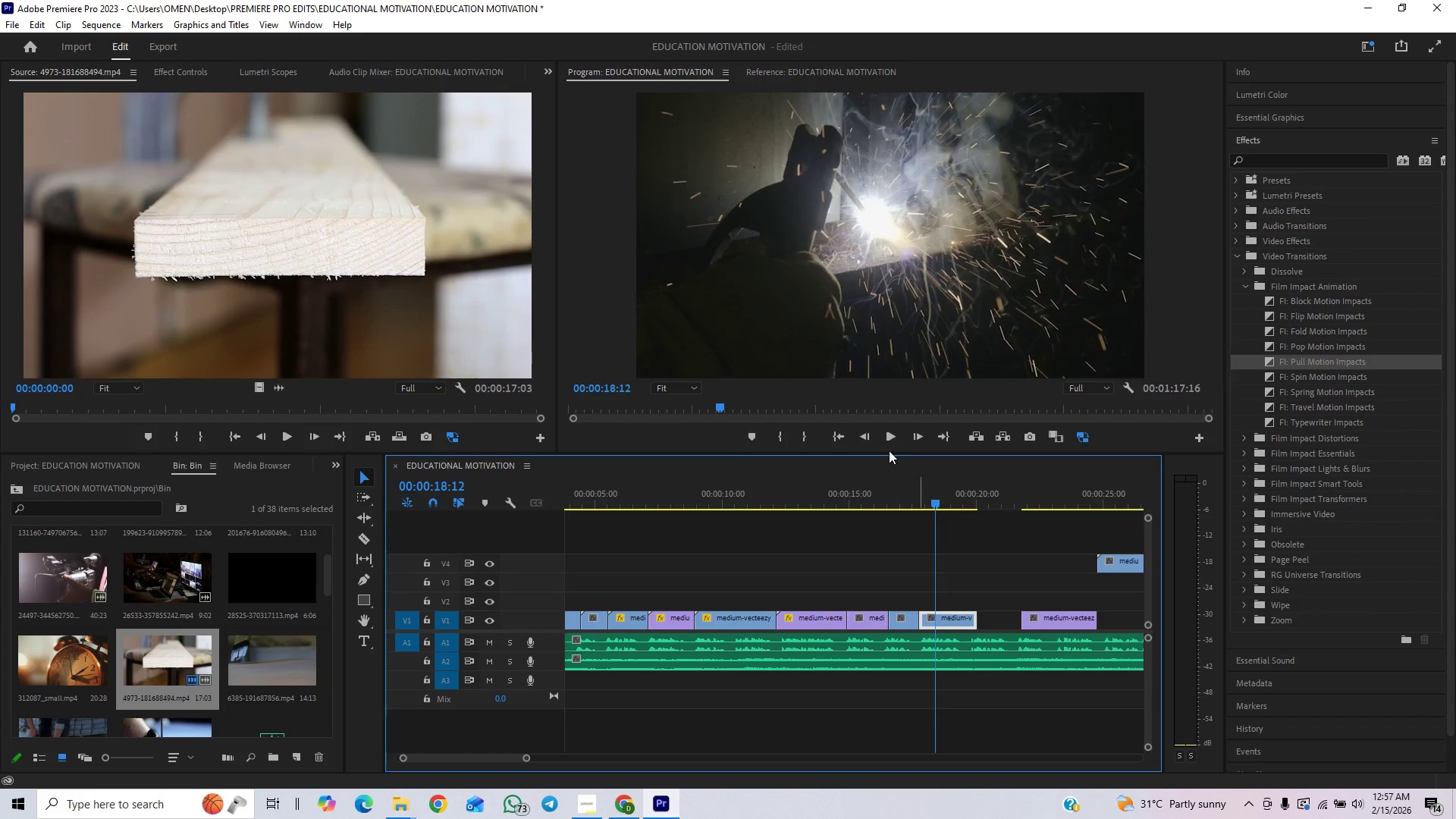 
left_click([888, 431])
 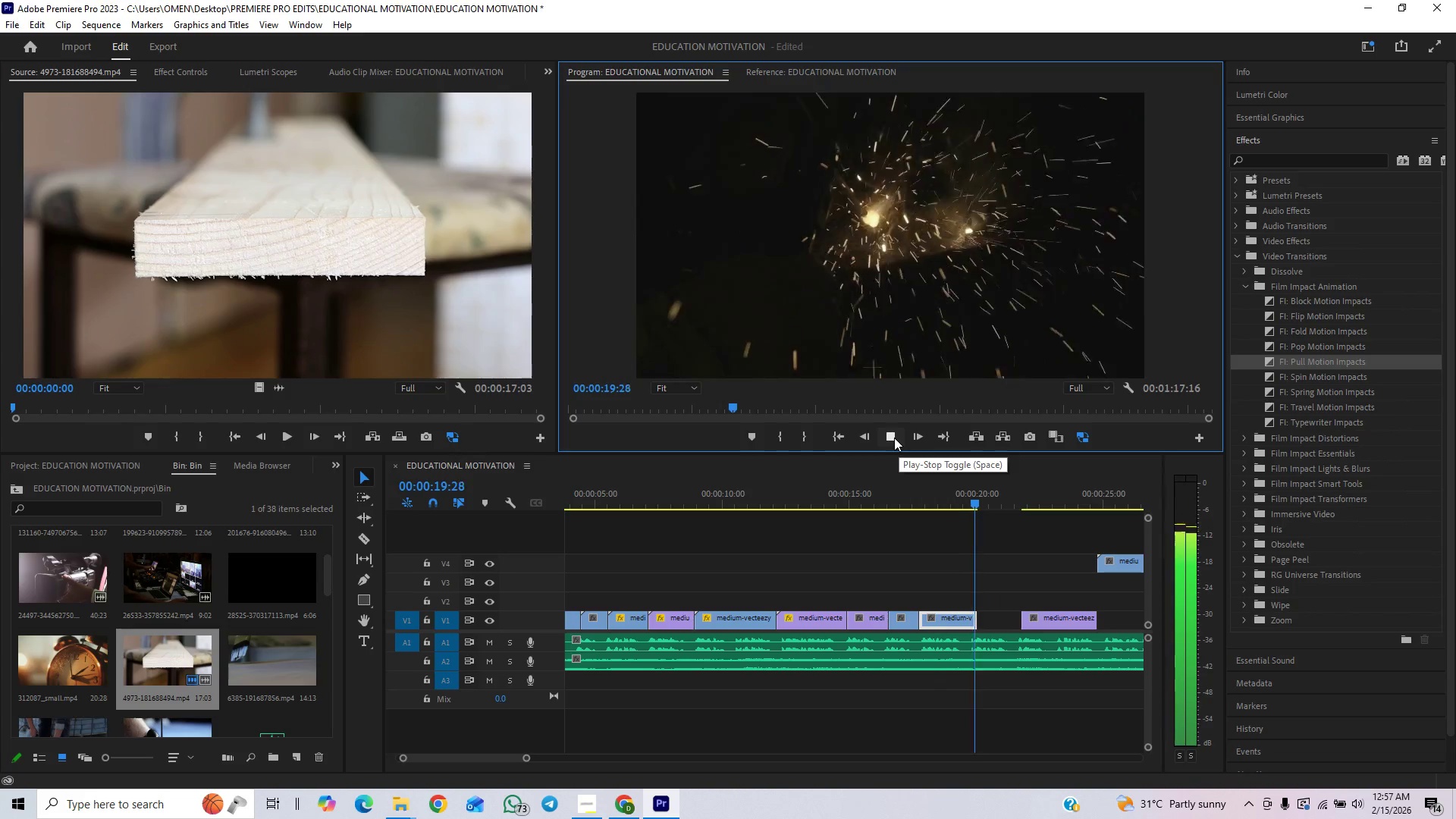 
left_click([894, 438])
 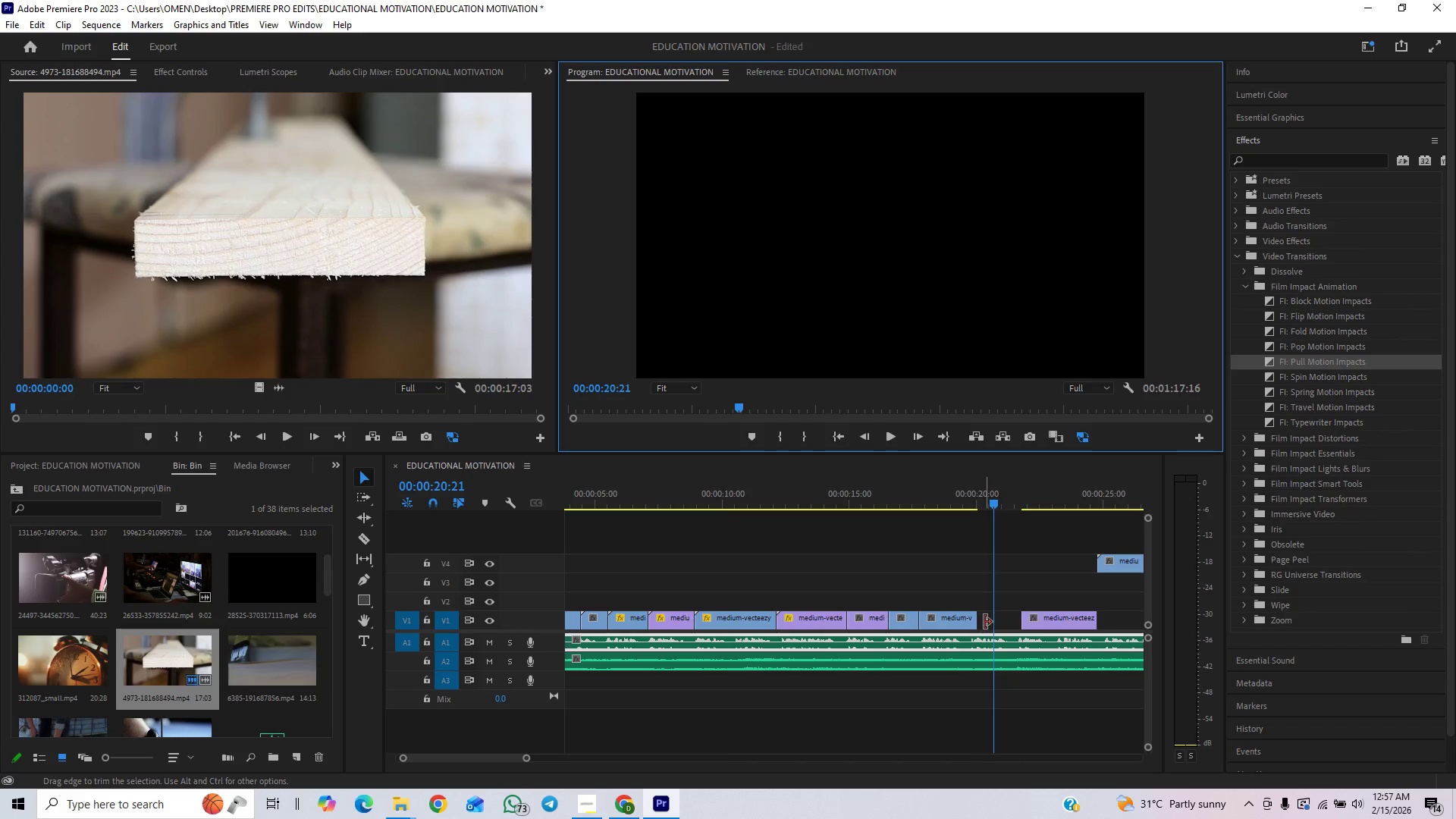 
left_click_drag(start_coordinate=[1069, 617], to_coordinate=[1029, 620])
 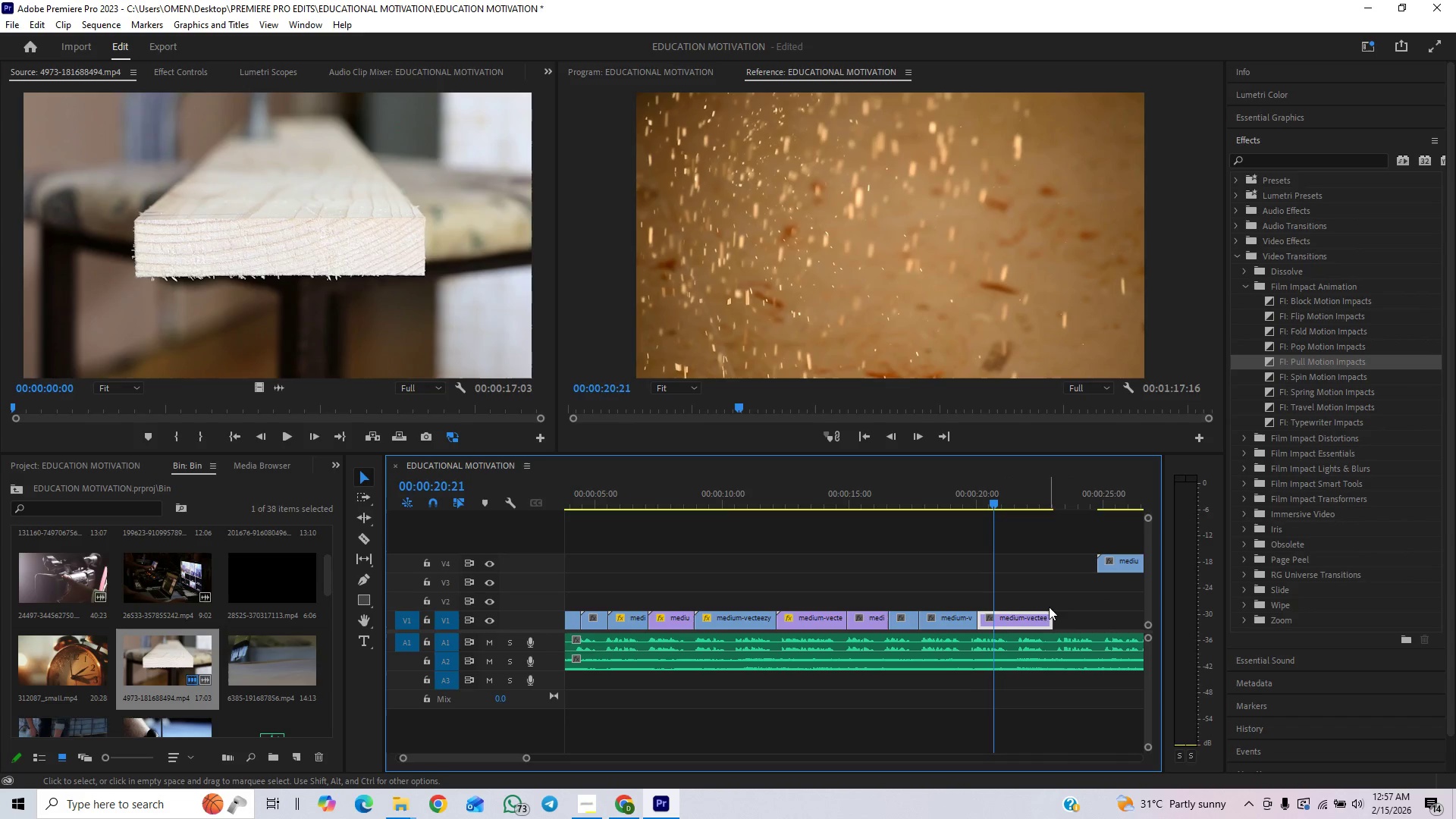 
left_click_drag(start_coordinate=[1024, 620], to_coordinate=[933, 585])
 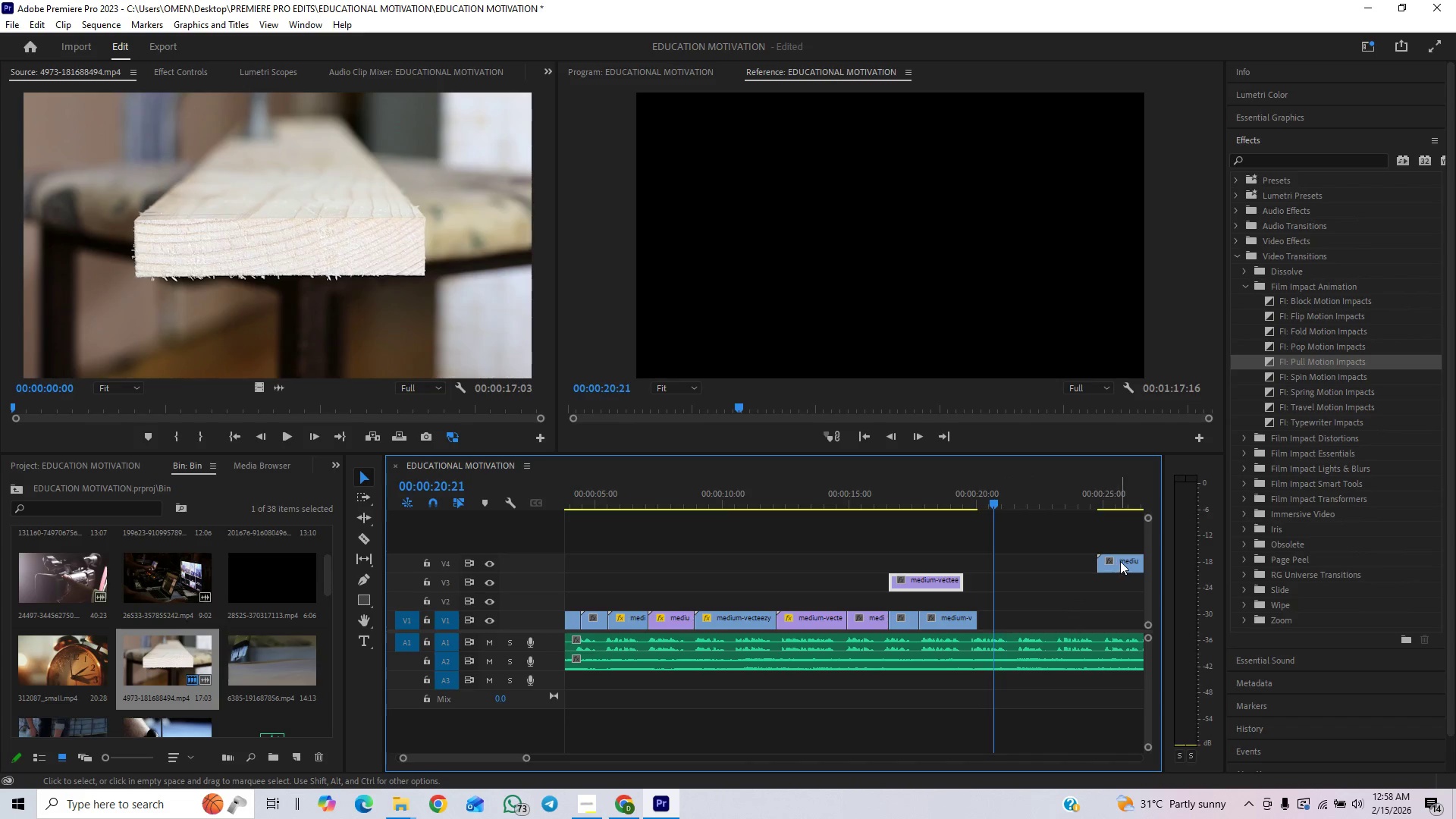 
left_click_drag(start_coordinate=[1121, 560], to_coordinate=[1005, 622])
 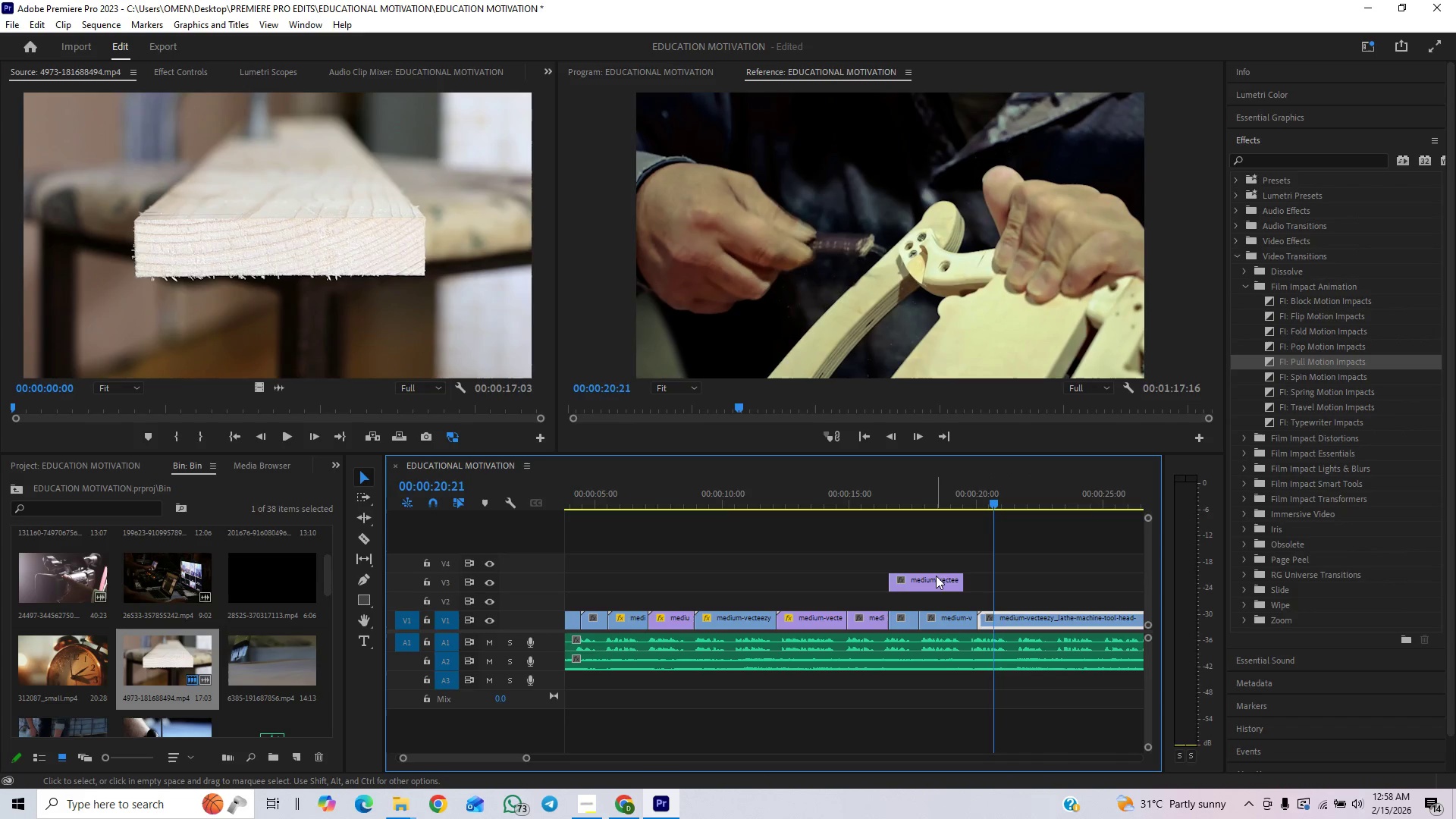 
left_click([956, 504])
 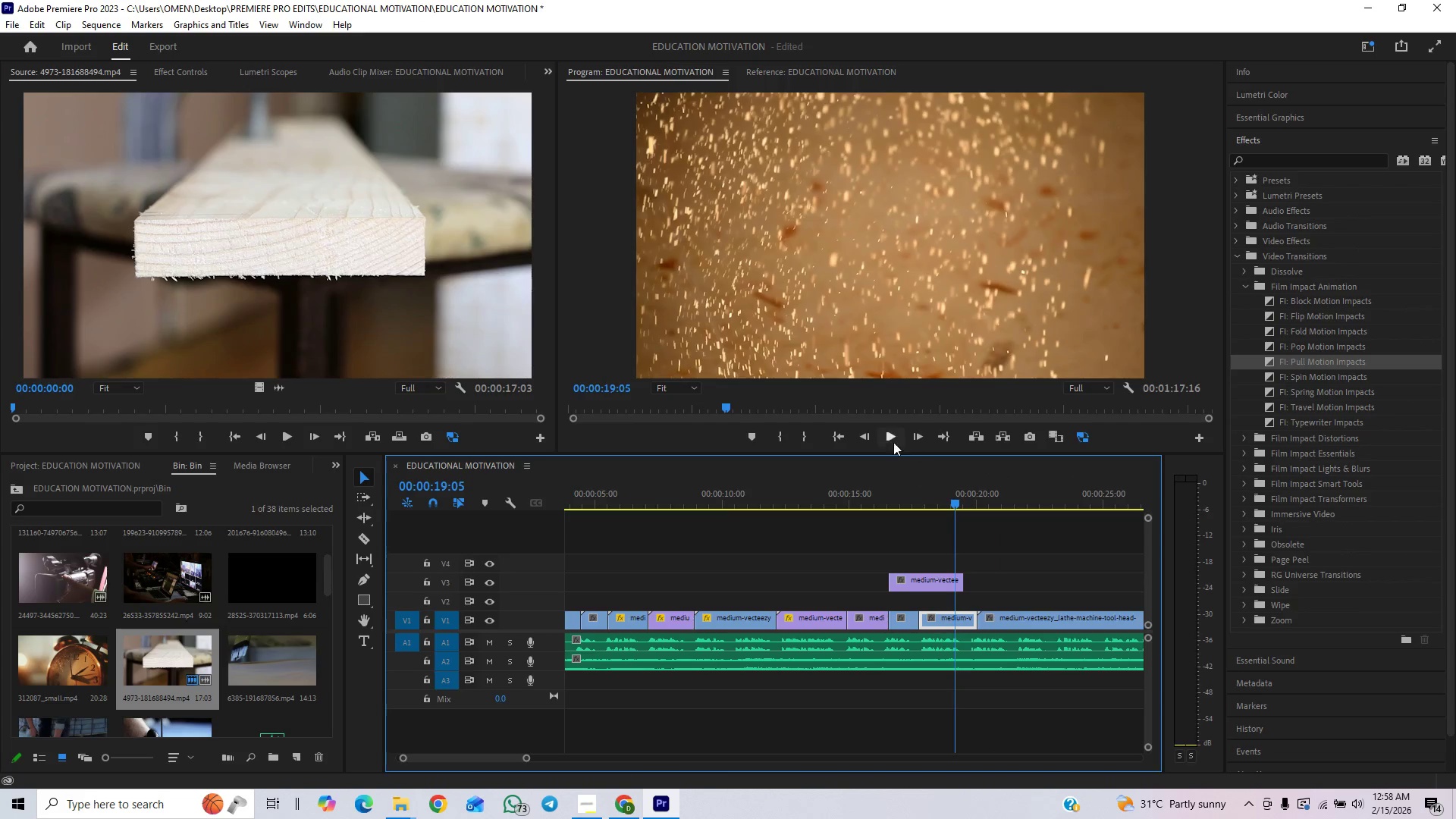 
left_click([890, 433])
 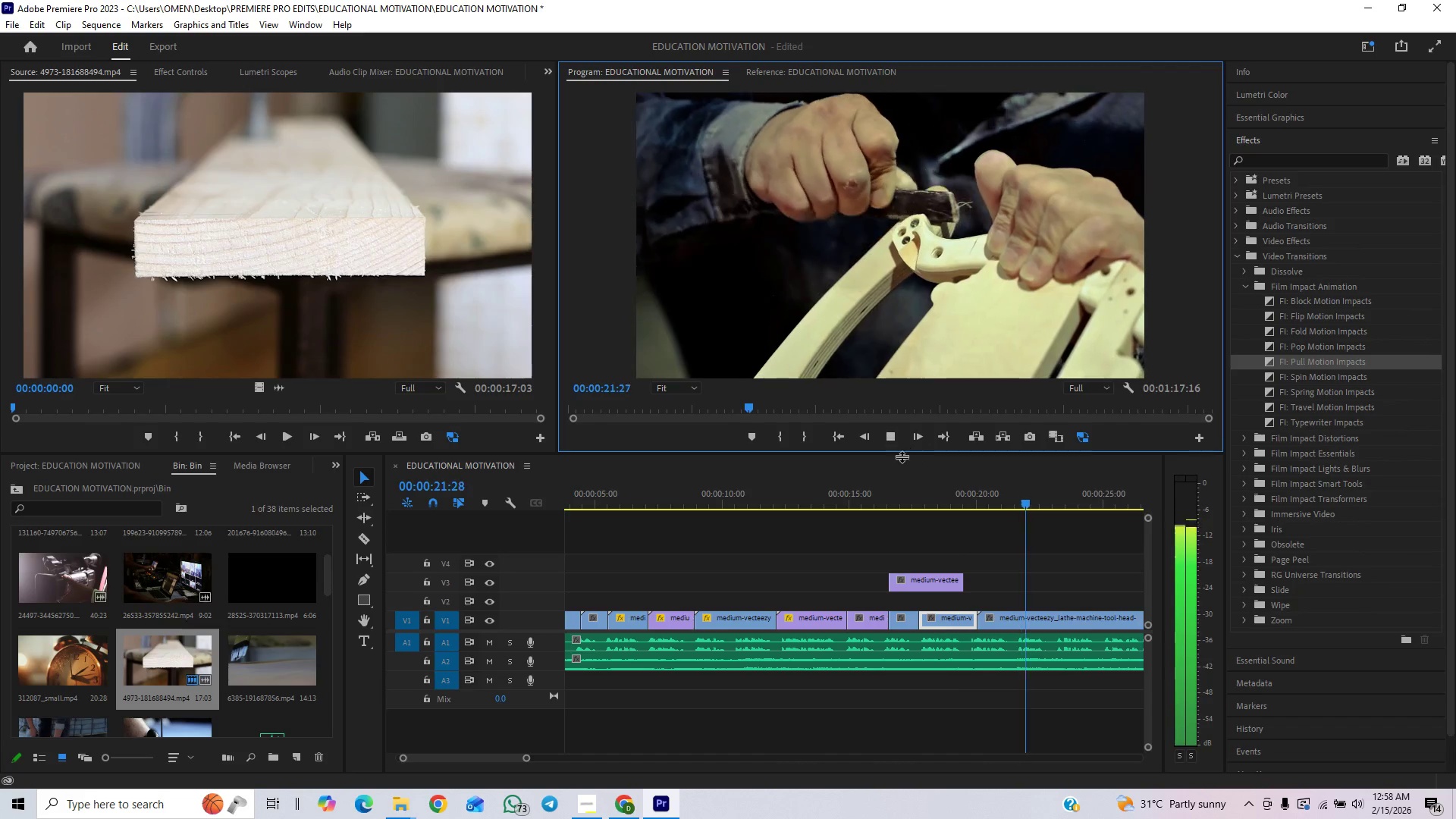 
left_click([934, 500])
 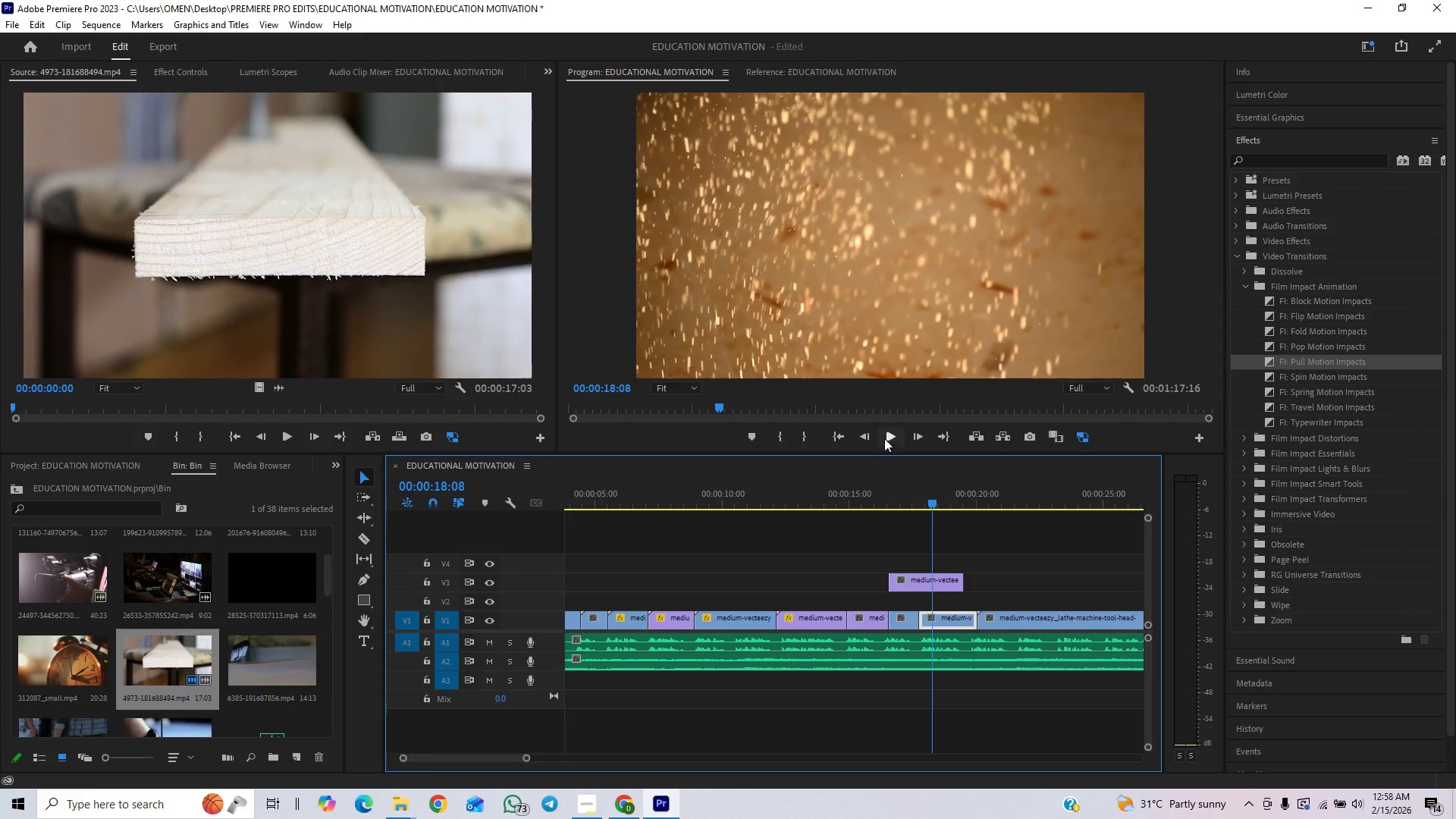 
left_click([884, 435])
 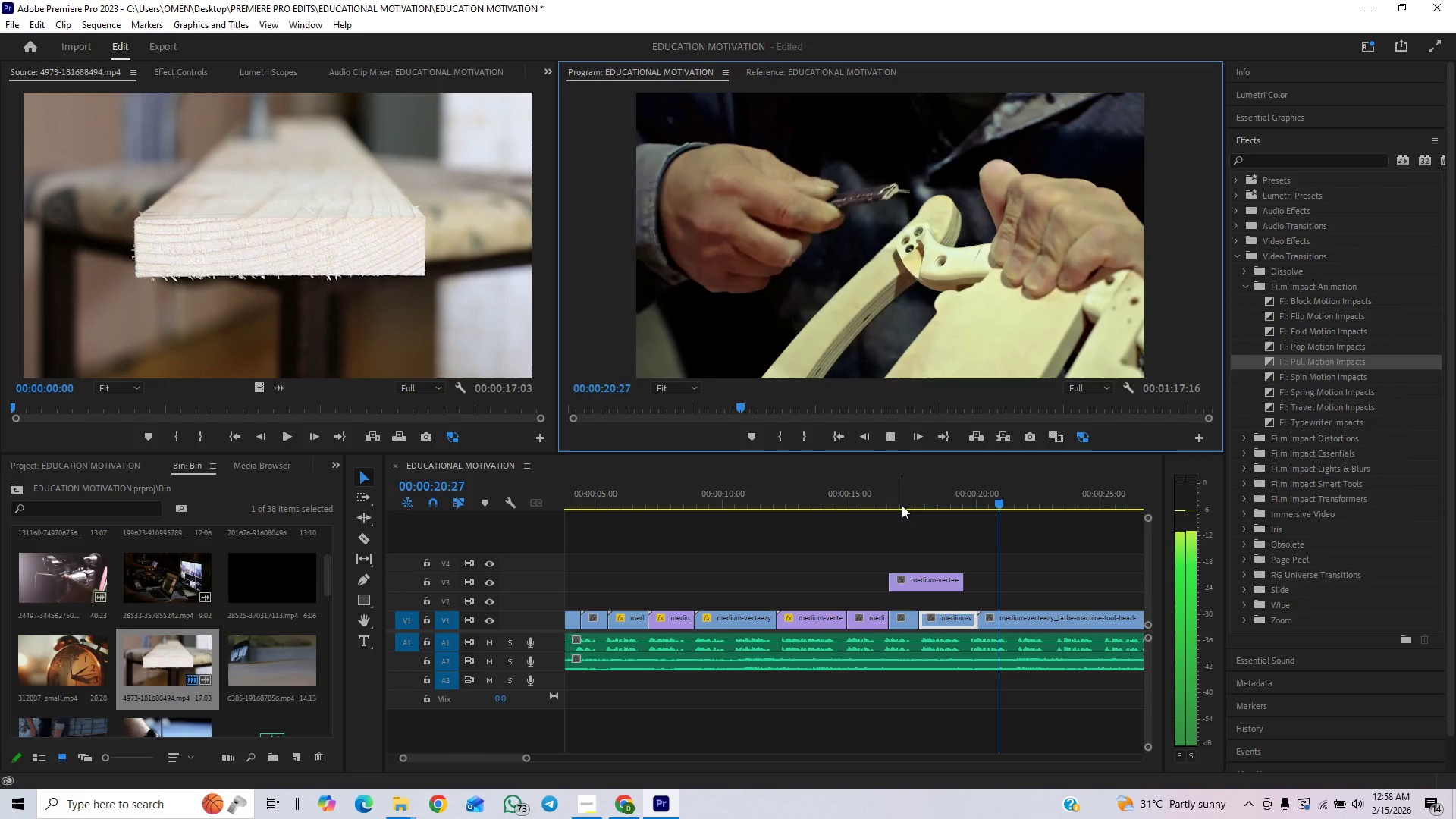 
mouse_move([917, 466])
 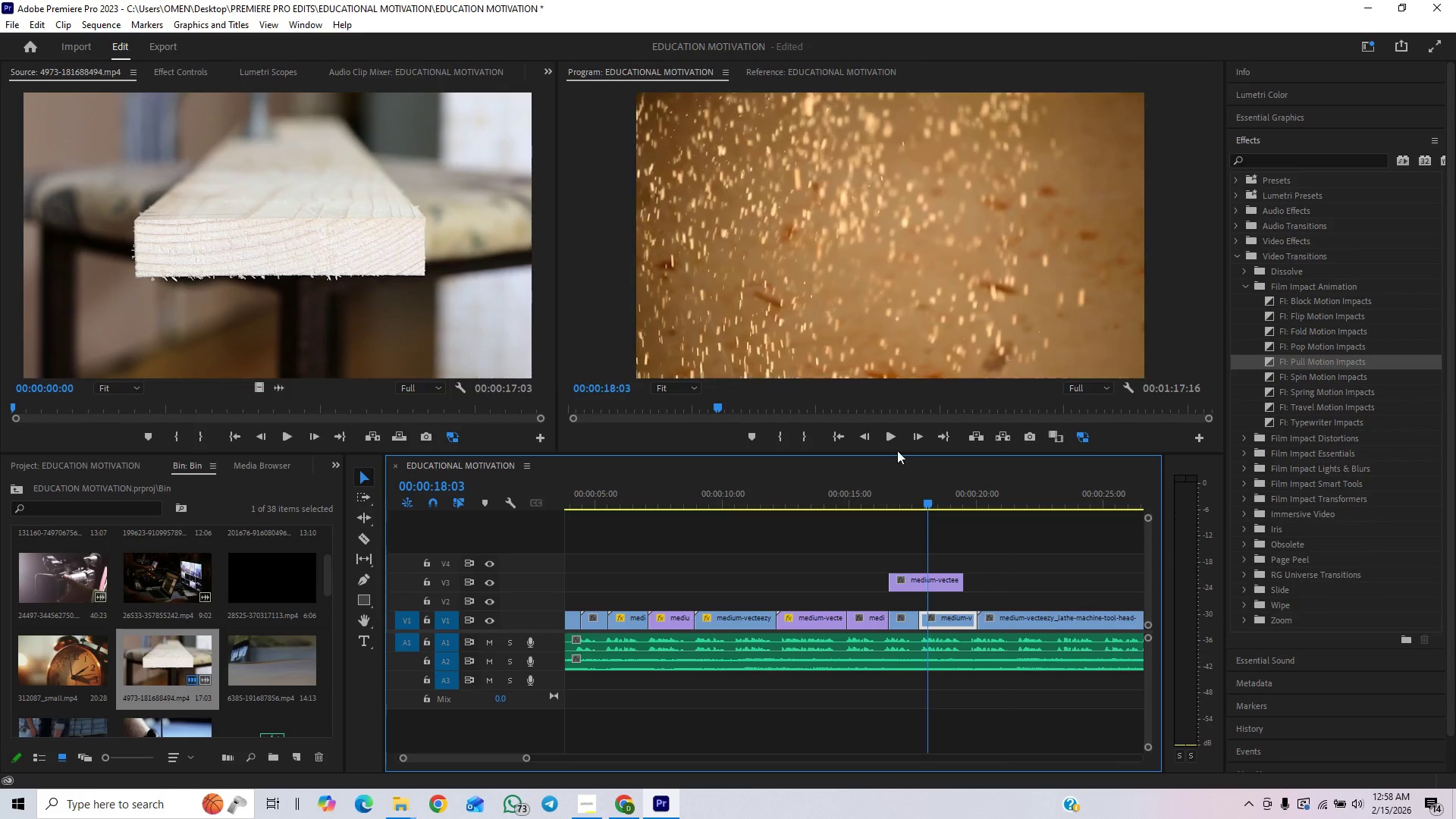 
left_click([888, 438])
 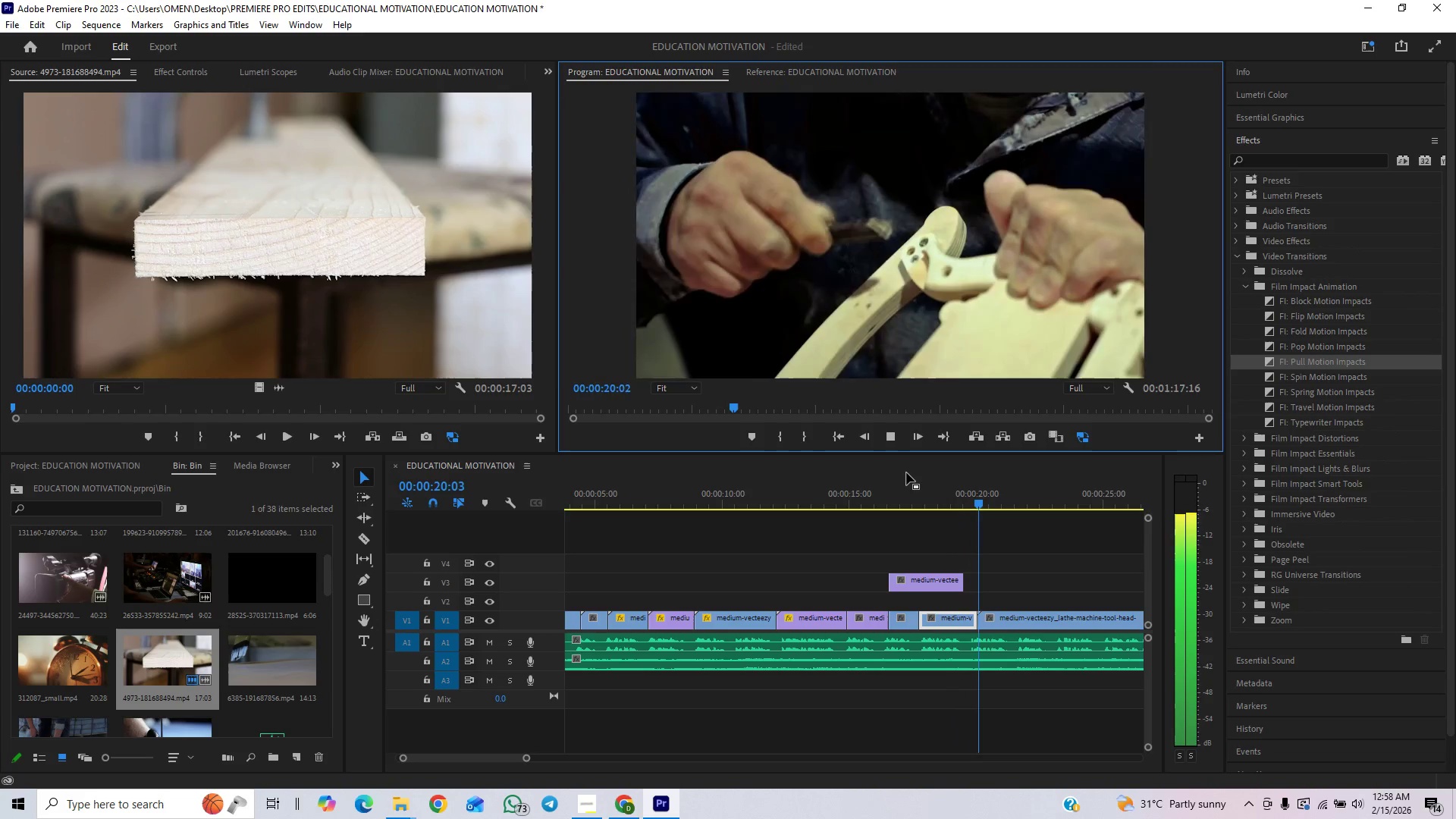 
left_click([934, 501])
 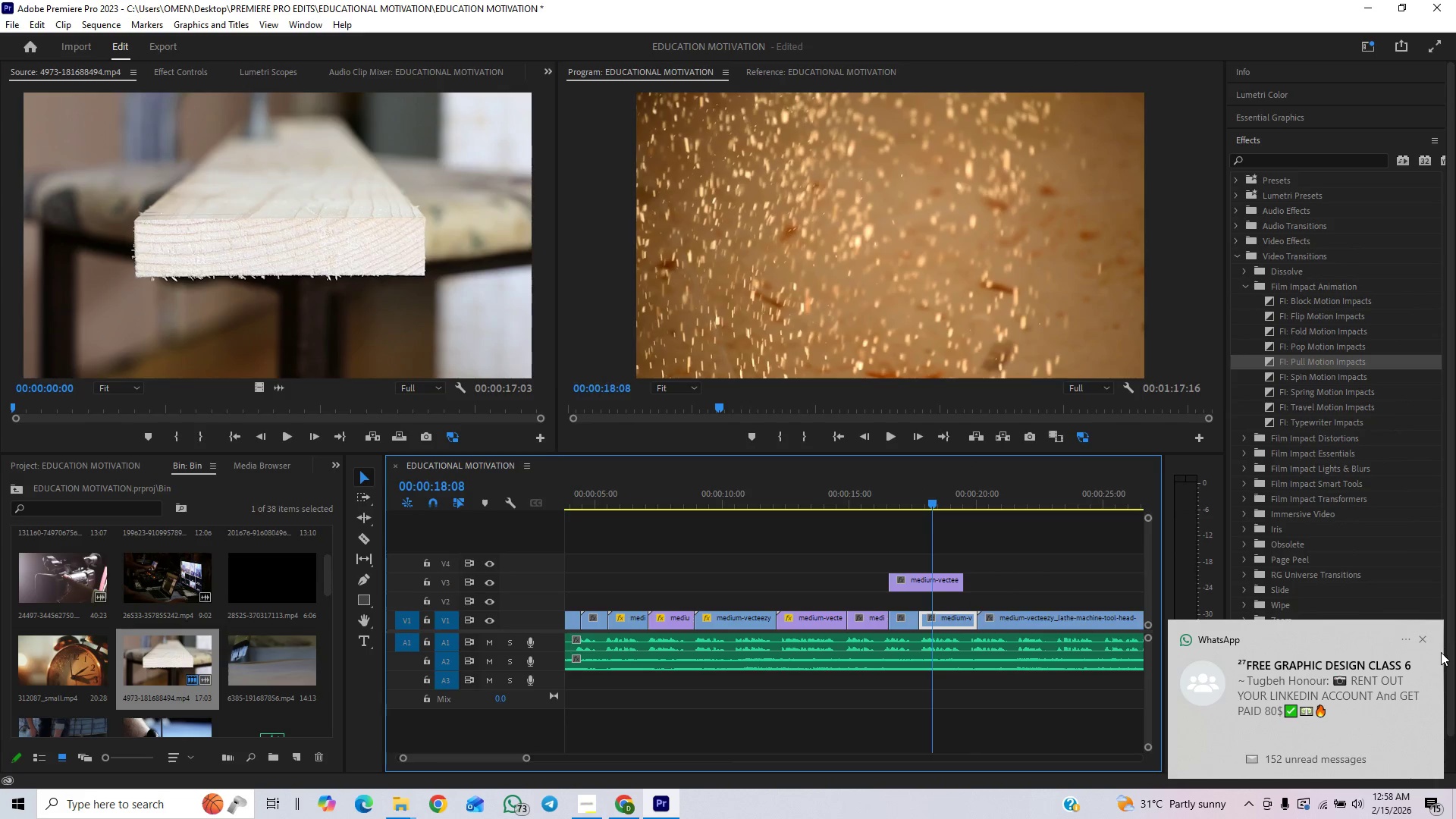 
left_click([1425, 642])
 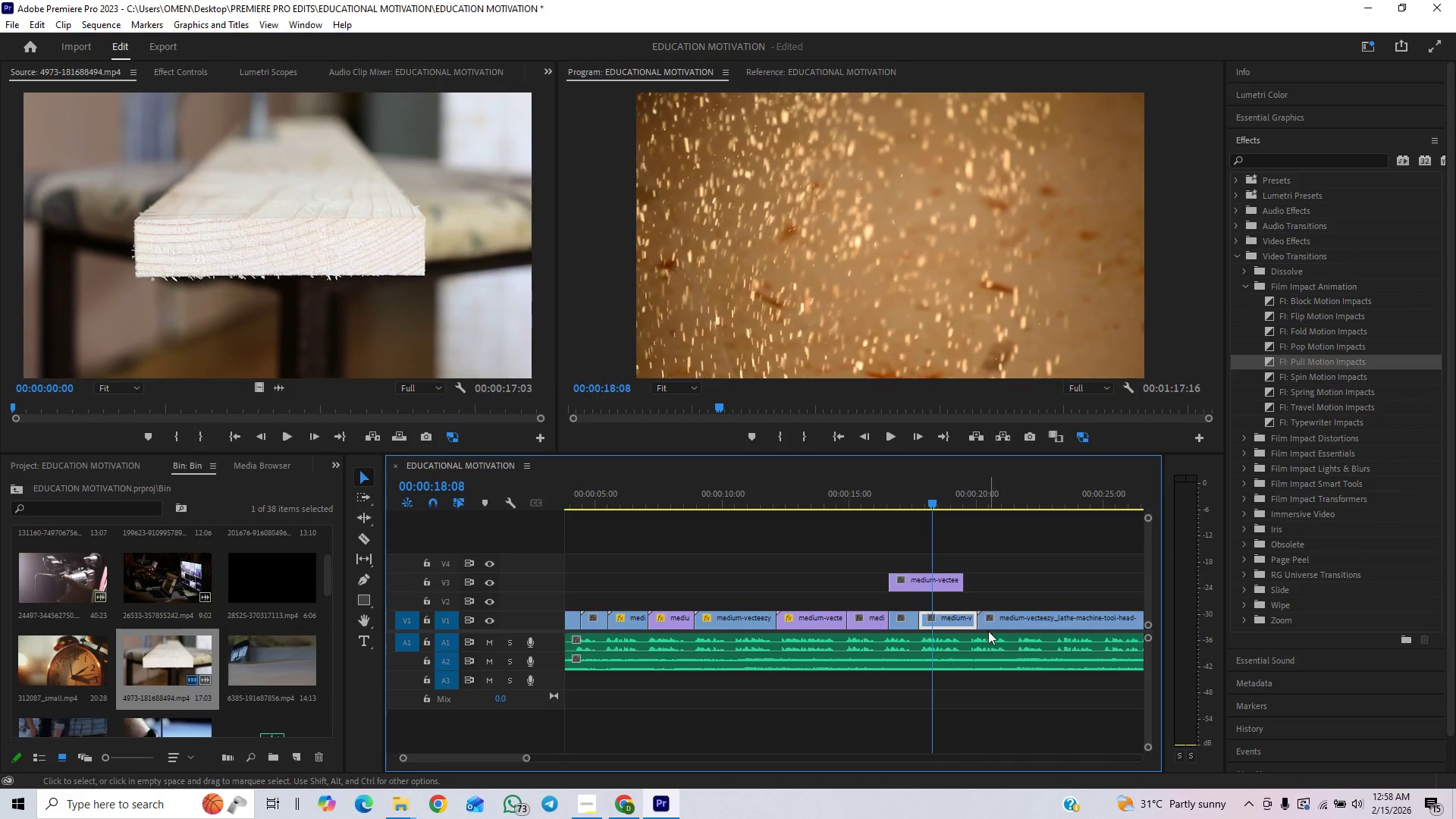 
left_click_drag(start_coordinate=[972, 616], to_coordinate=[964, 638])
 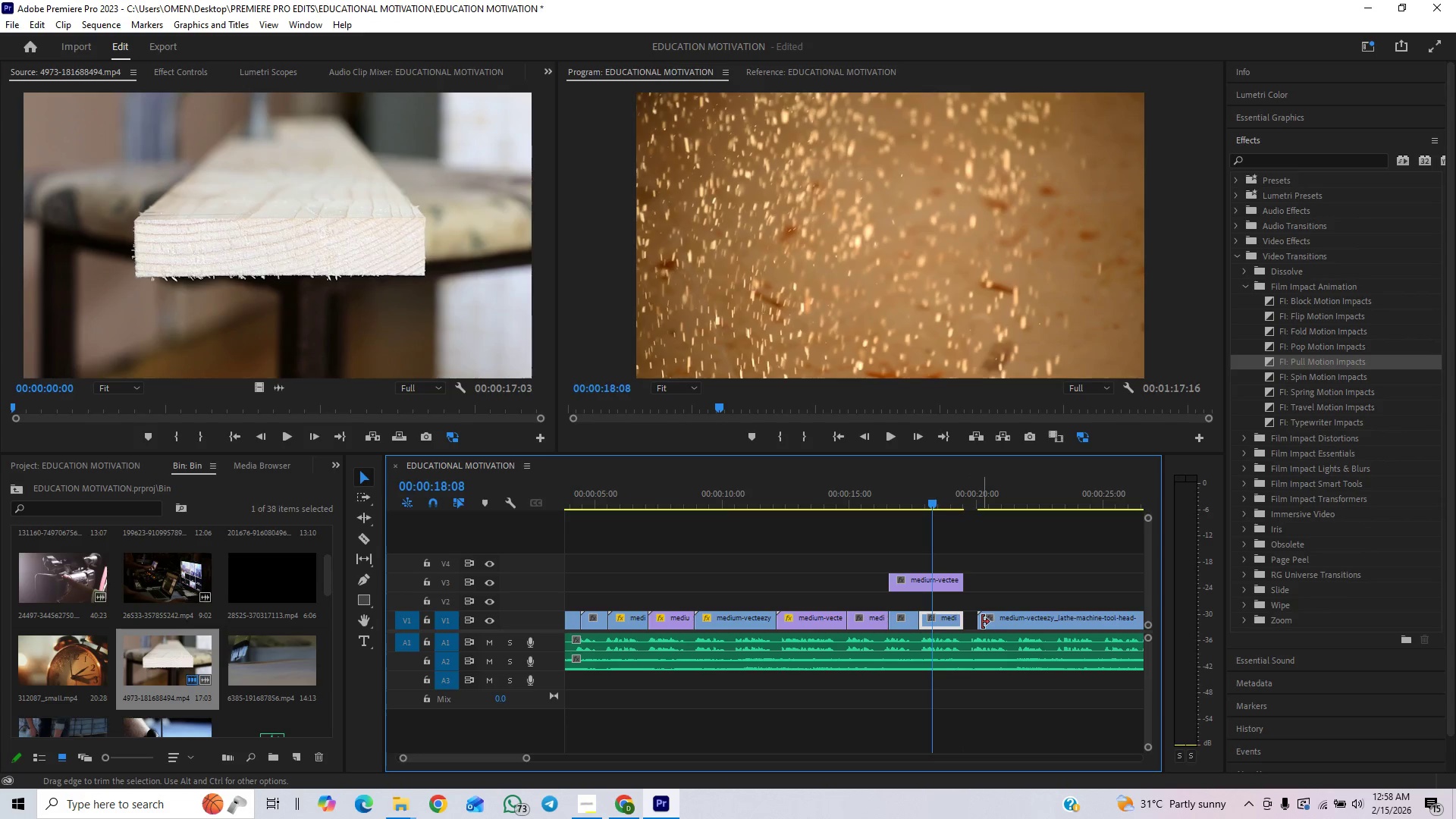 
left_click_drag(start_coordinate=[983, 620], to_coordinate=[966, 628])
 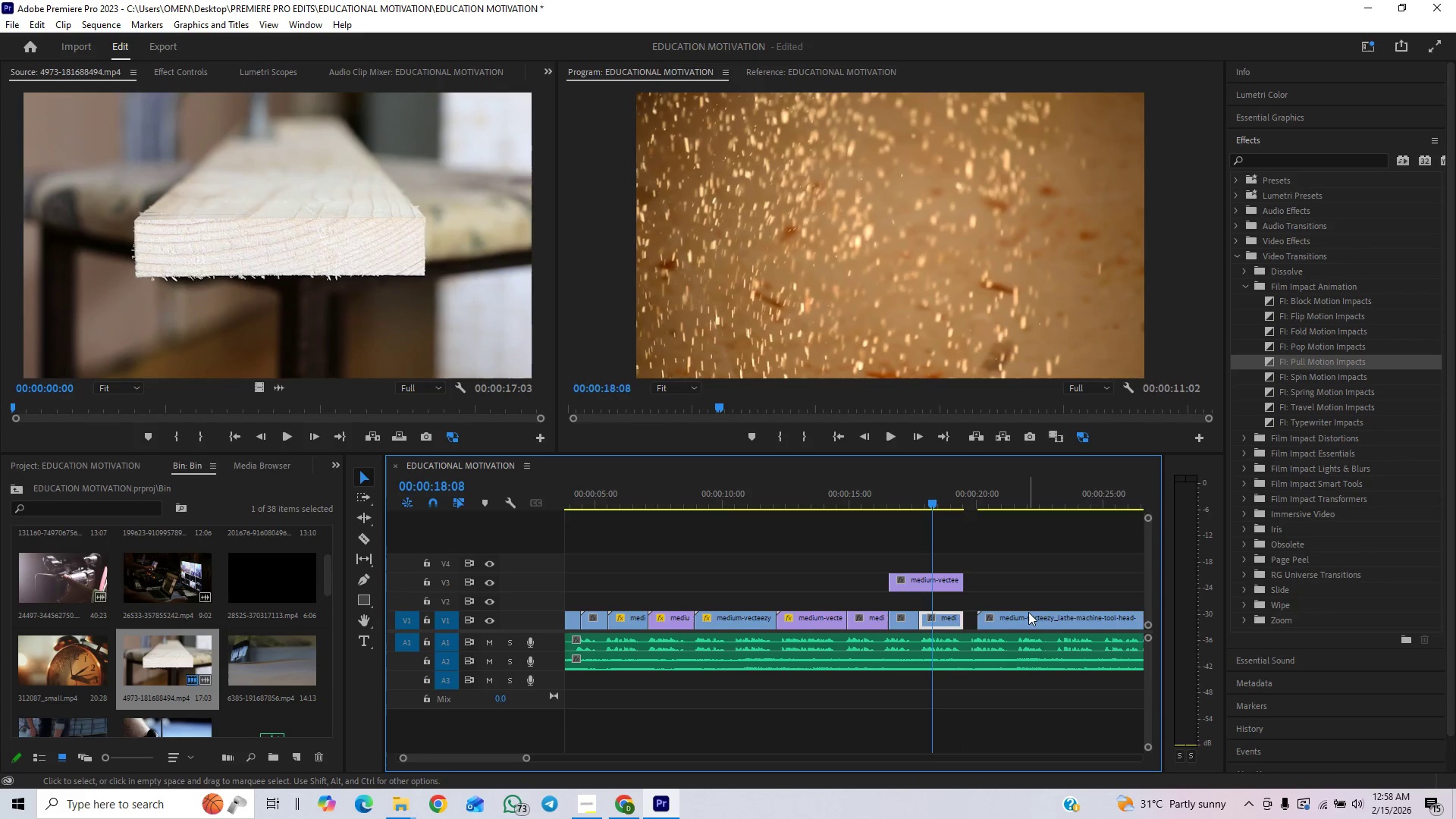 
left_click_drag(start_coordinate=[1027, 618], to_coordinate=[1003, 624])
 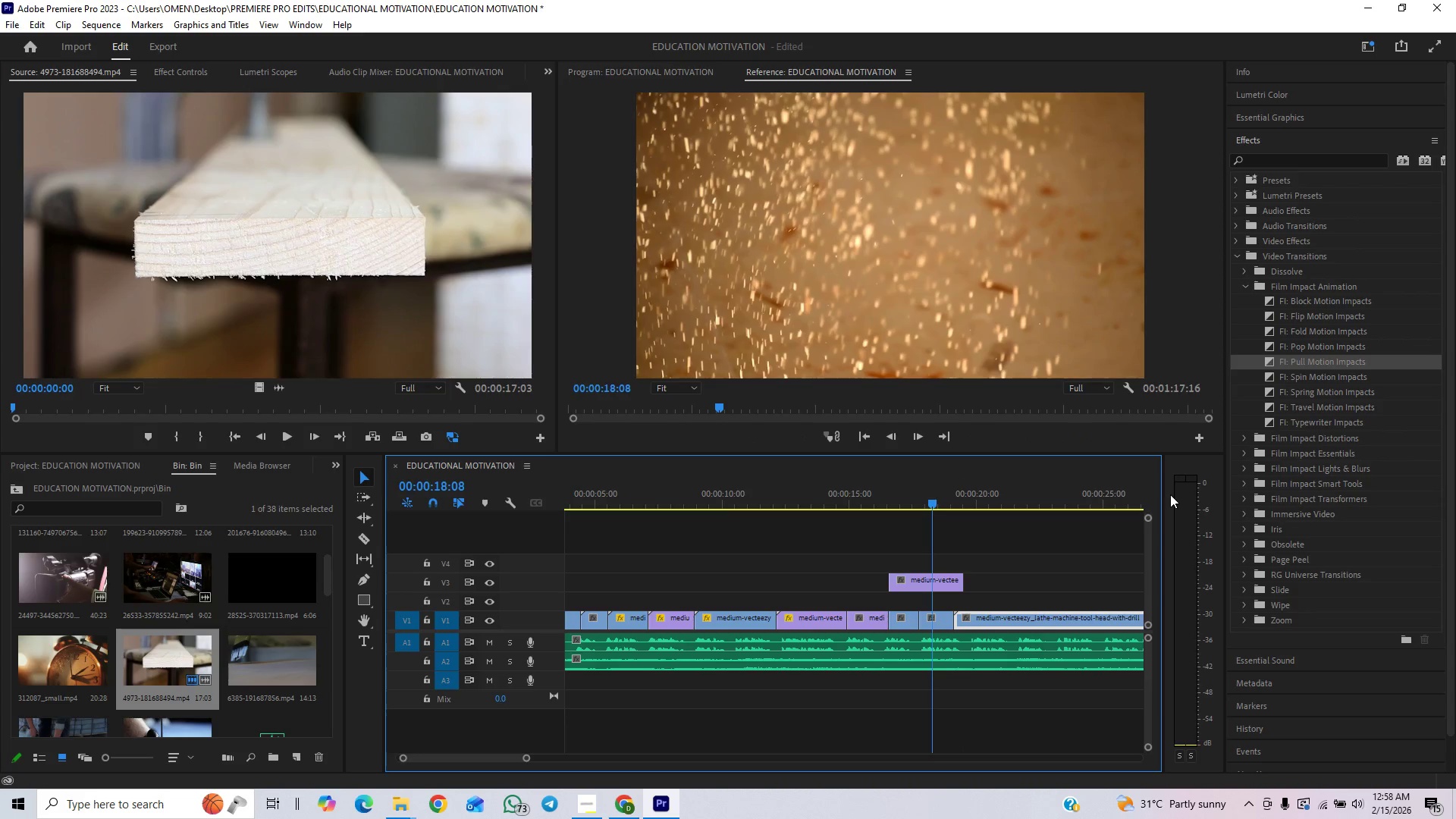 
key(Control+ControlLeft)
 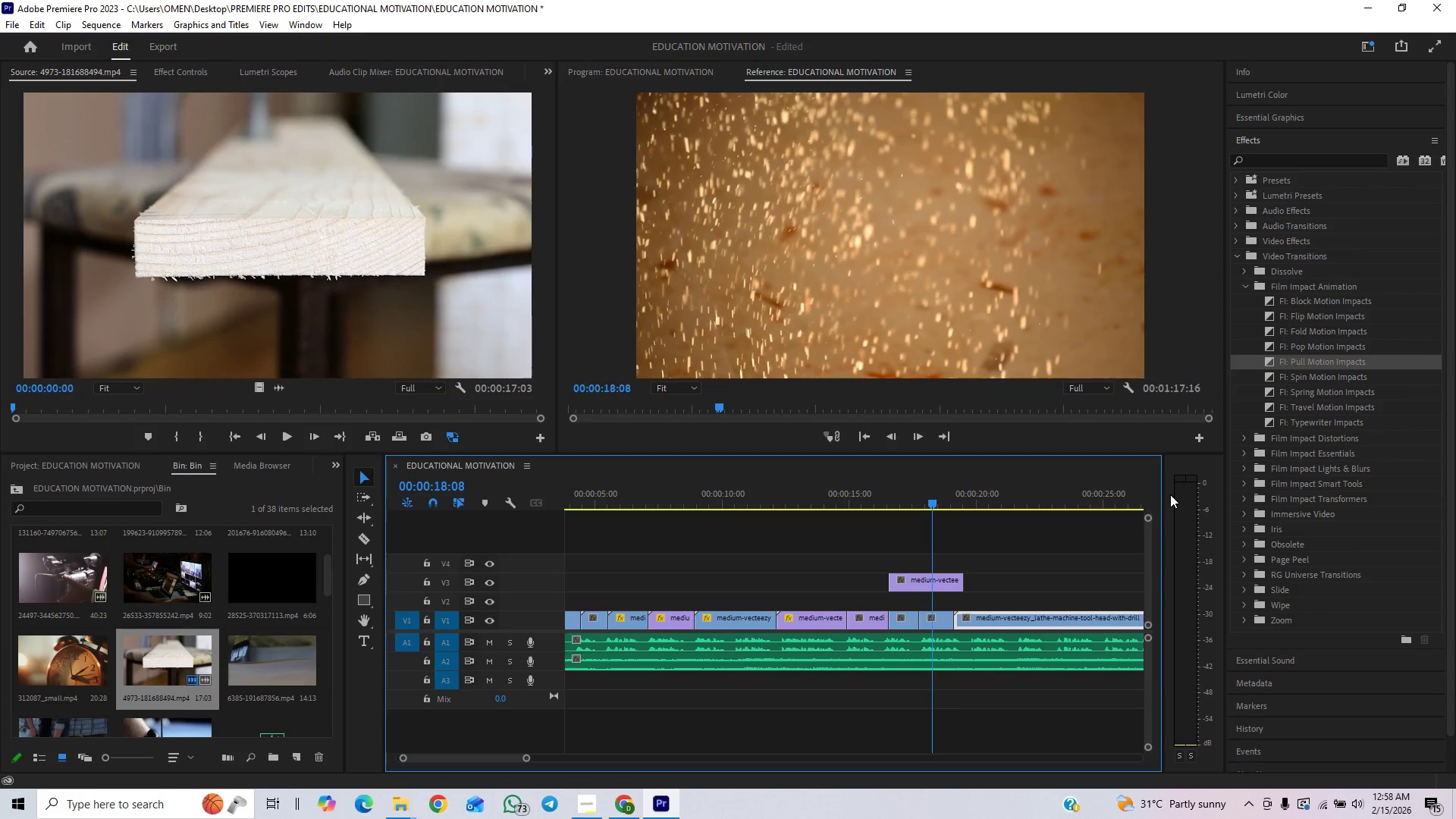 
left_click([1170, 494])
 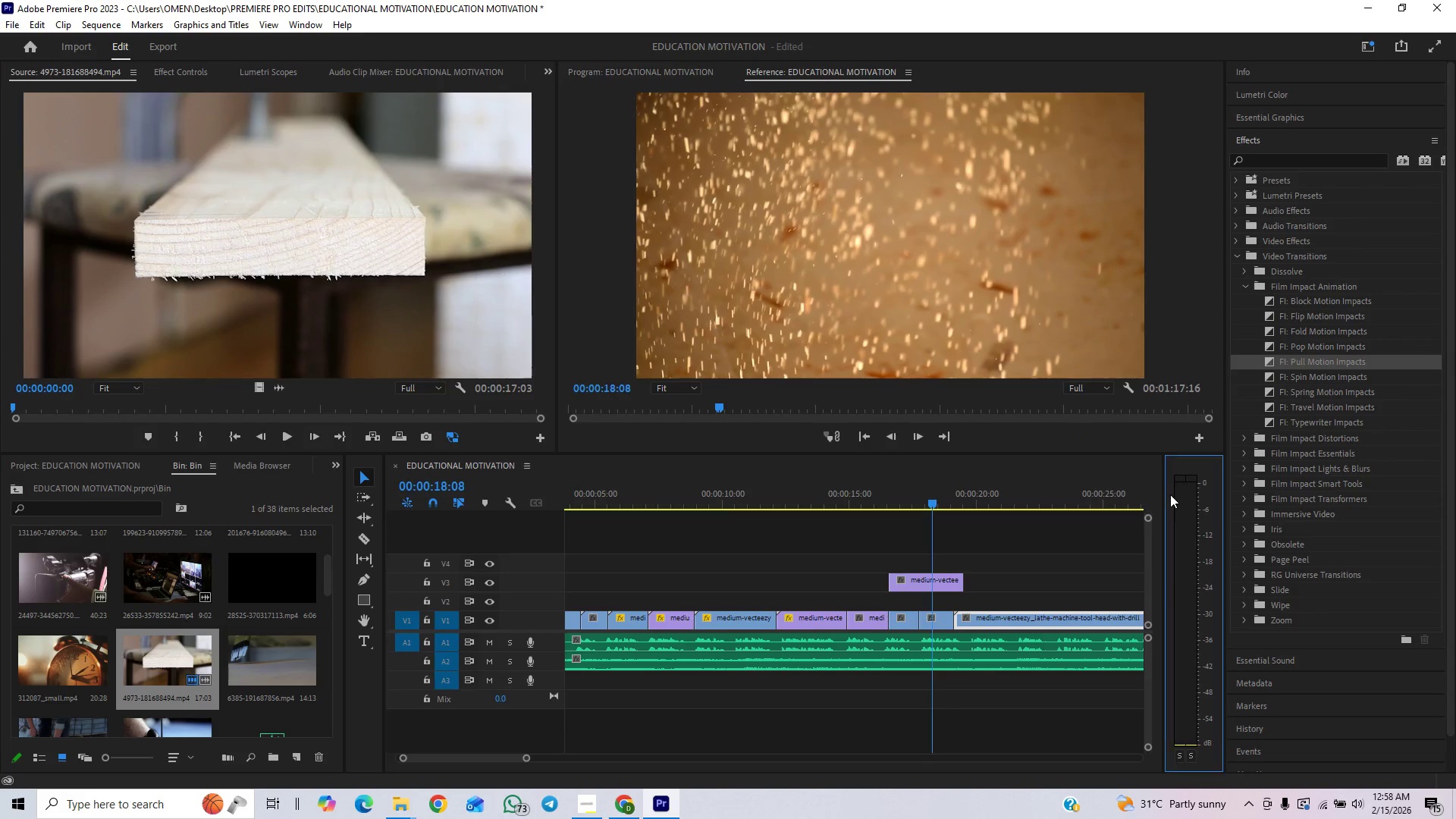 
key(Control+Z)
 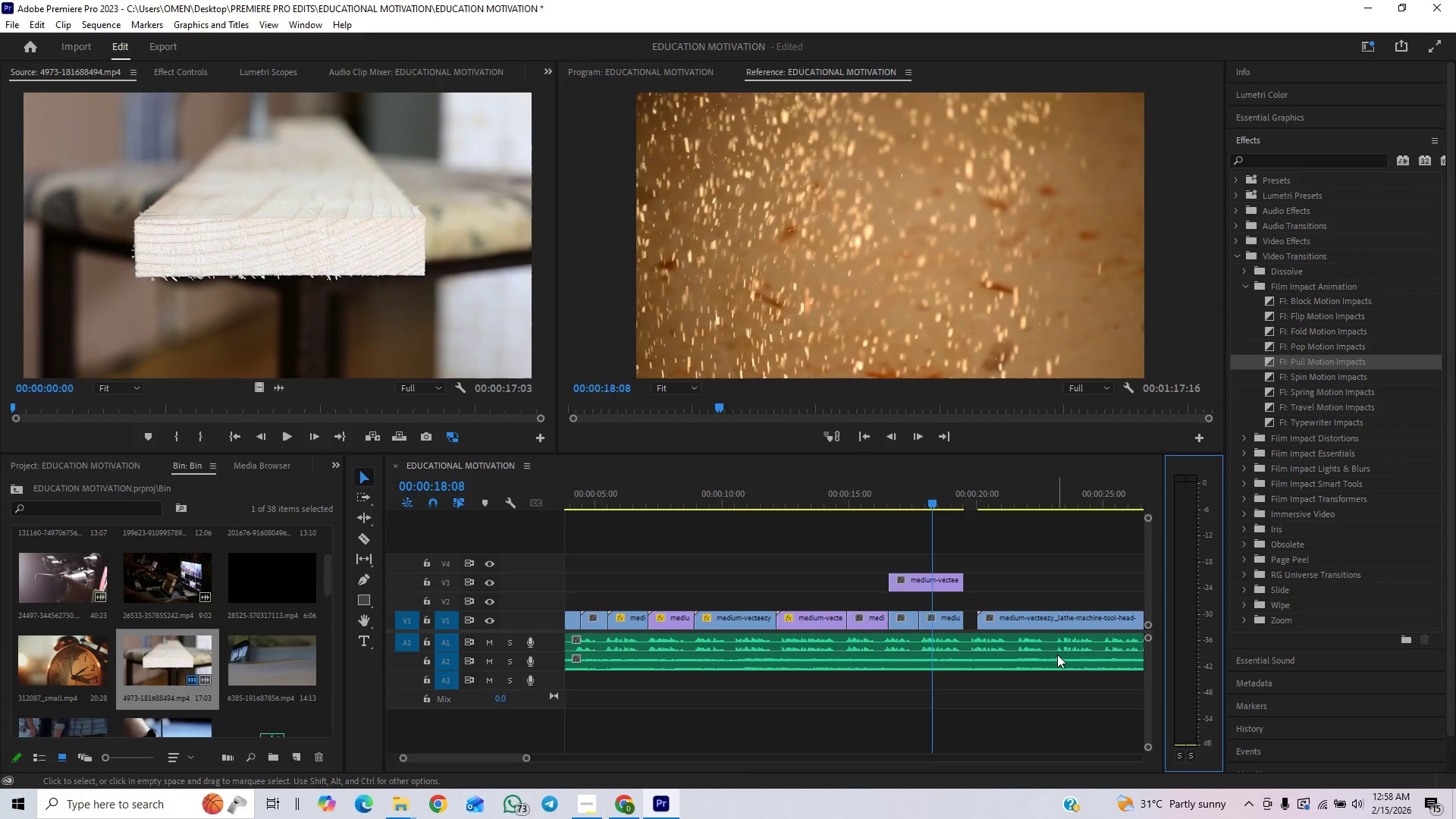 
left_click_drag(start_coordinate=[1038, 623], to_coordinate=[1022, 621])
 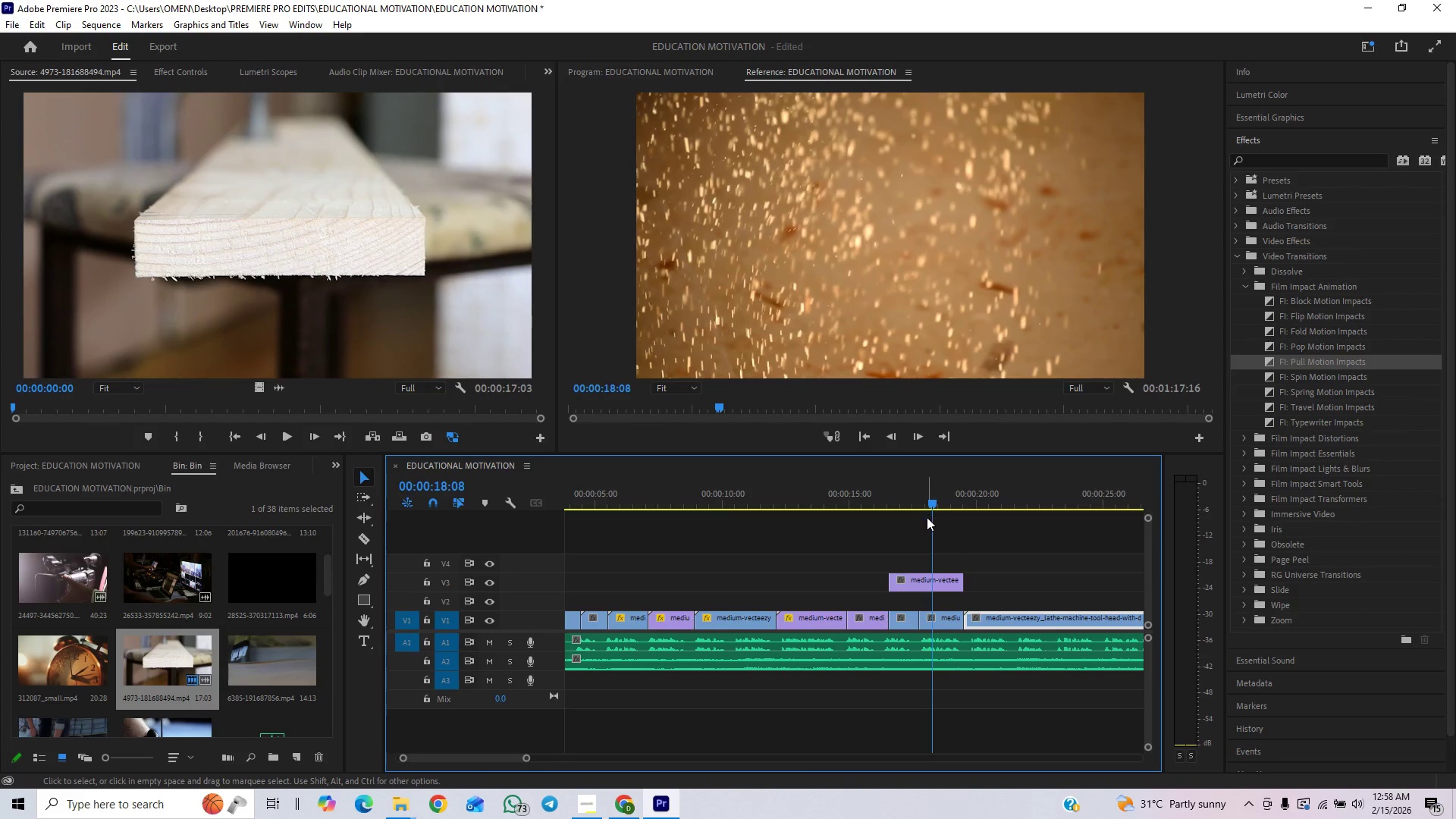 
left_click_drag(start_coordinate=[923, 582], to_coordinate=[898, 584])
 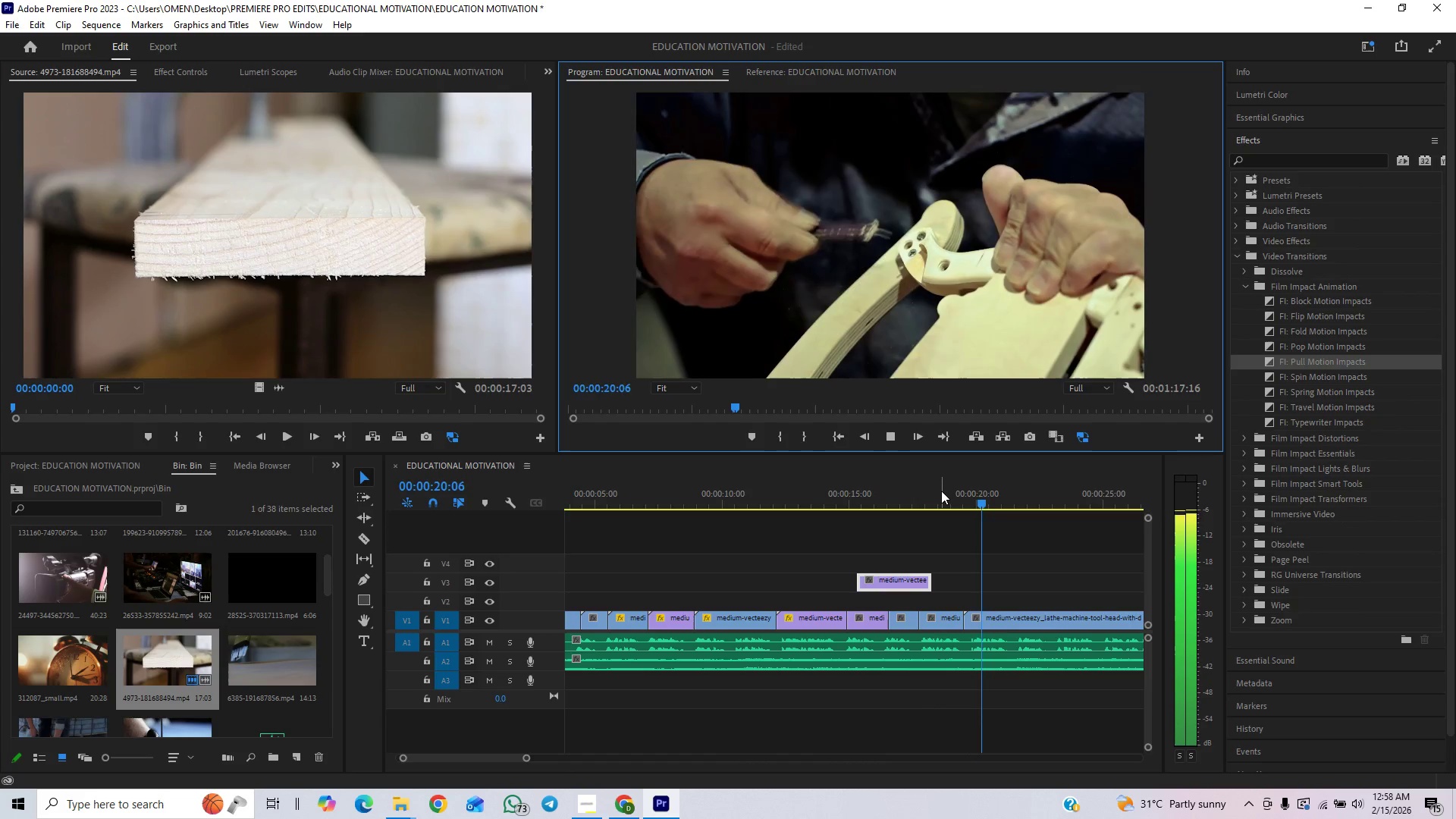 
wait(6.44)
 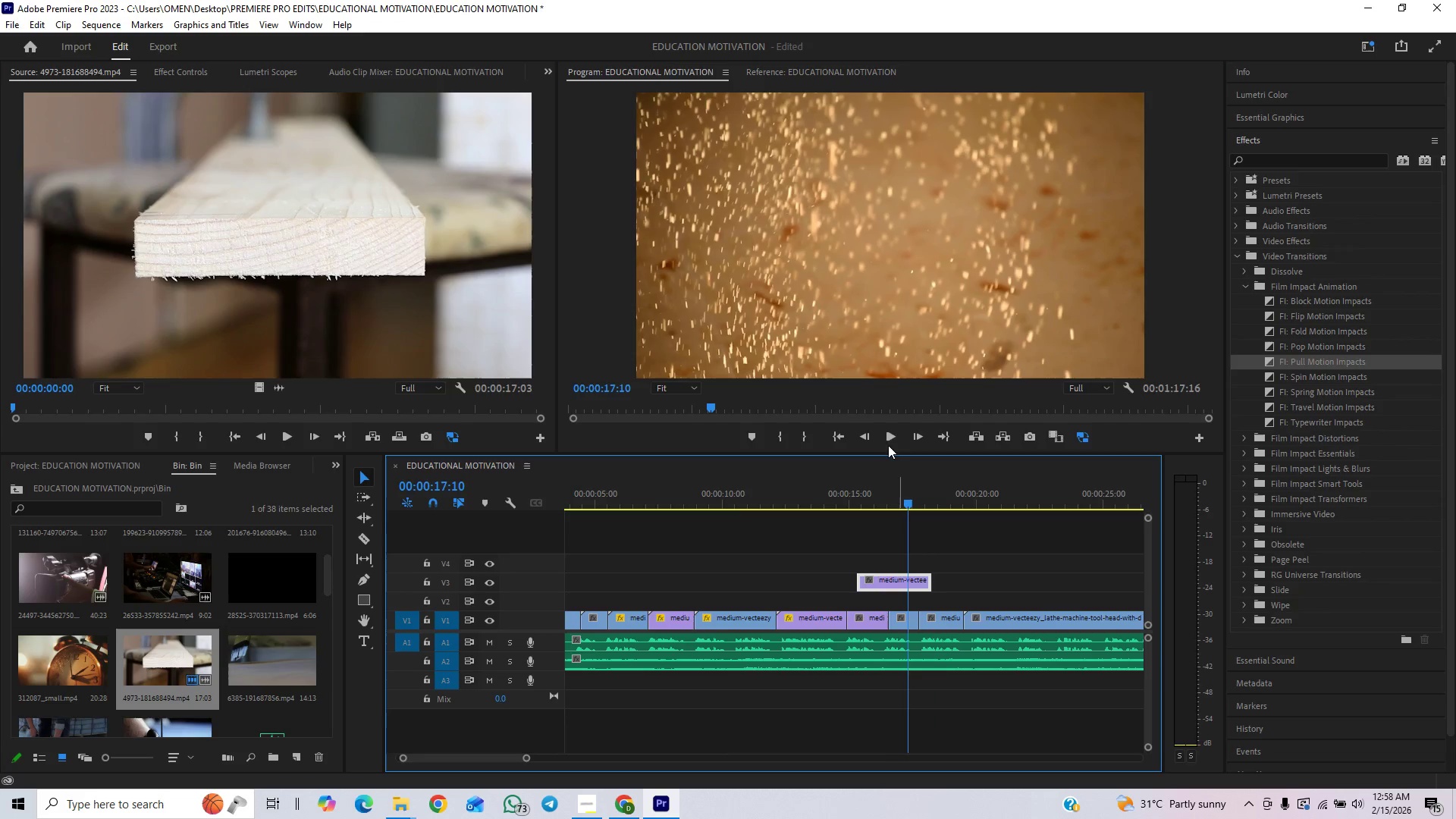 
left_click([890, 436])
 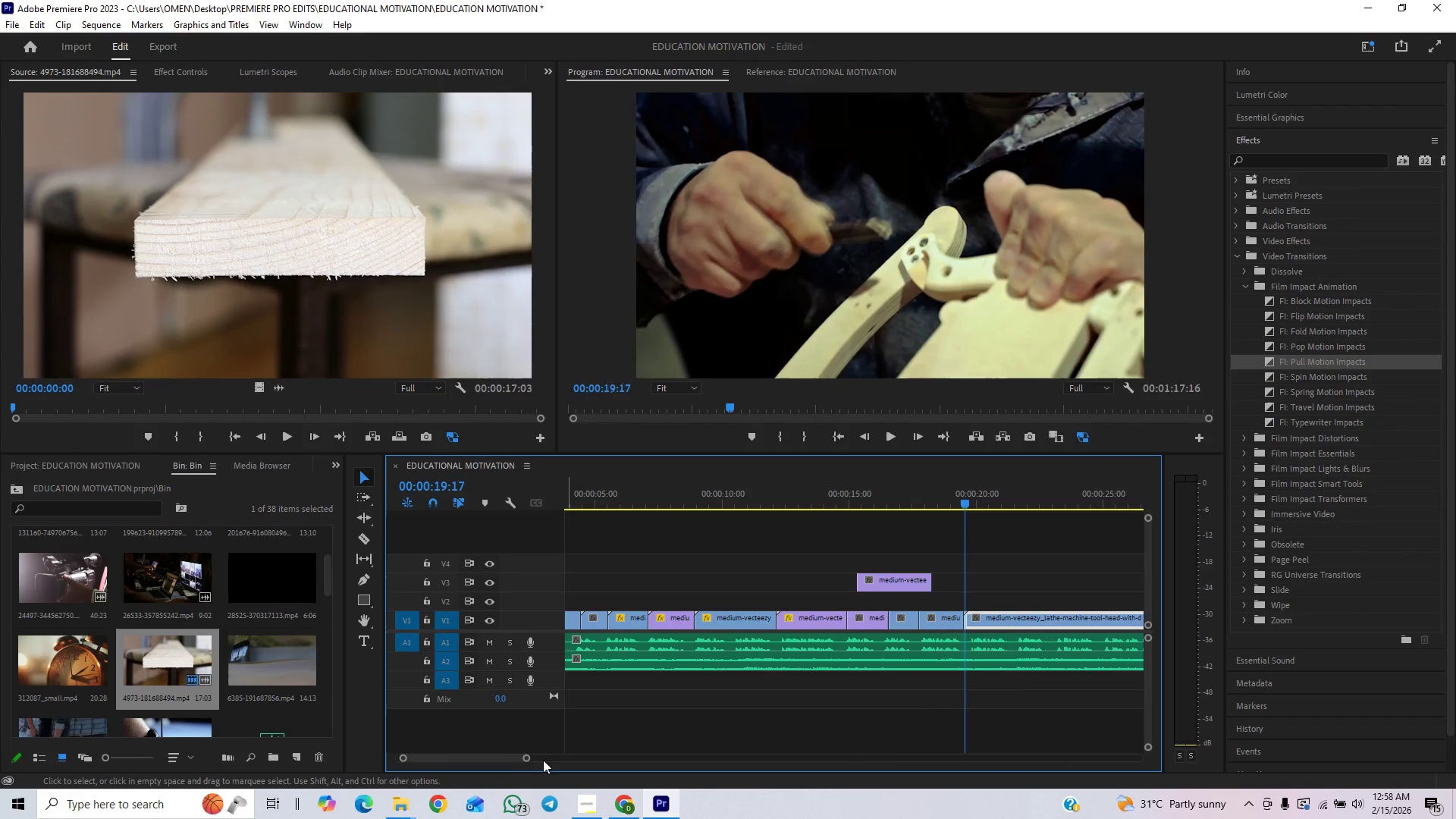 
left_click_drag(start_coordinate=[525, 758], to_coordinate=[491, 770])
 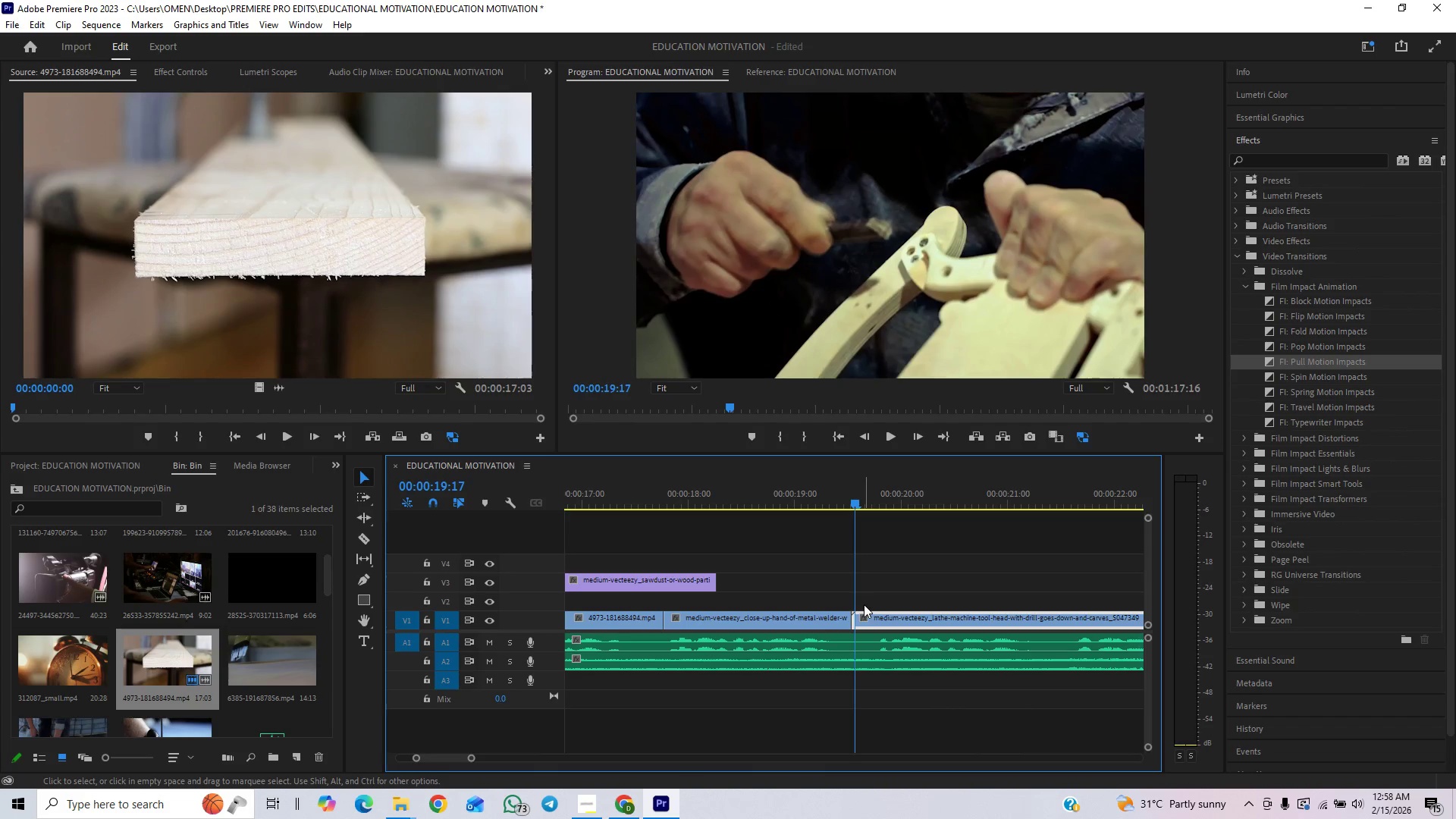 
left_click_drag(start_coordinate=[855, 624], to_coordinate=[870, 619])
 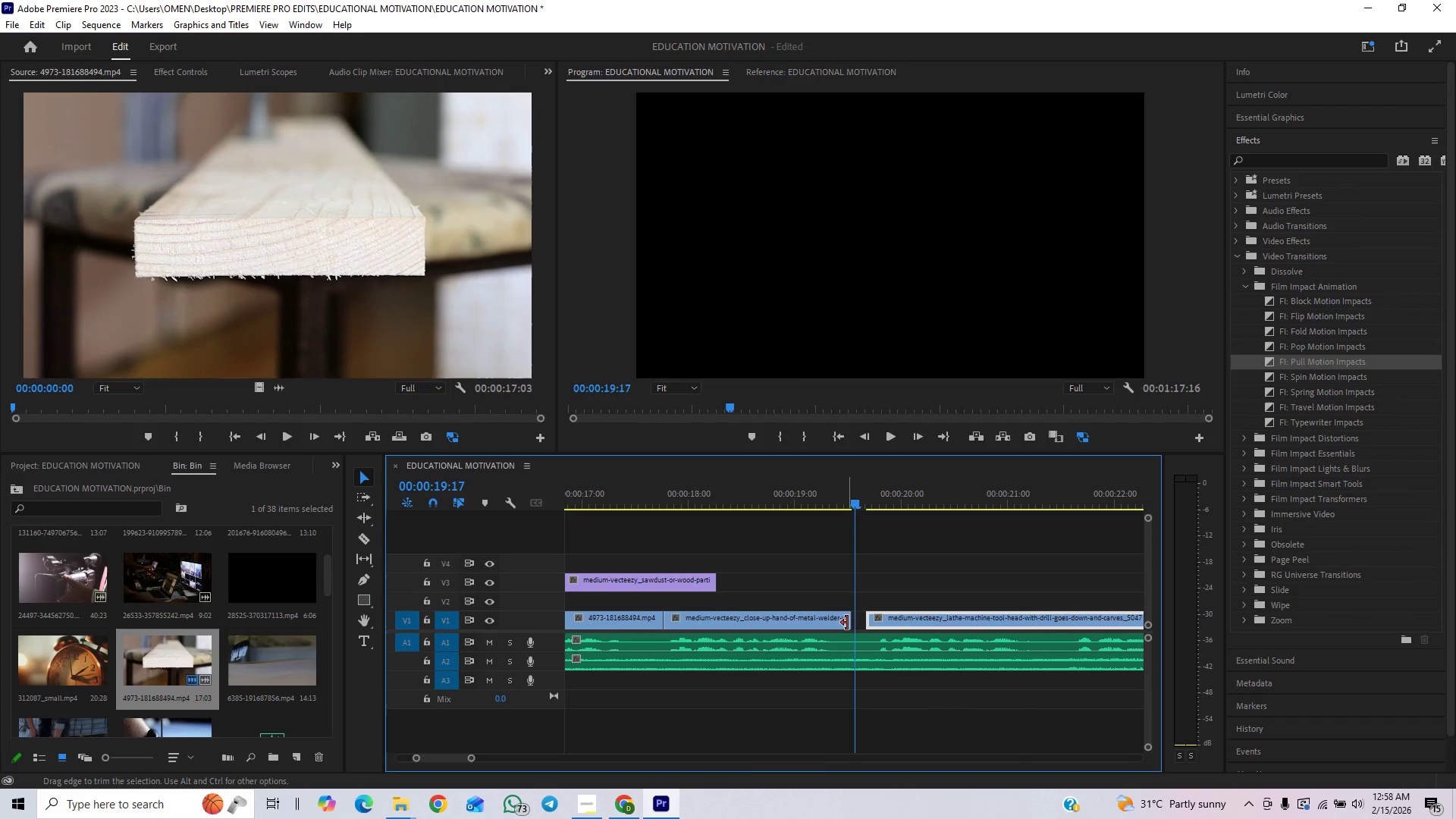 
left_click_drag(start_coordinate=[847, 623], to_coordinate=[880, 618])
 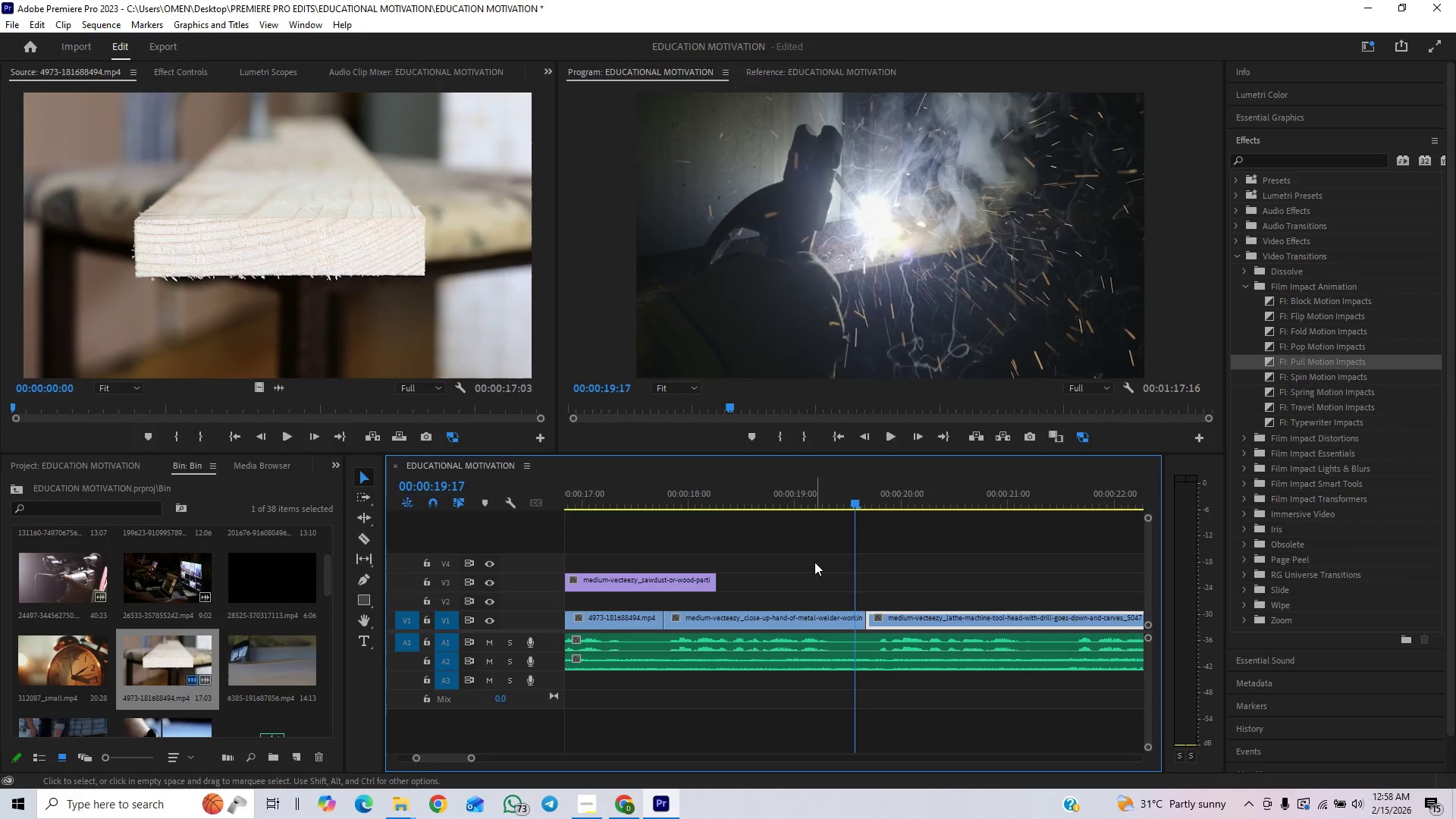 
left_click([807, 489])
 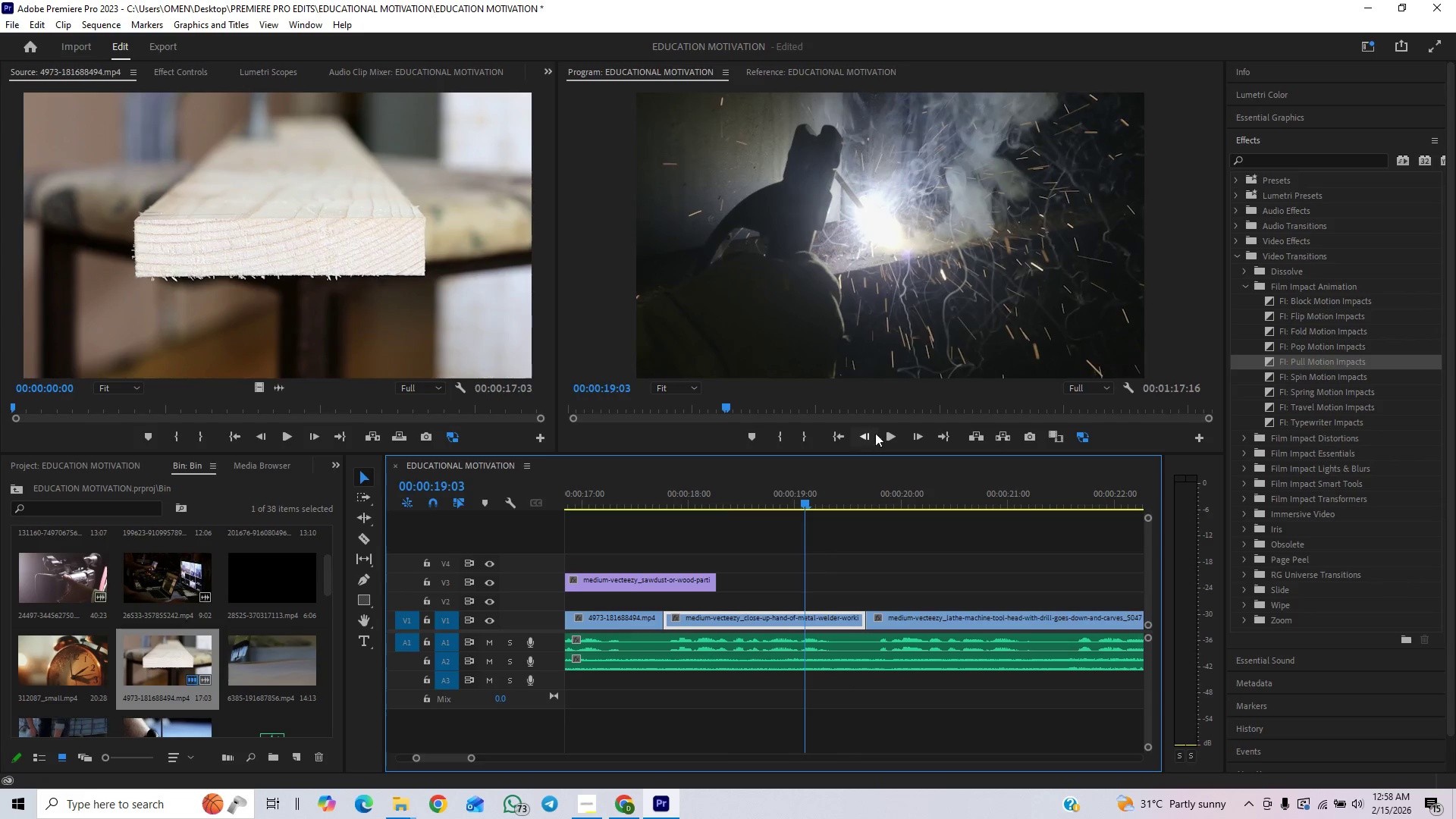 
left_click([884, 431])
 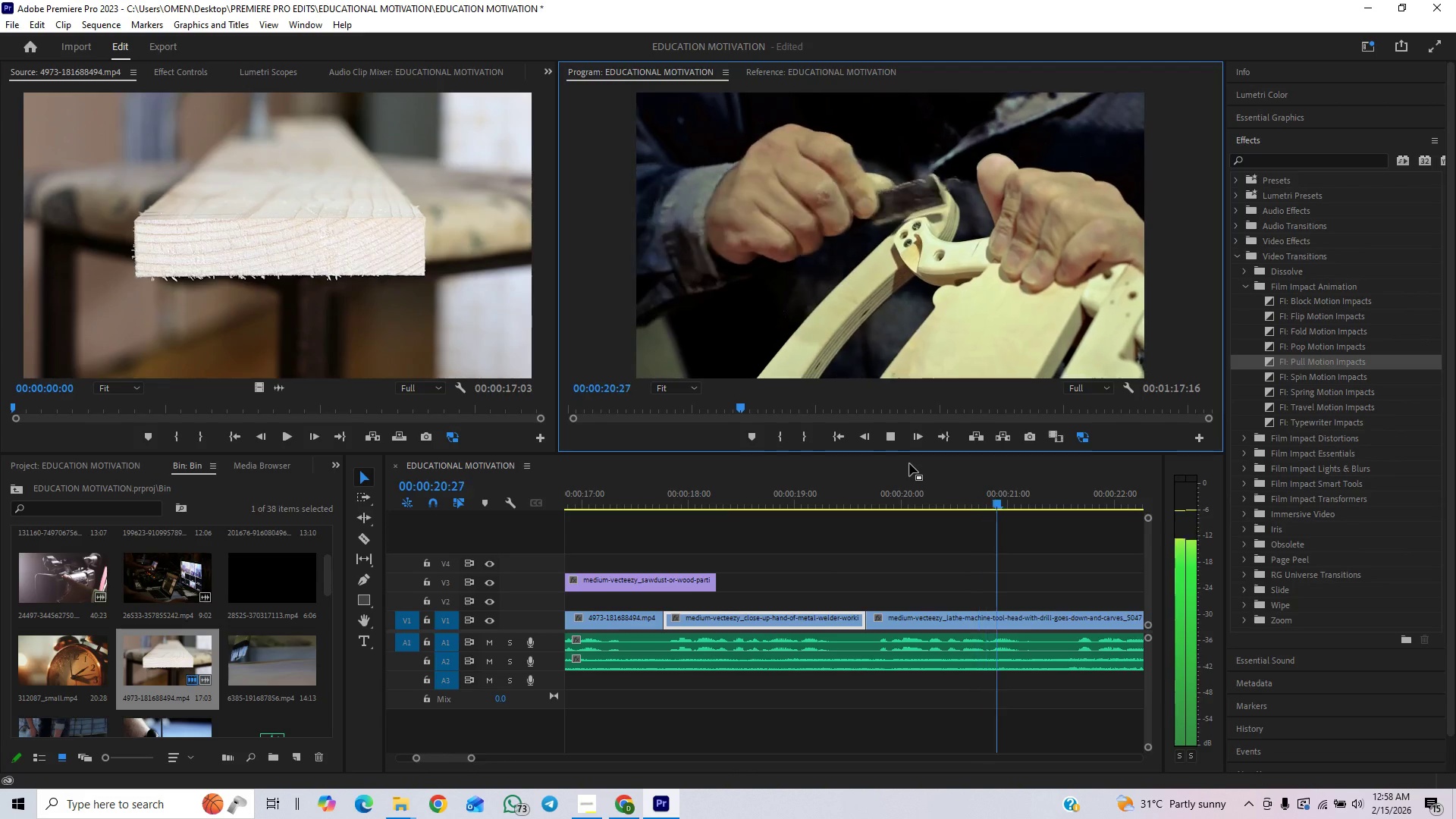 
left_click([887, 430])
 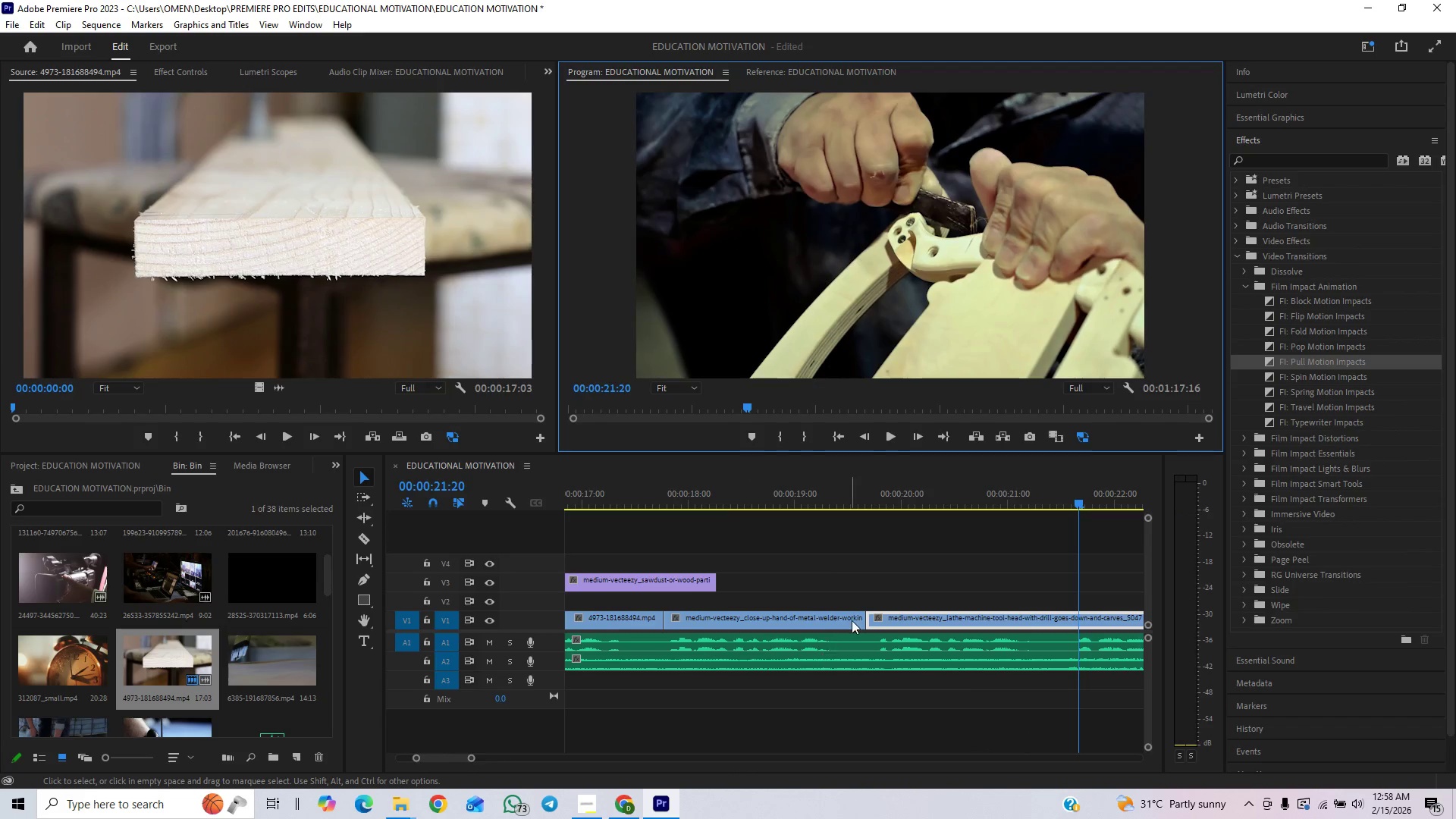 
left_click_drag(start_coordinate=[873, 613], to_coordinate=[906, 617])
 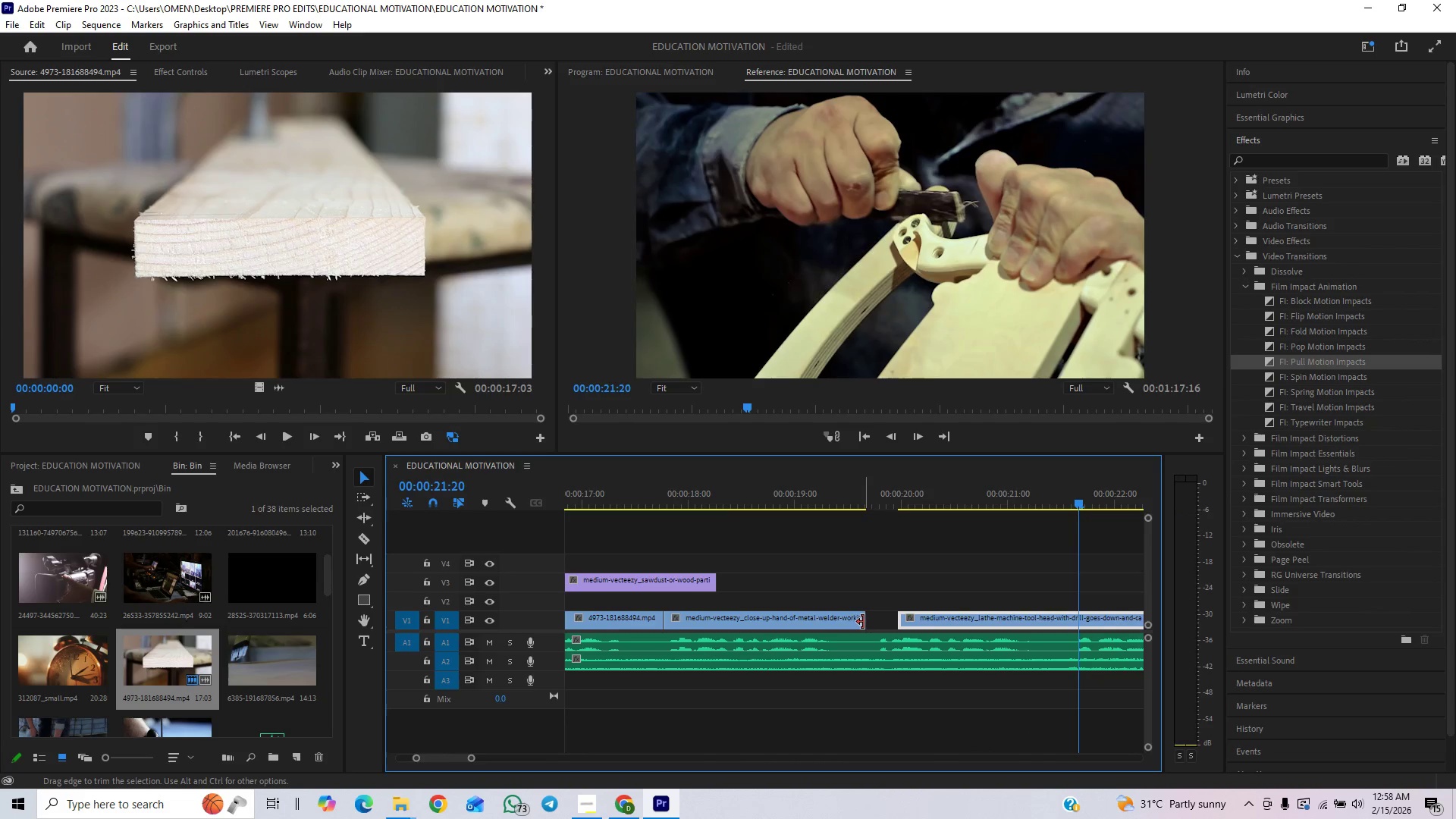 
left_click_drag(start_coordinate=[860, 622], to_coordinate=[908, 616])
 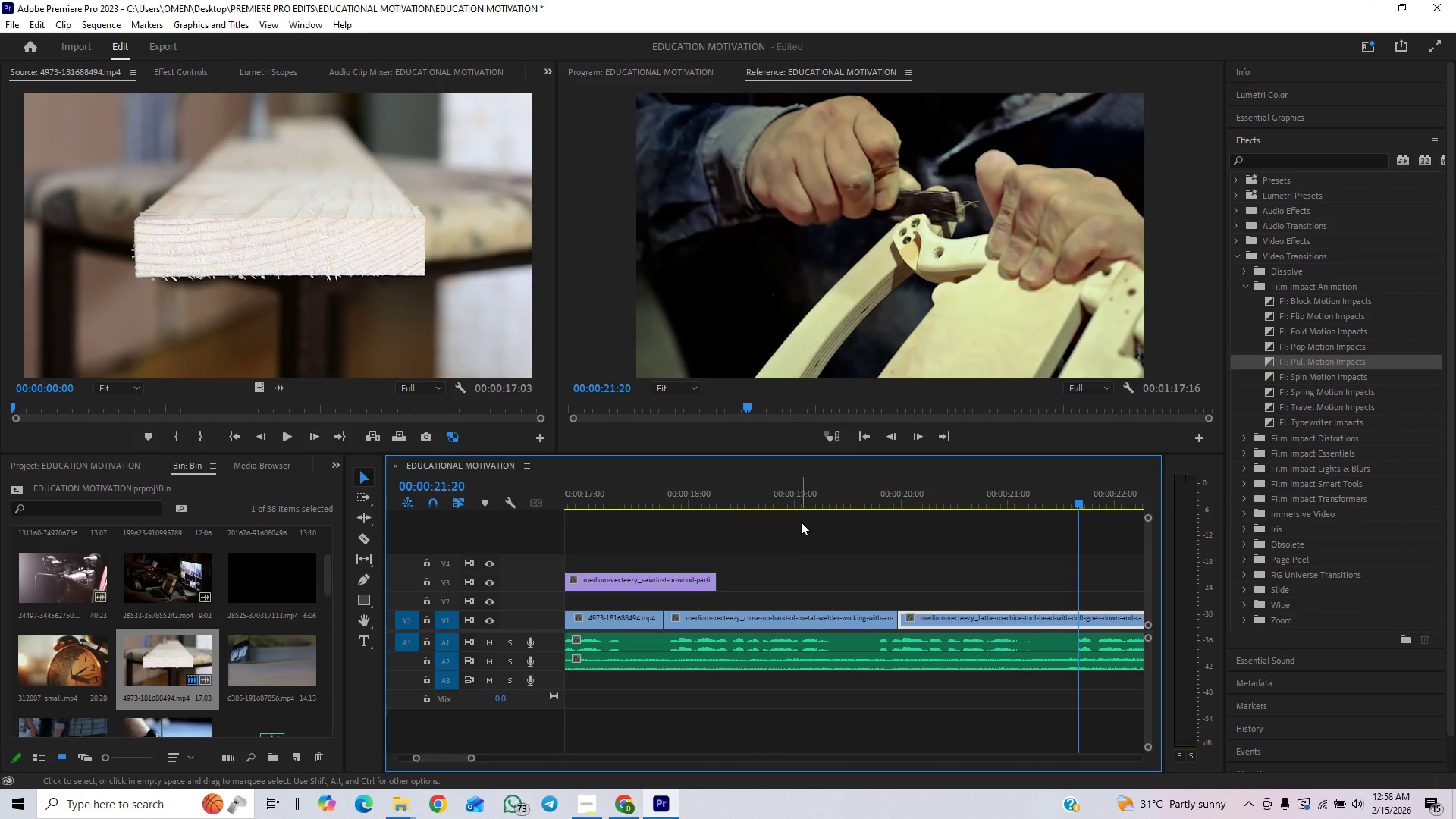 
left_click([799, 504])
 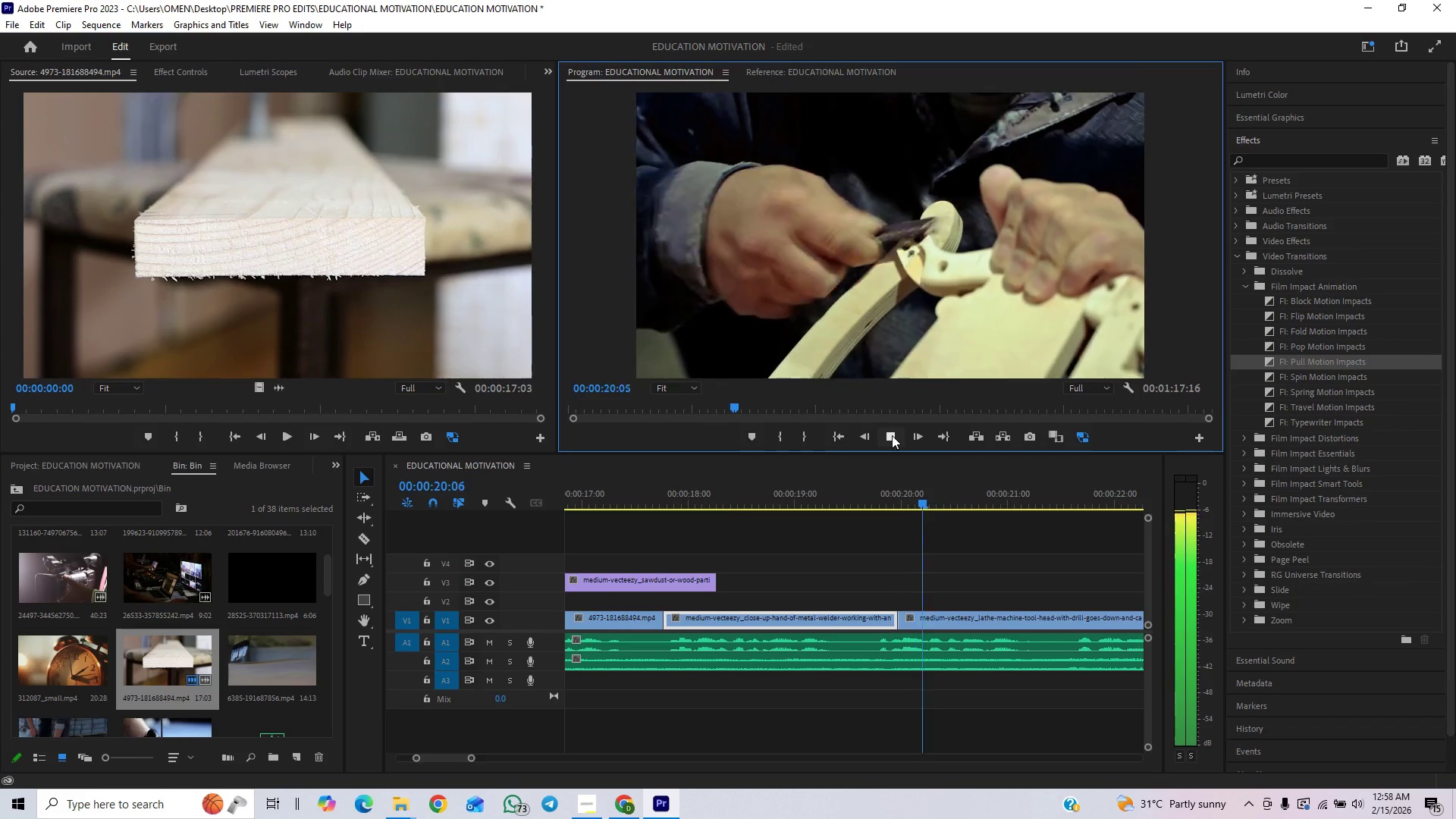 
left_click([892, 435])
 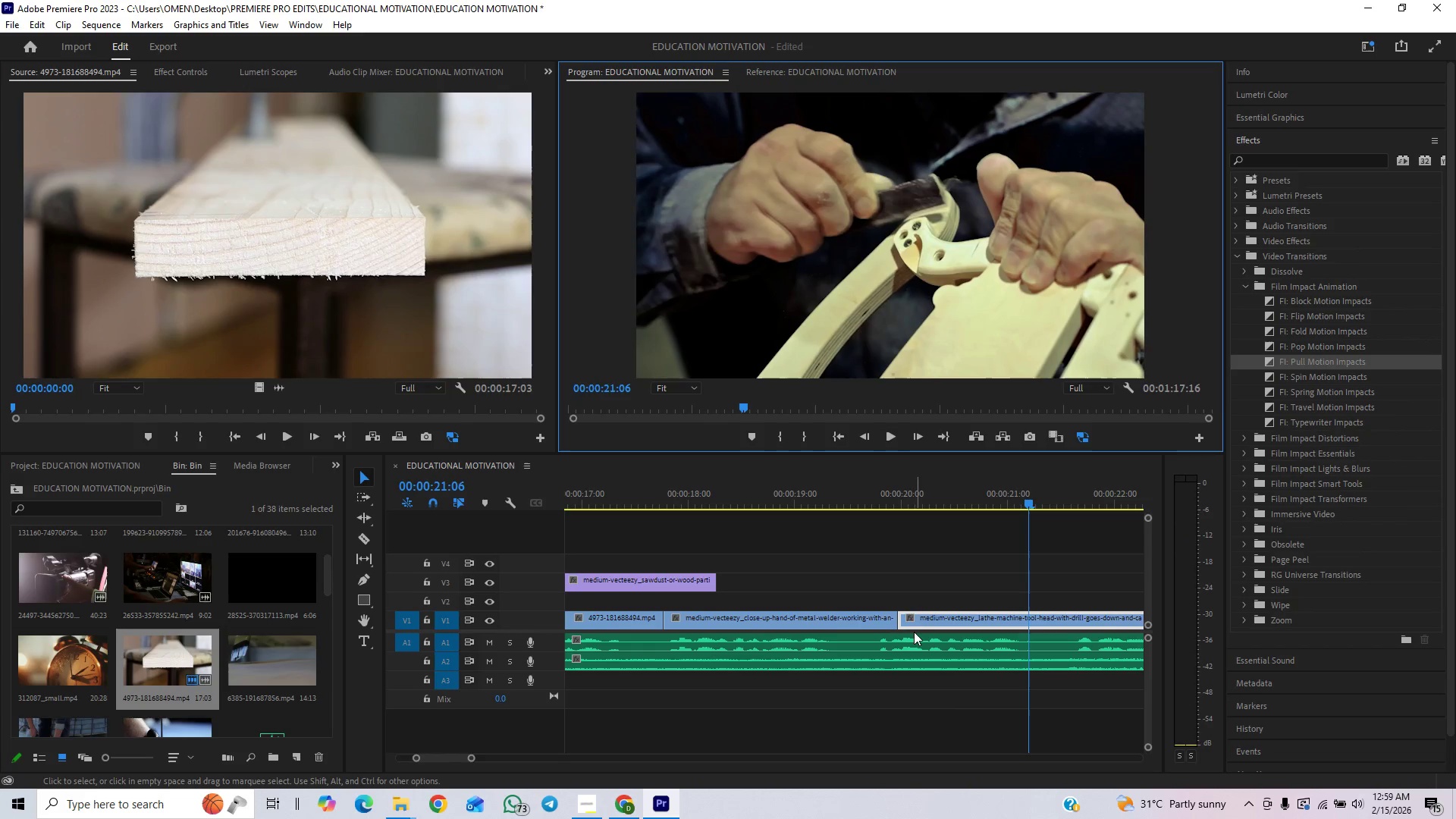 
left_click_drag(start_coordinate=[902, 620], to_coordinate=[946, 617])
 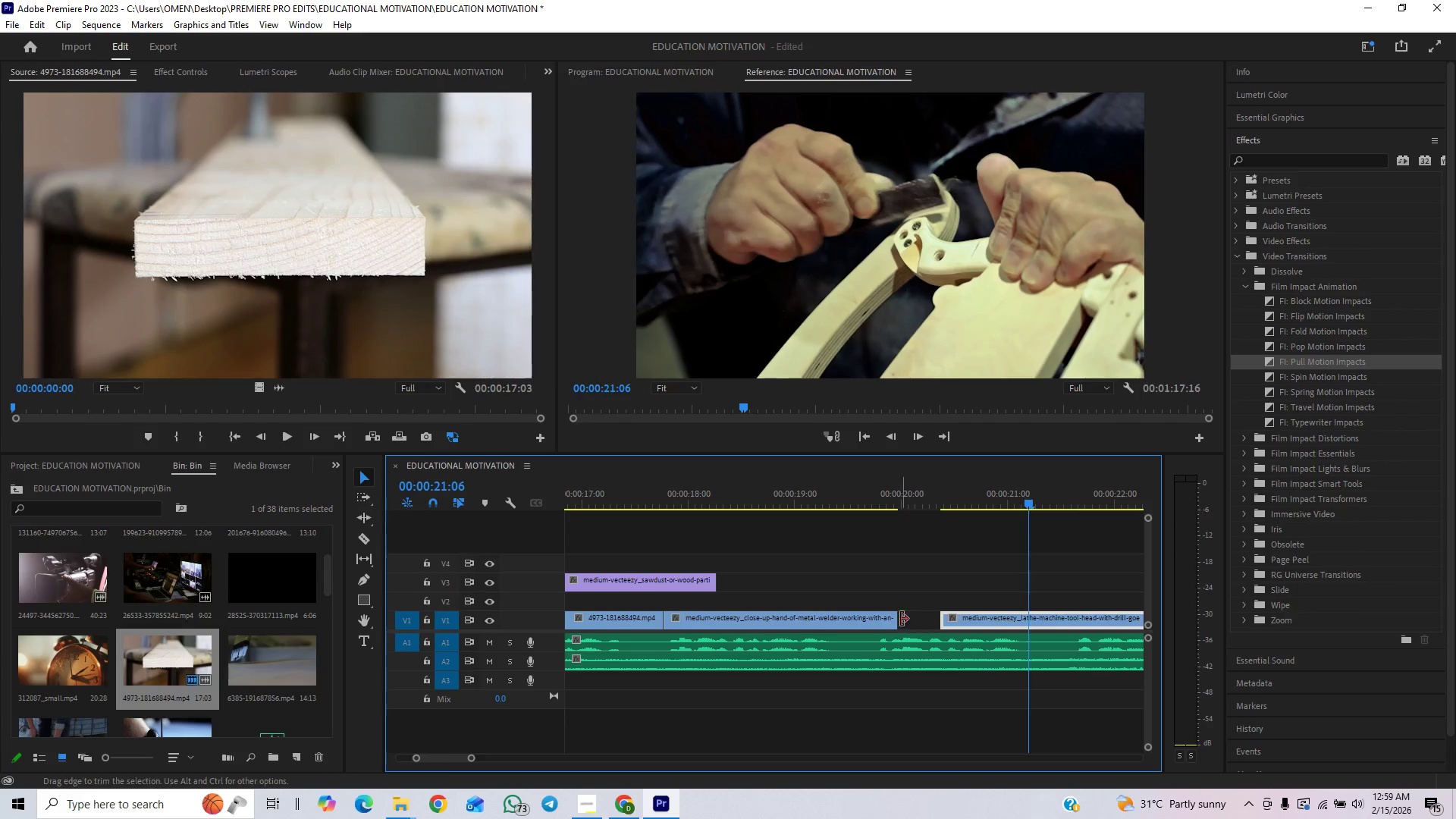 
left_click_drag(start_coordinate=[894, 619], to_coordinate=[993, 617])
 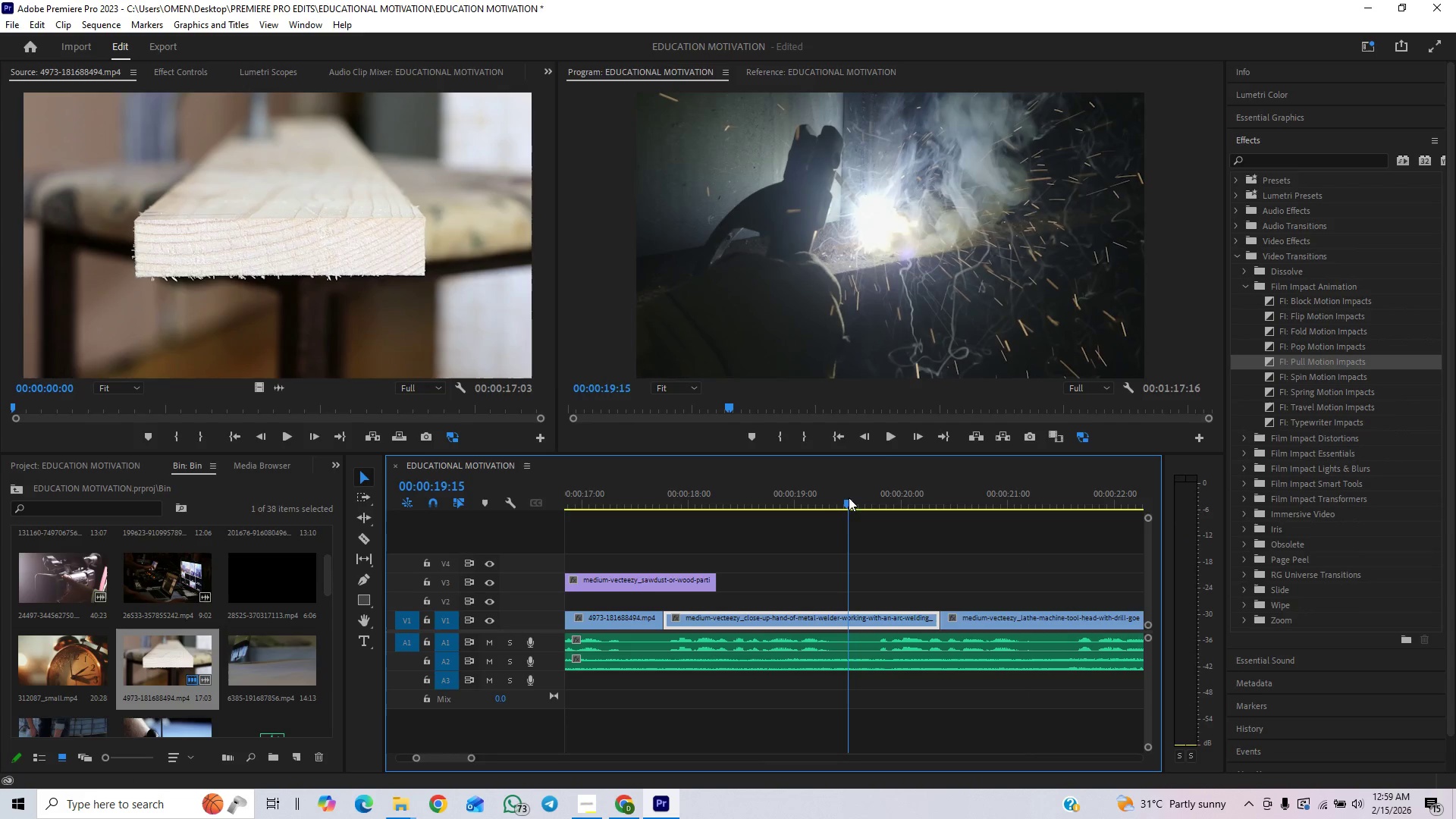 
left_click([888, 430])
 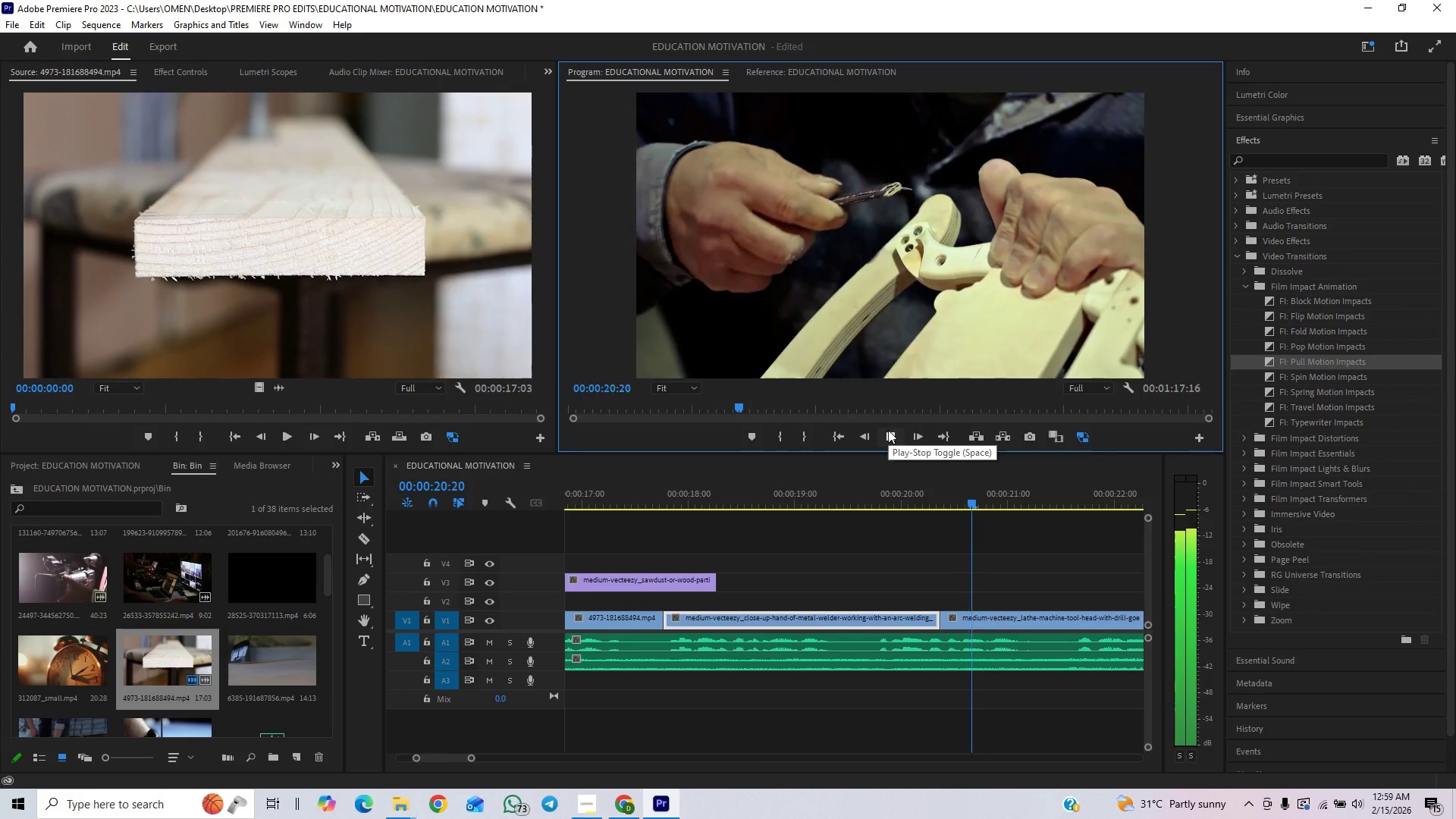 
left_click([888, 430])
 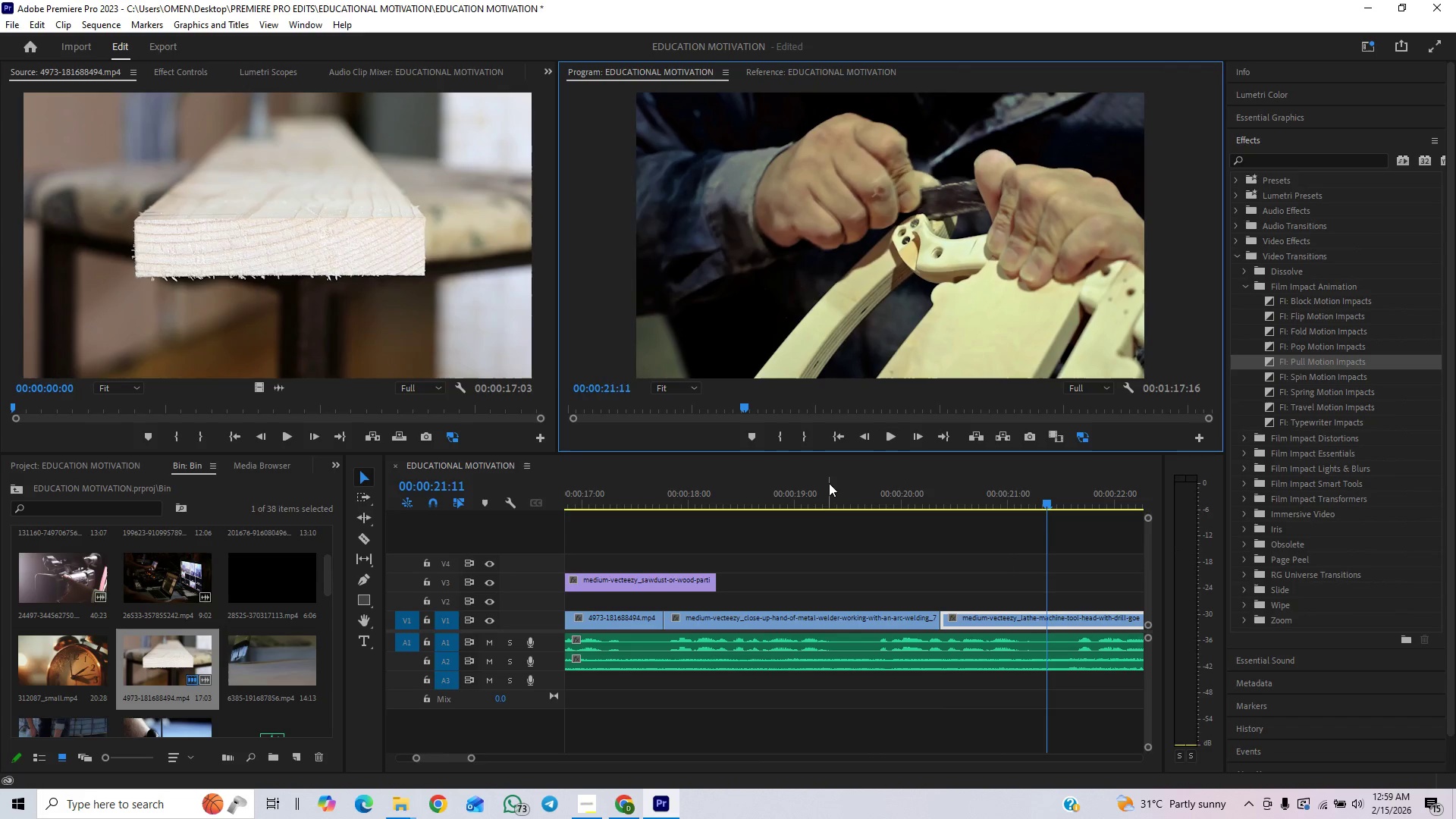 
left_click([809, 507])
 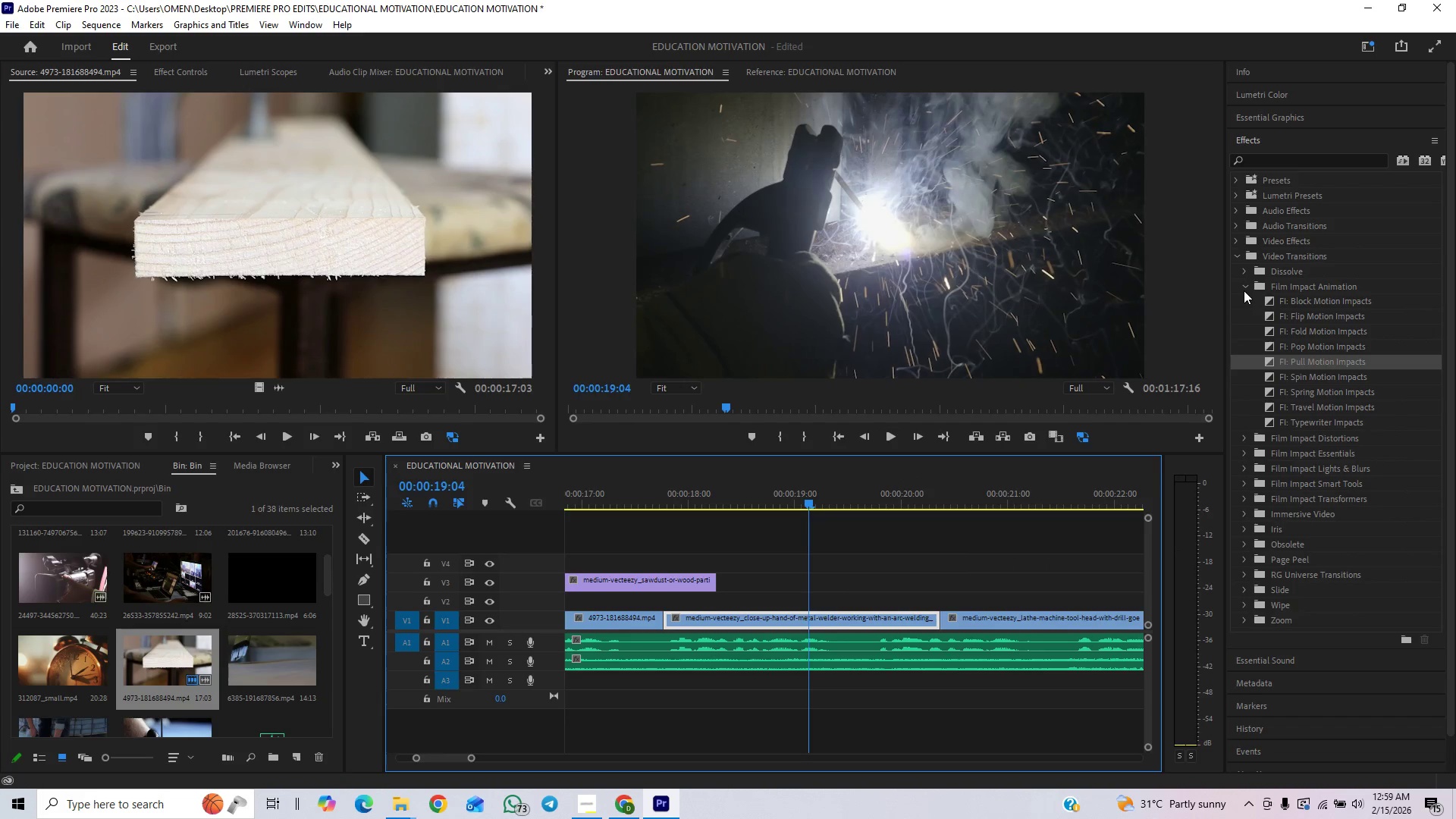 
left_click([1244, 276])
 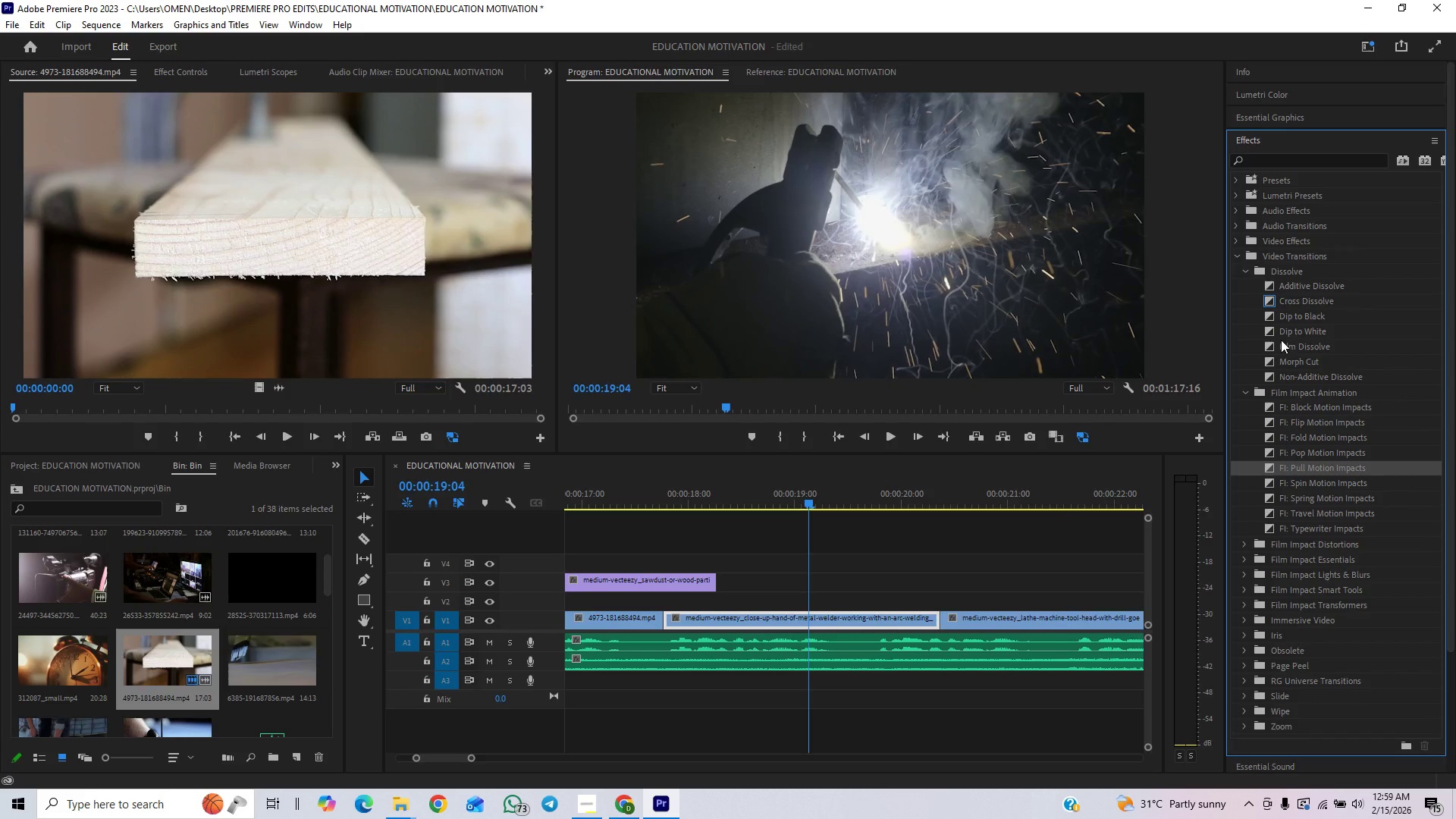 
left_click_drag(start_coordinate=[1284, 343], to_coordinate=[940, 623])
 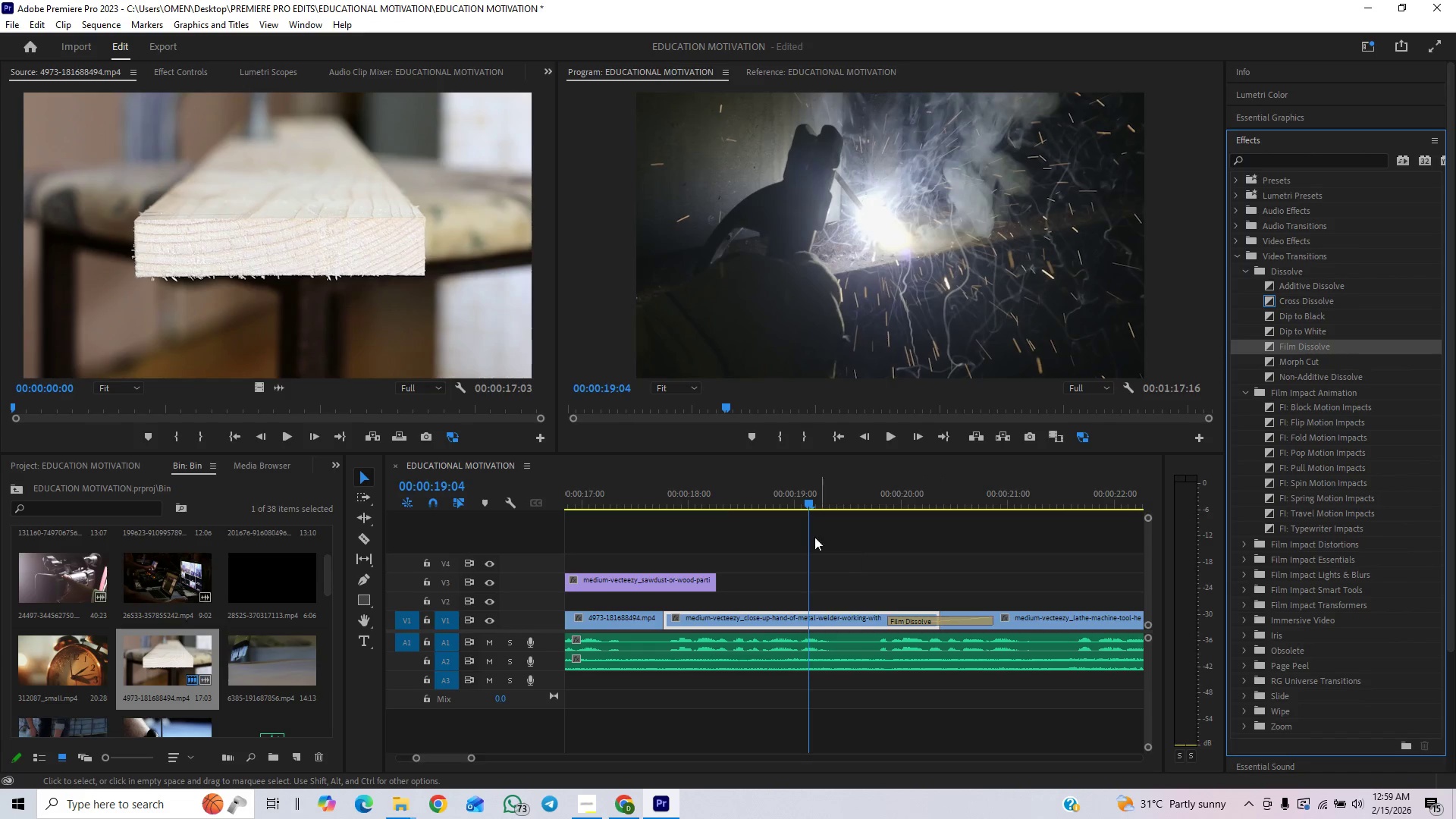 
left_click([758, 498])
 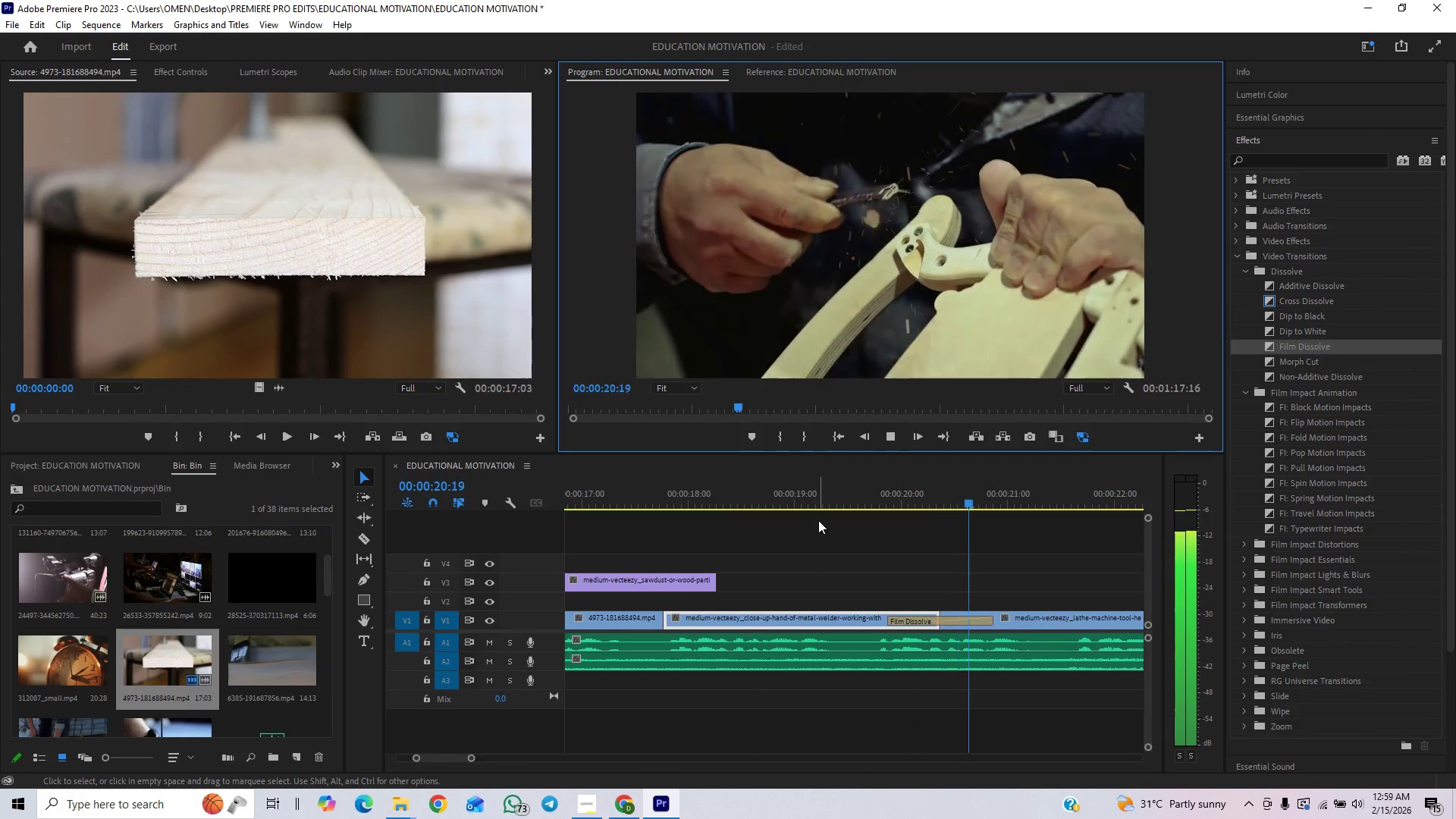 
left_click([891, 436])
 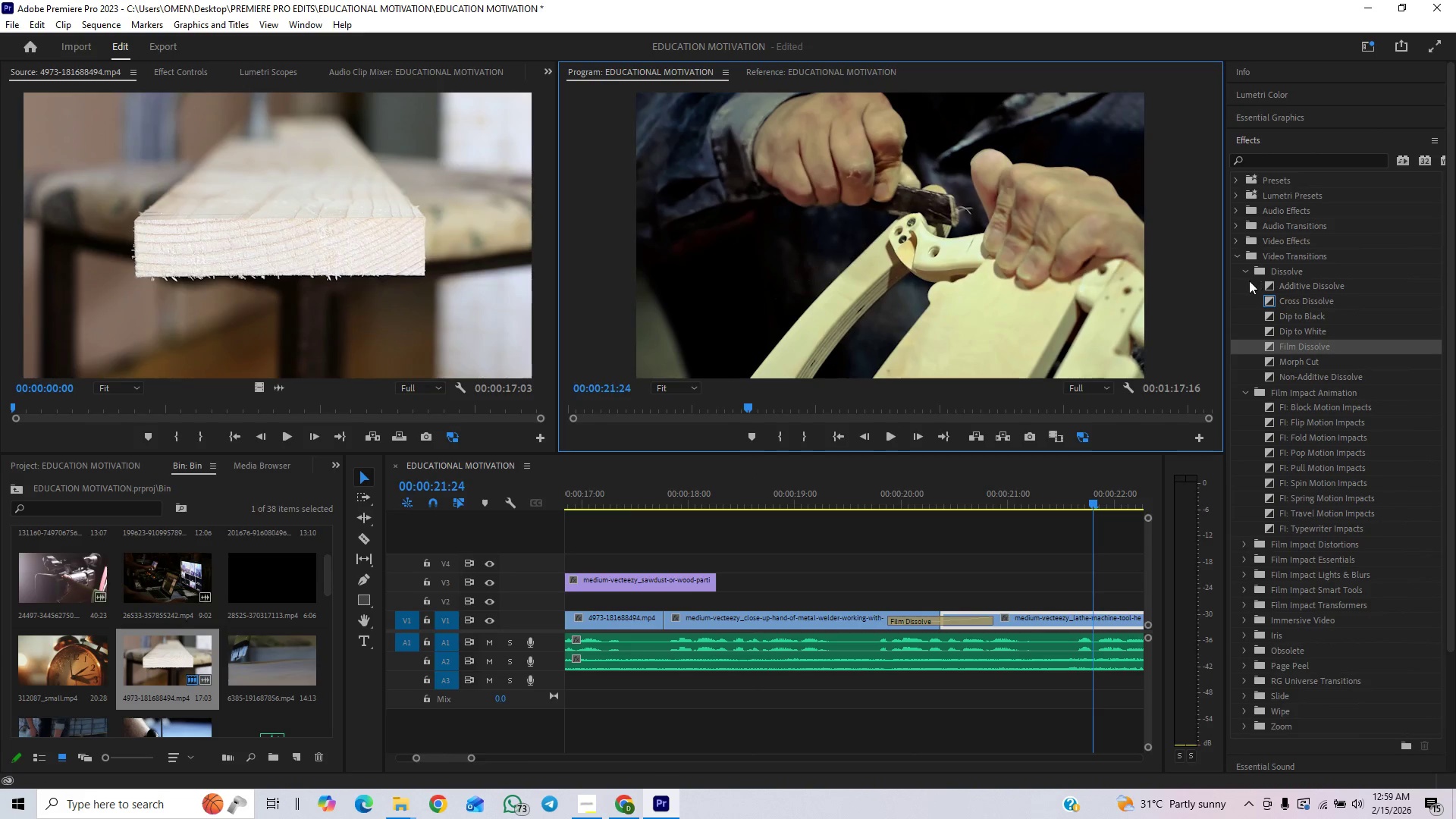 
left_click([1235, 270])
 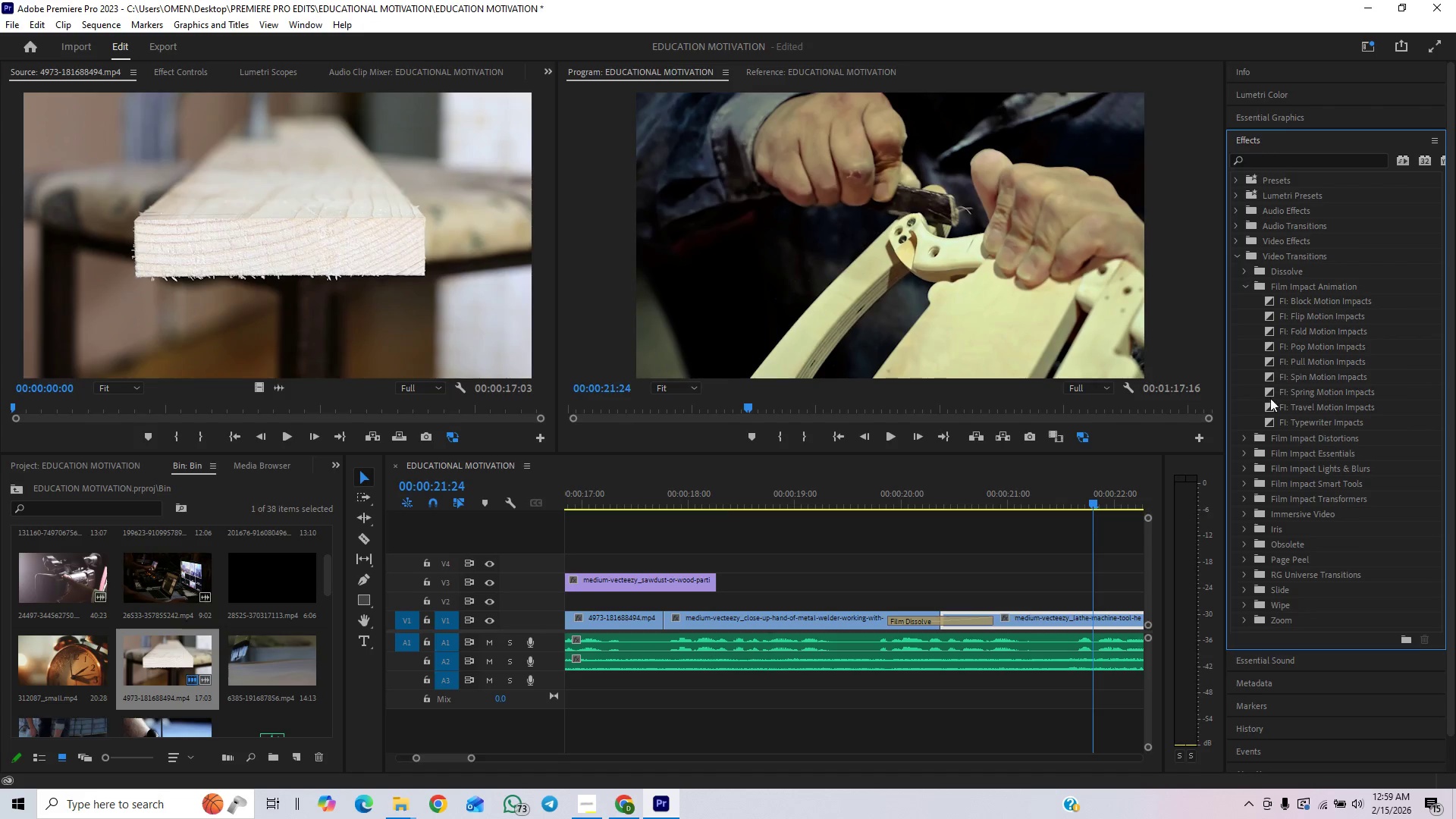 
left_click([1238, 433])
 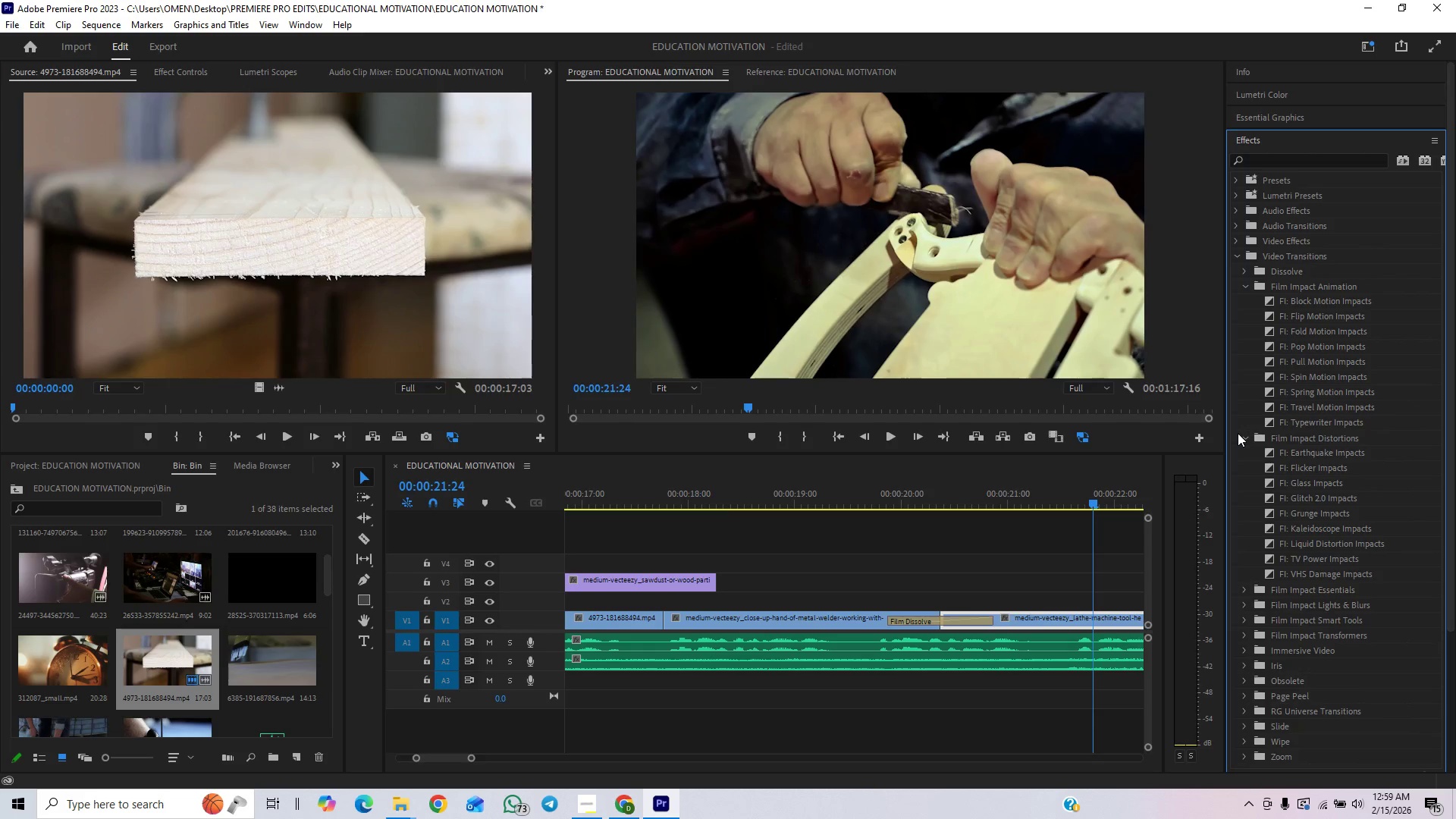 
left_click([1238, 433])
 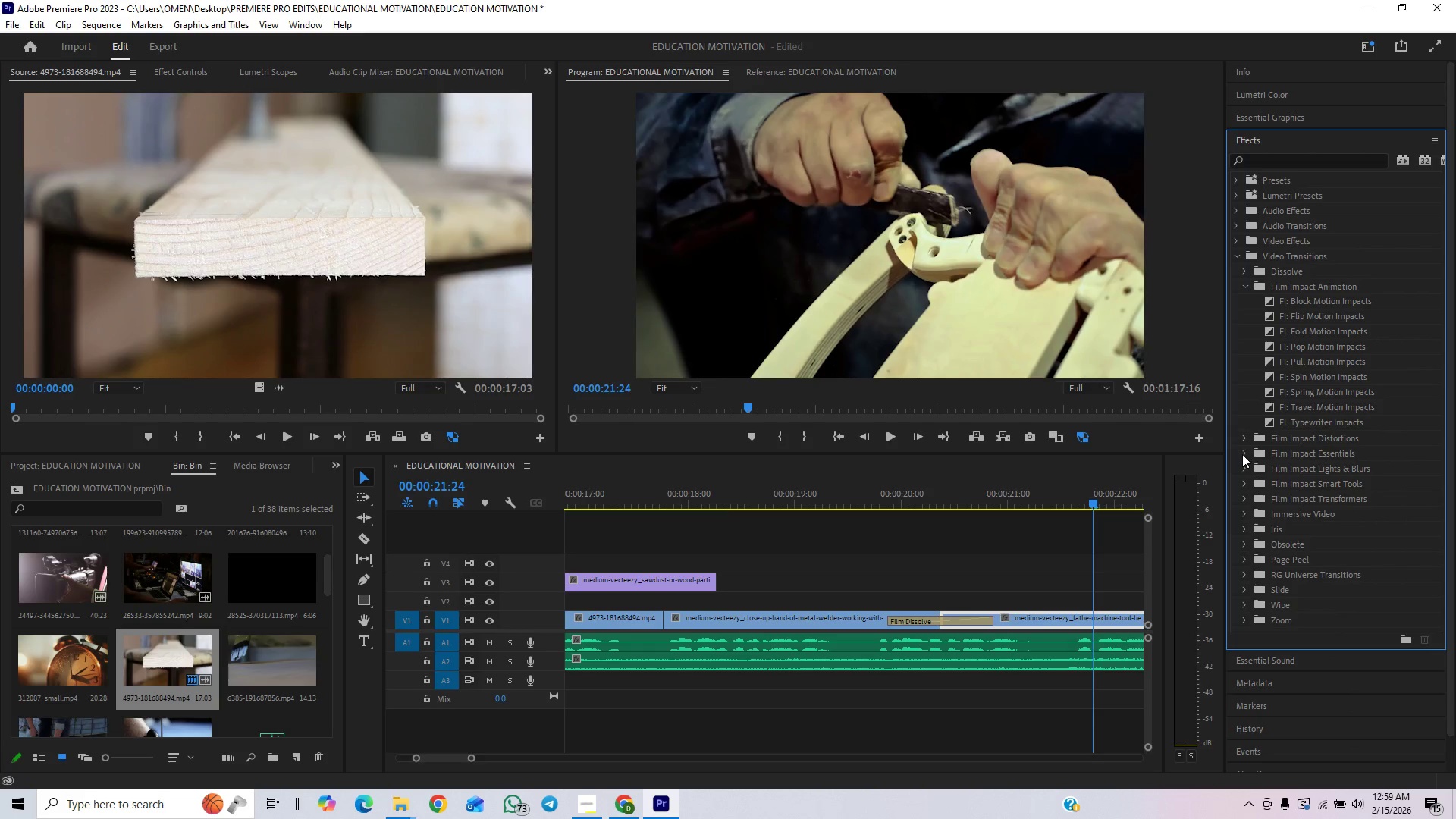 
left_click([1242, 454])
 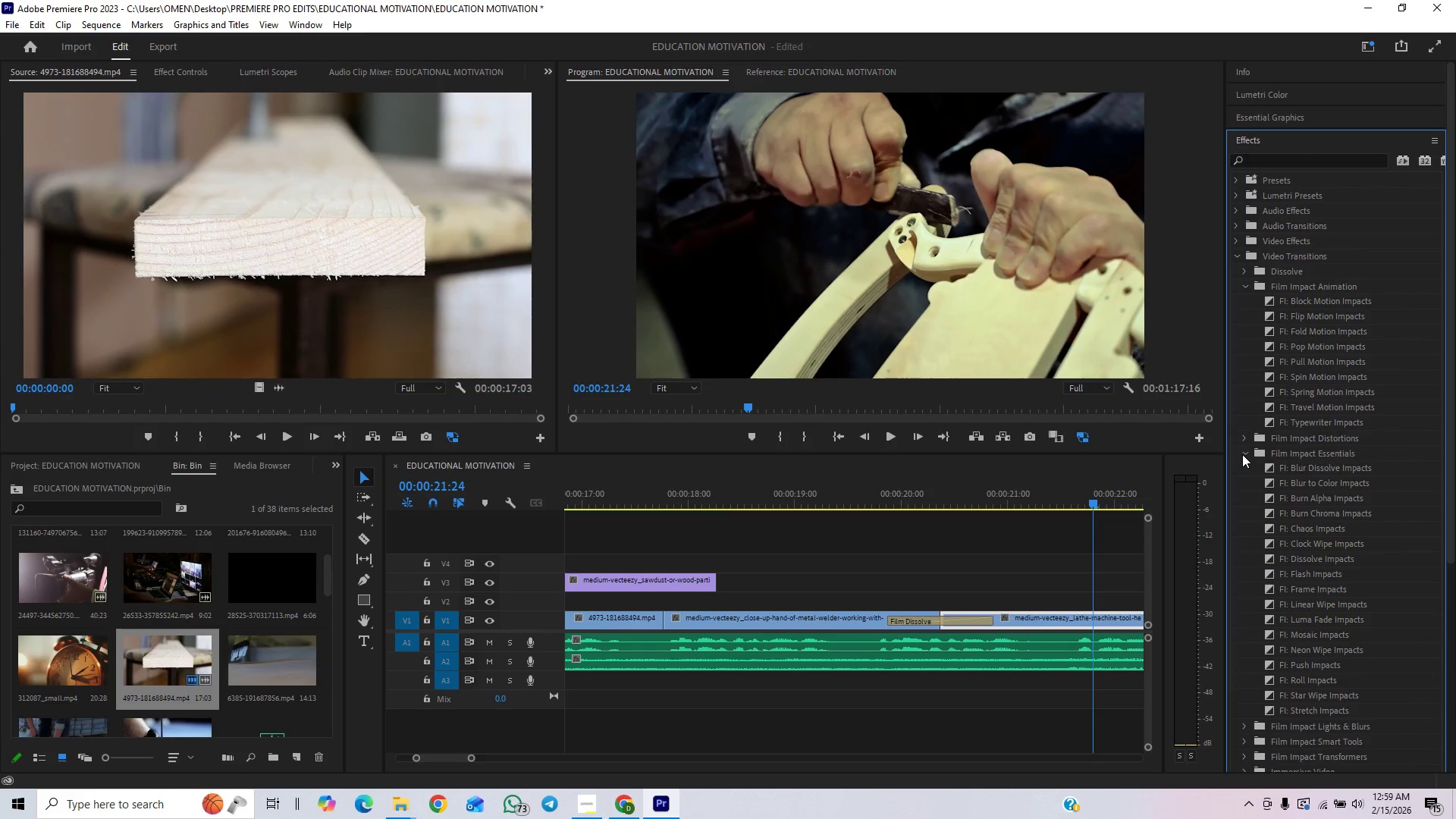 
left_click_drag(start_coordinate=[1271, 471], to_coordinate=[938, 626])
 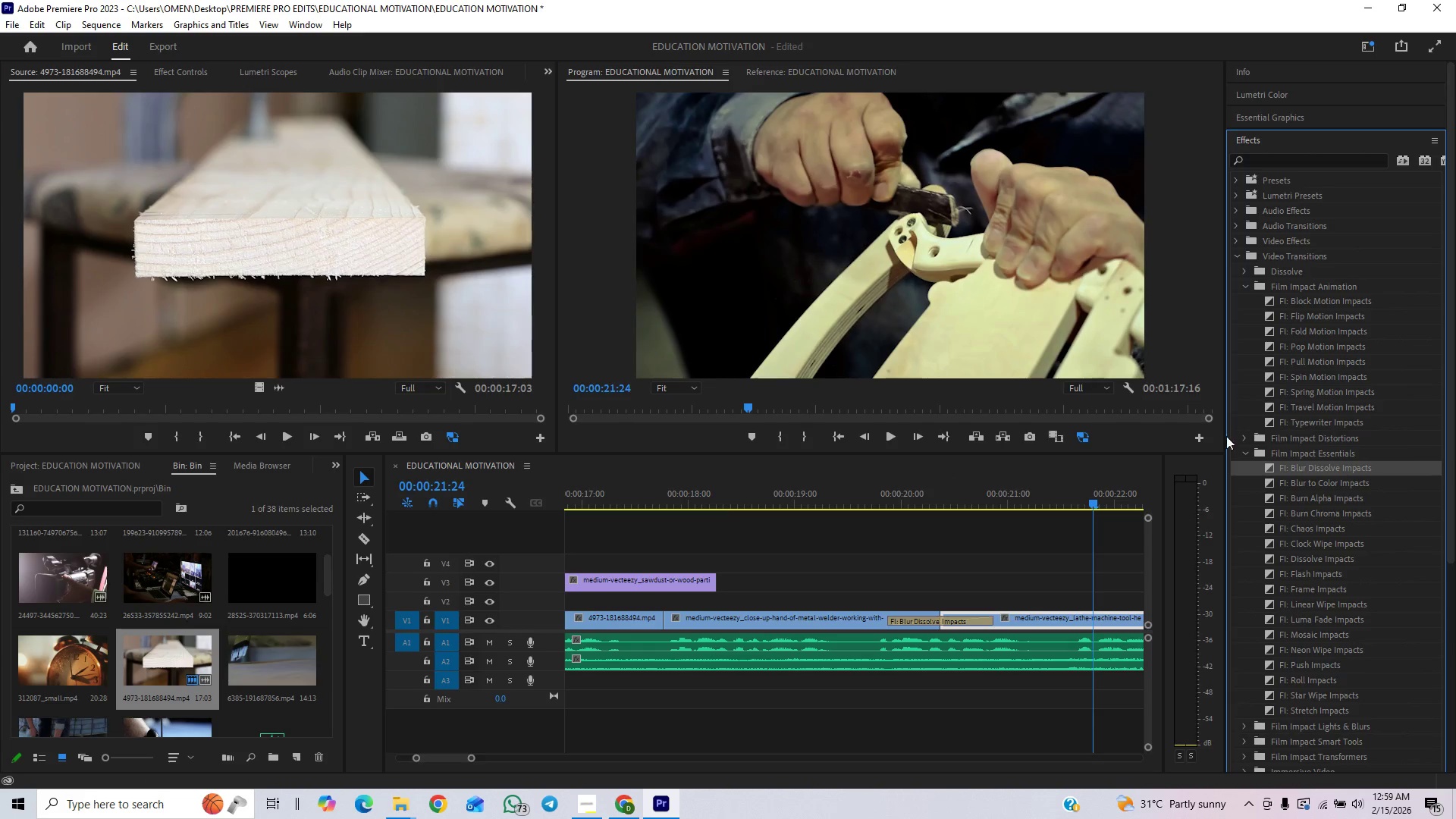 
left_click([1241, 435])
 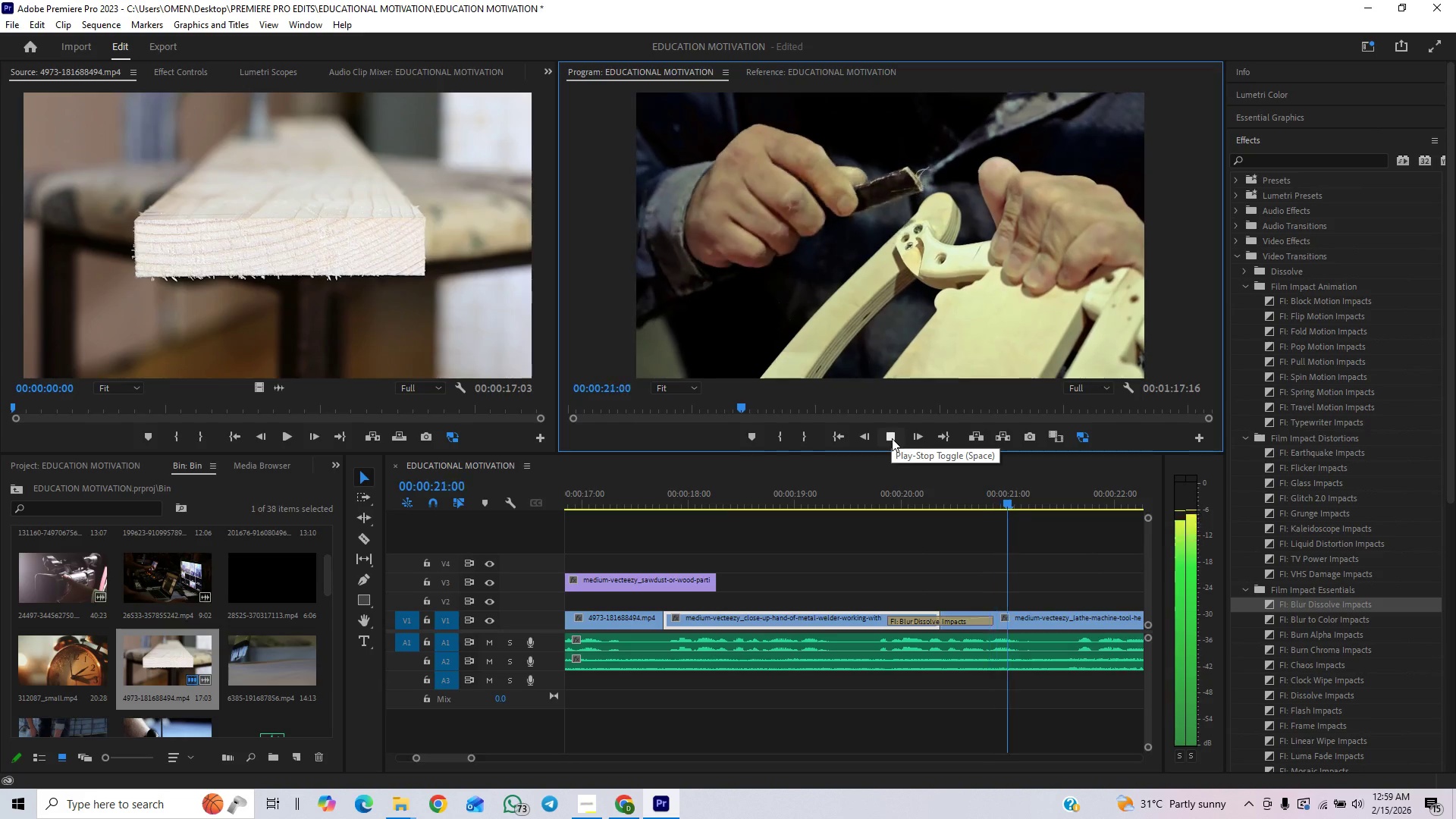 
left_click([805, 505])
 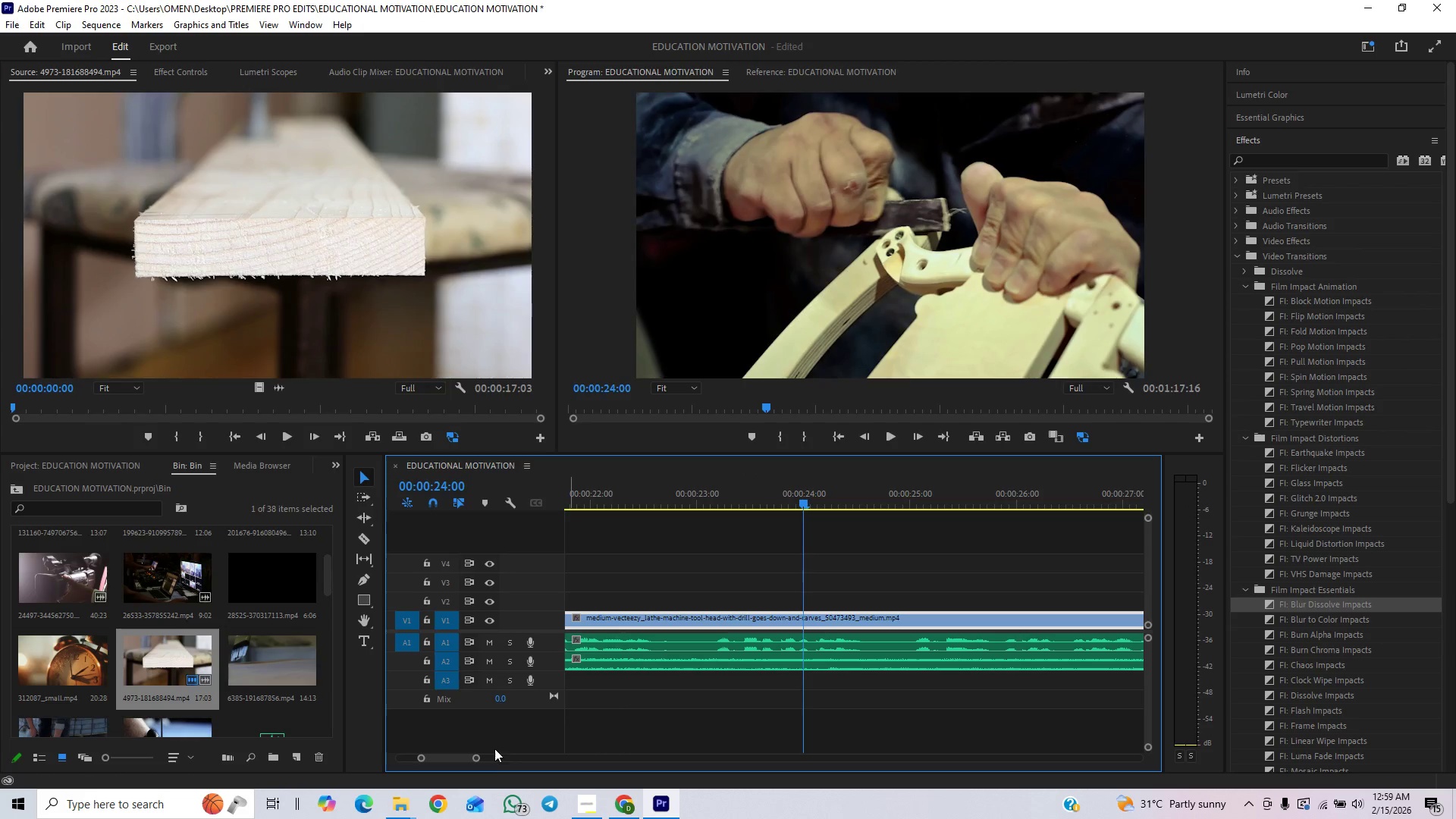 
left_click_drag(start_coordinate=[473, 760], to_coordinate=[511, 741])
 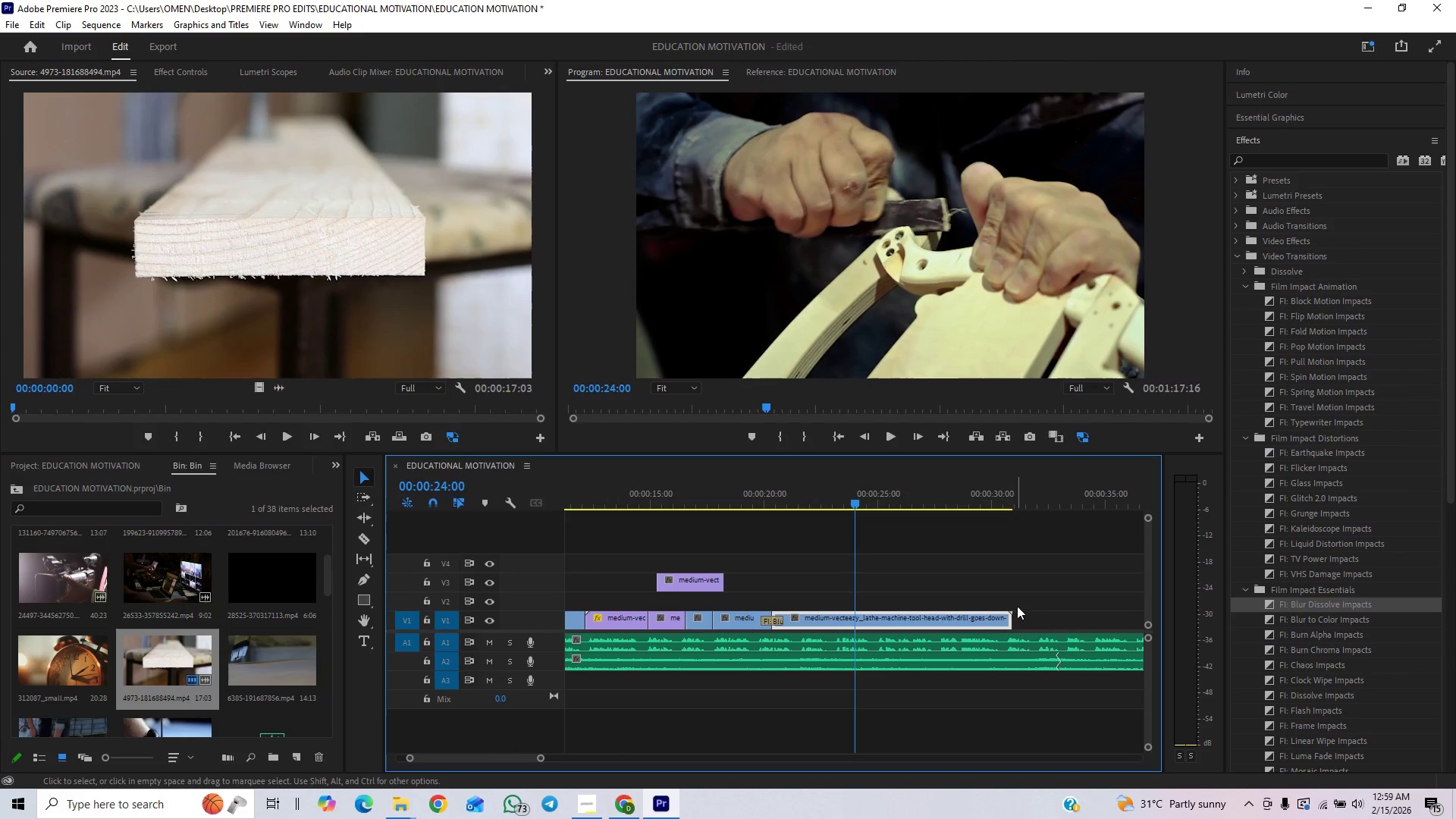 
left_click_drag(start_coordinate=[1012, 620], to_coordinate=[834, 627])
 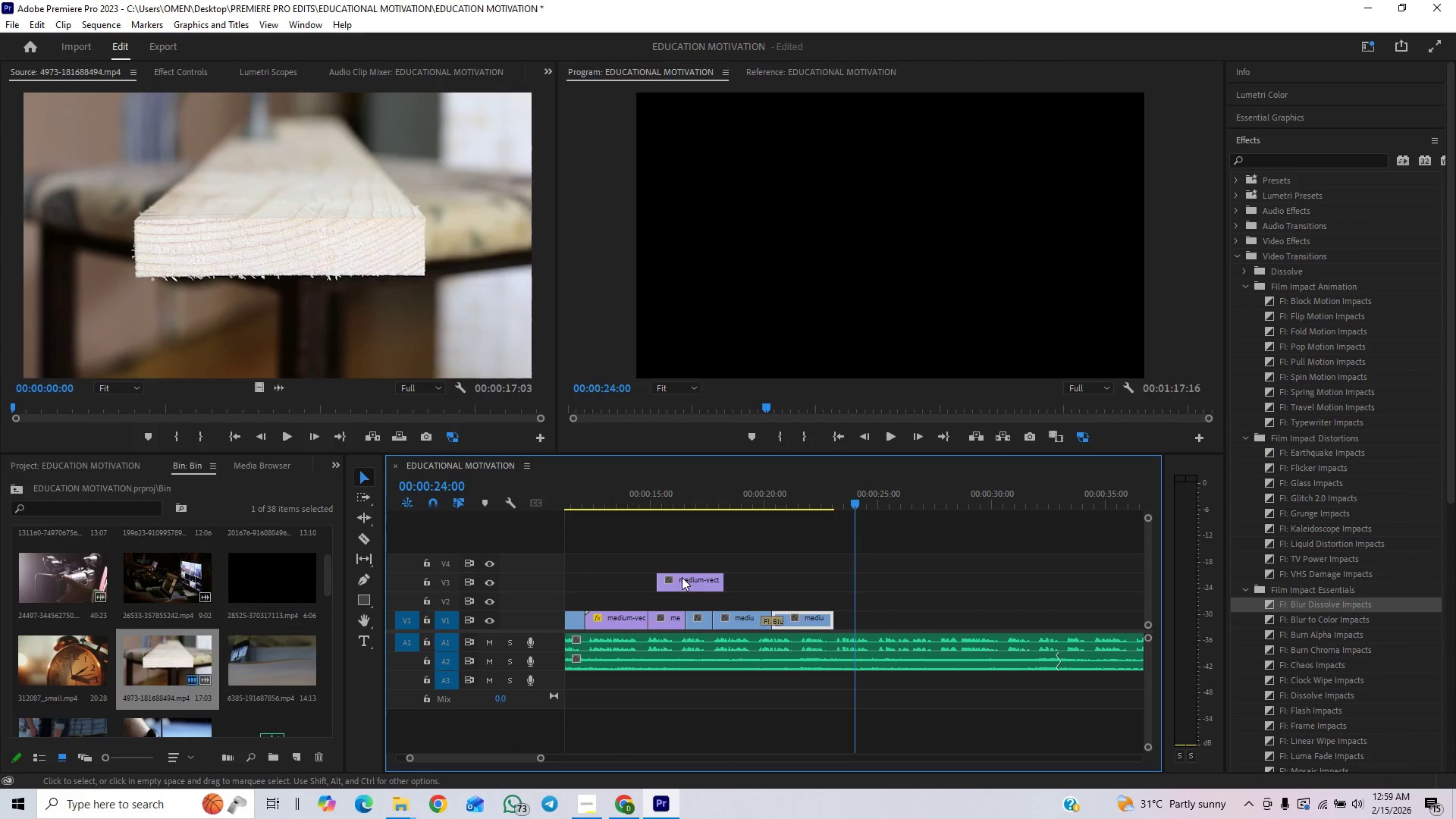 
left_click_drag(start_coordinate=[681, 576], to_coordinate=[862, 621])
 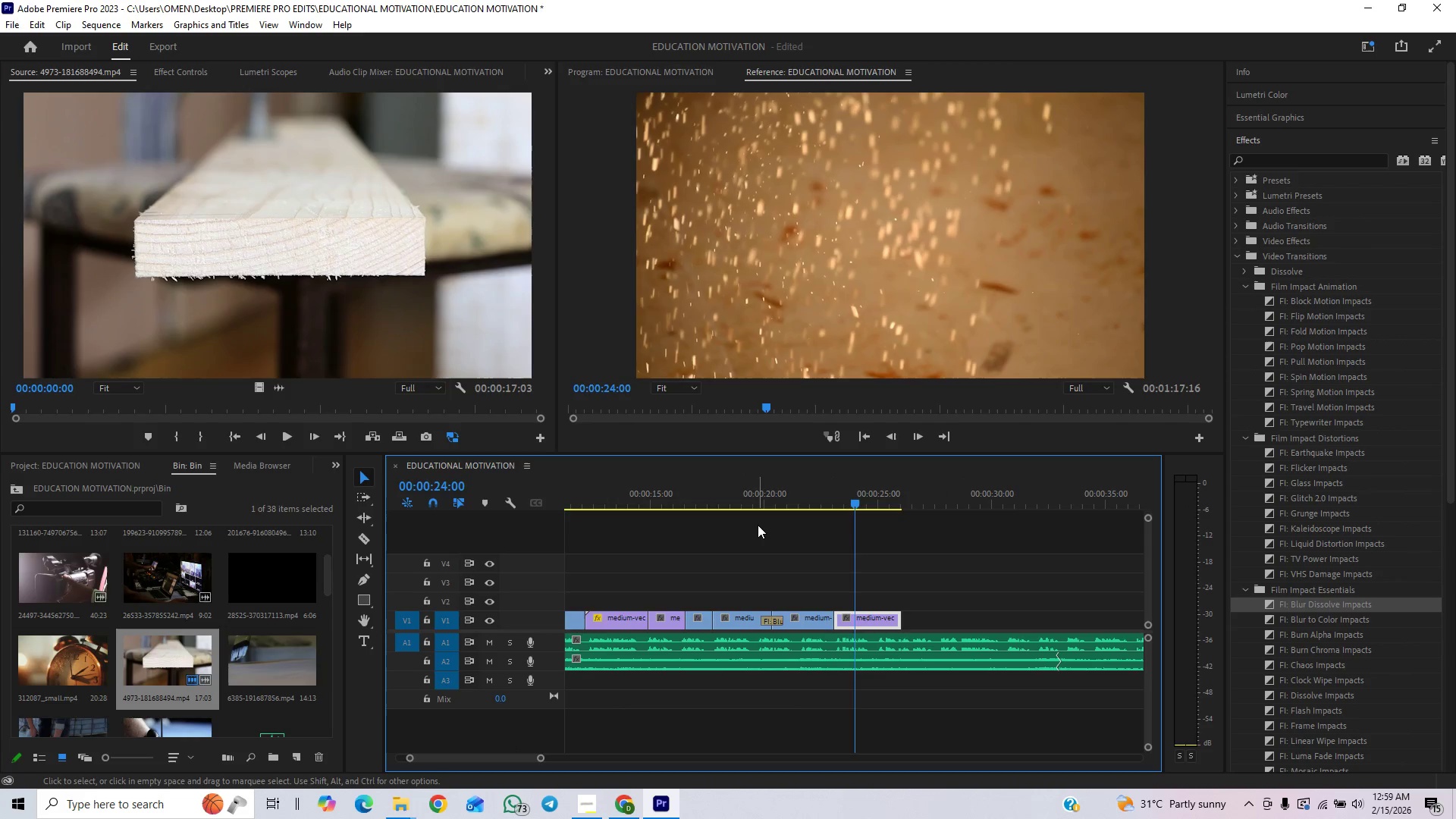 
left_click([751, 504])
 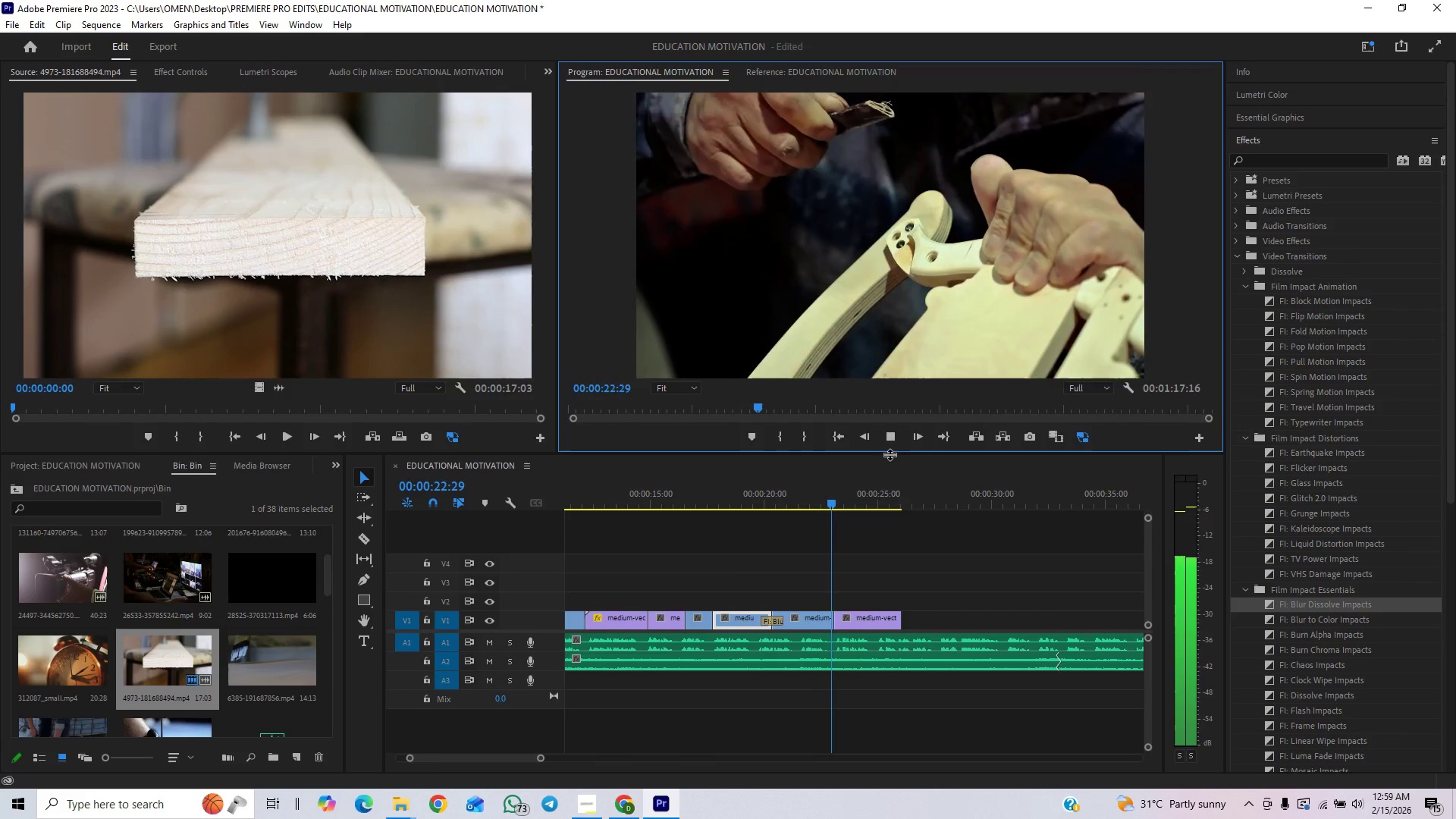 
wait(6.12)
 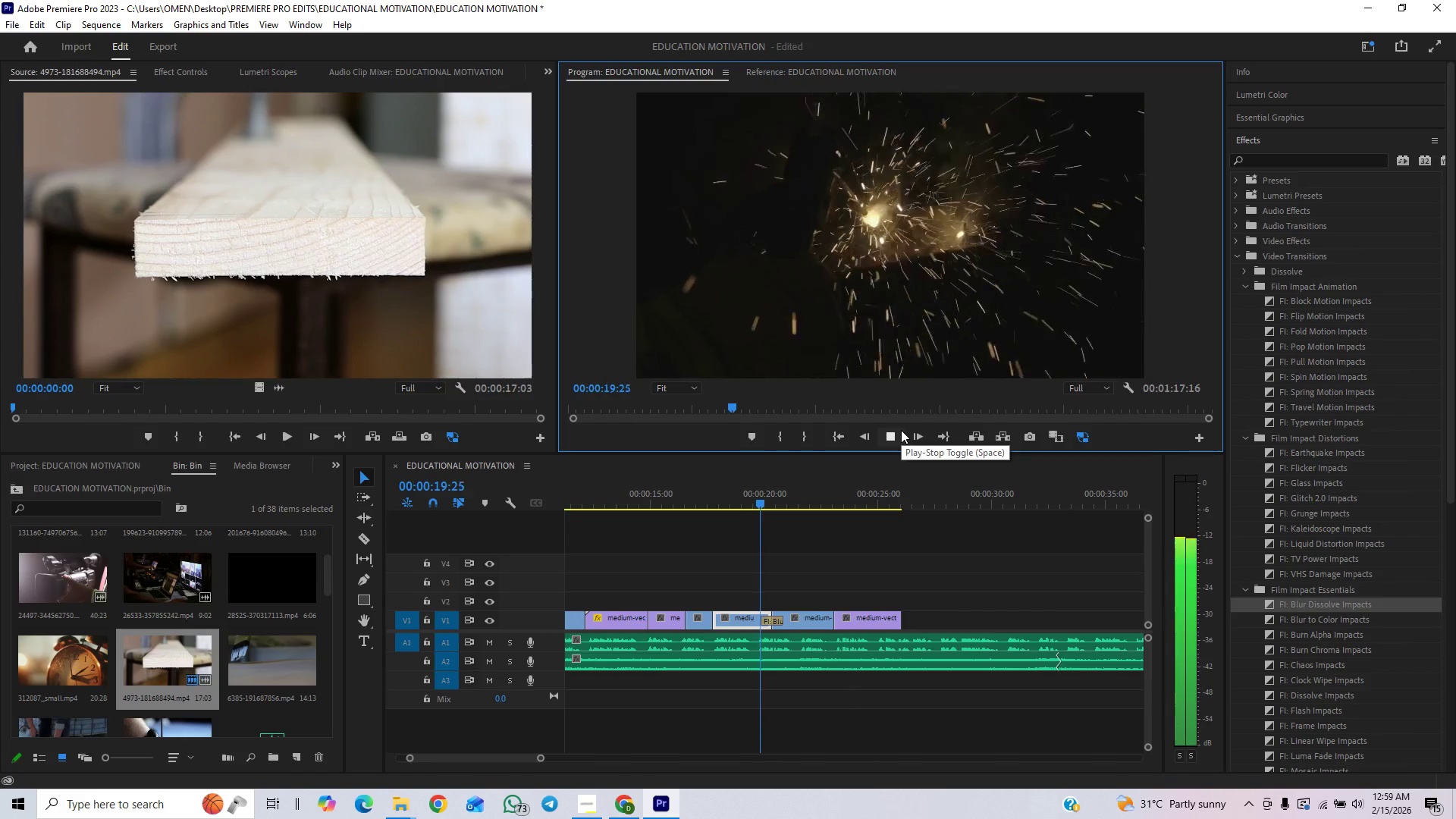 
left_click([890, 438])
 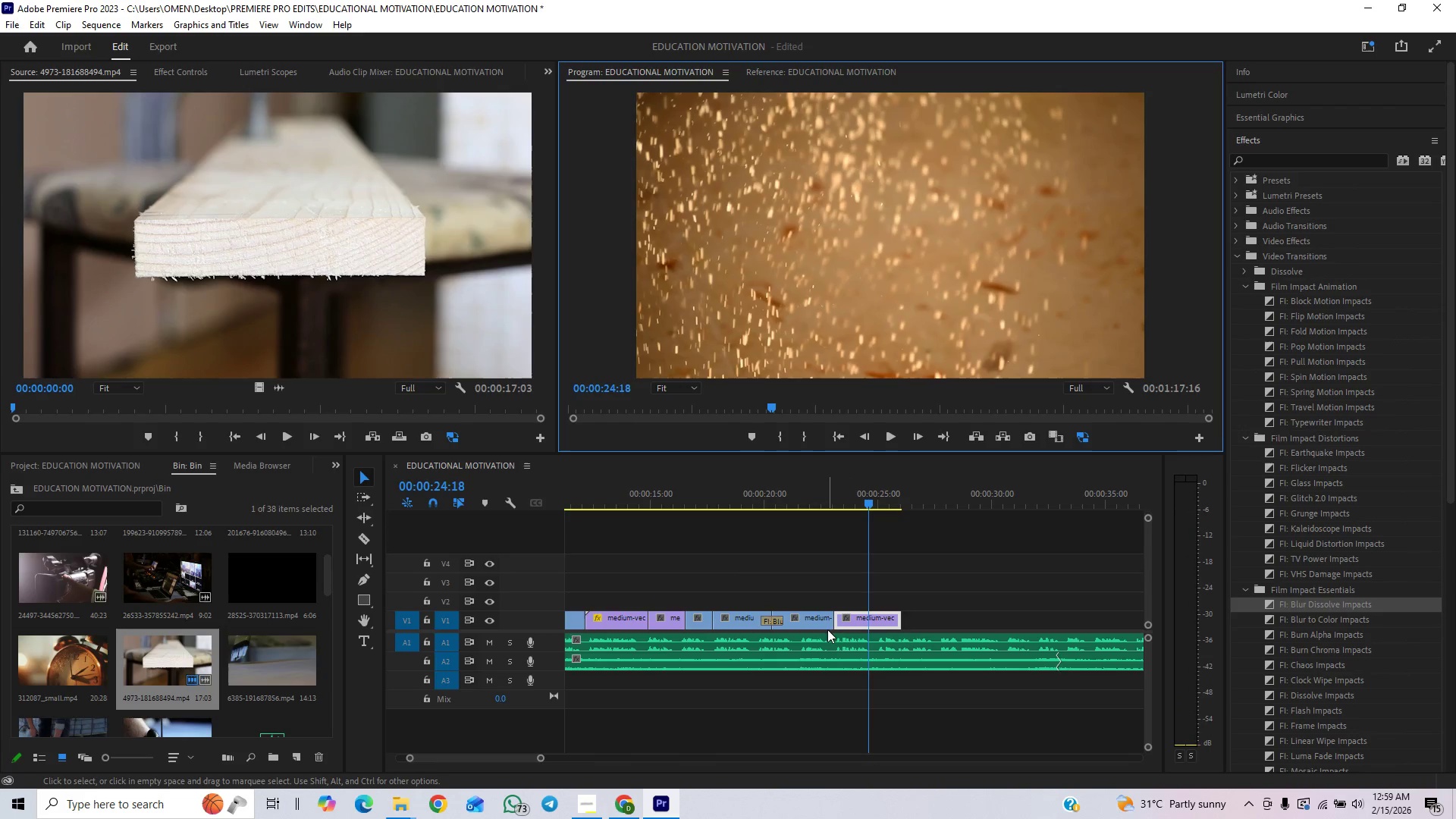 
left_click_drag(start_coordinate=[832, 619], to_coordinate=[798, 646])
 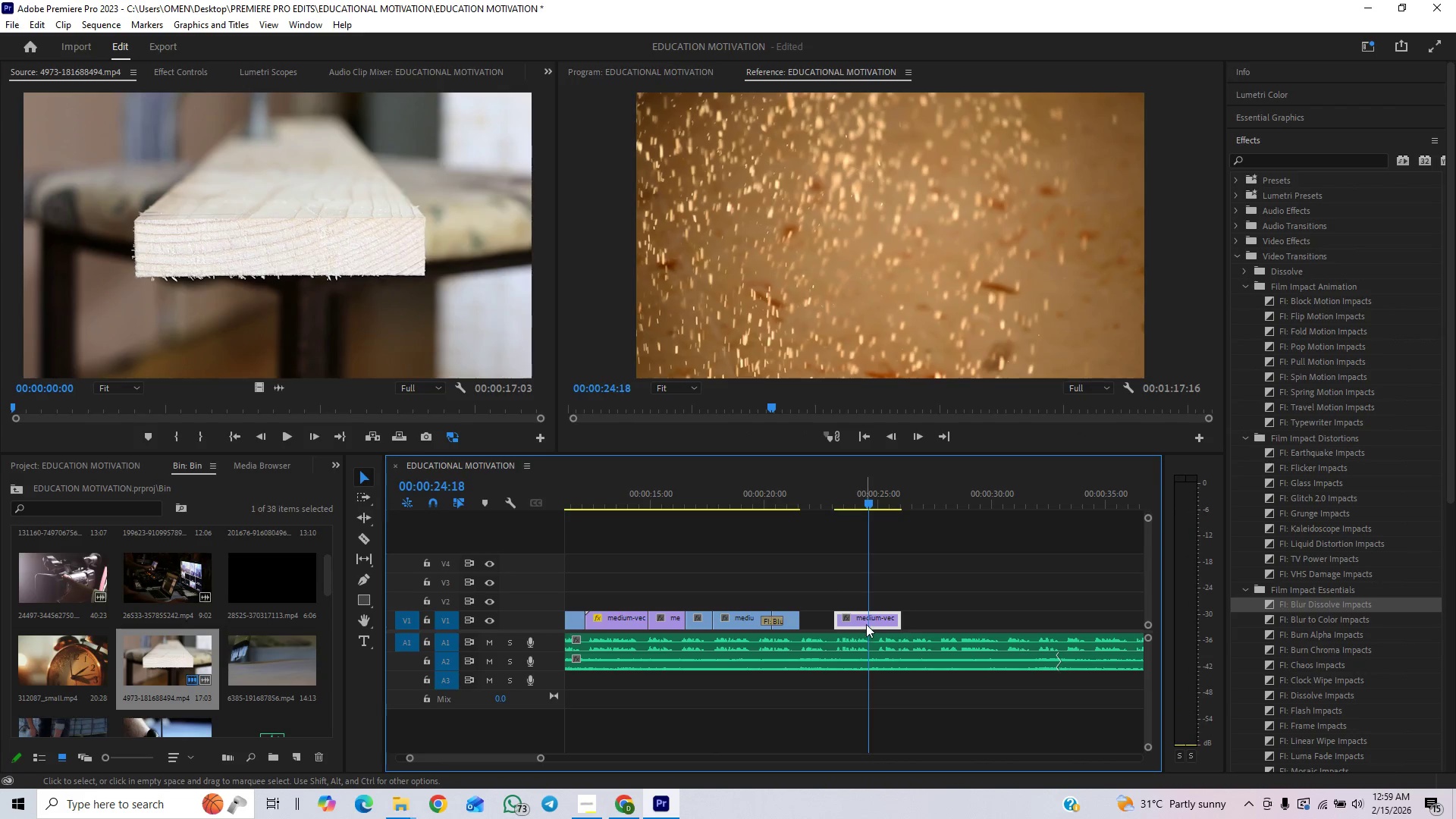 
left_click_drag(start_coordinate=[867, 620], to_coordinate=[837, 626])
 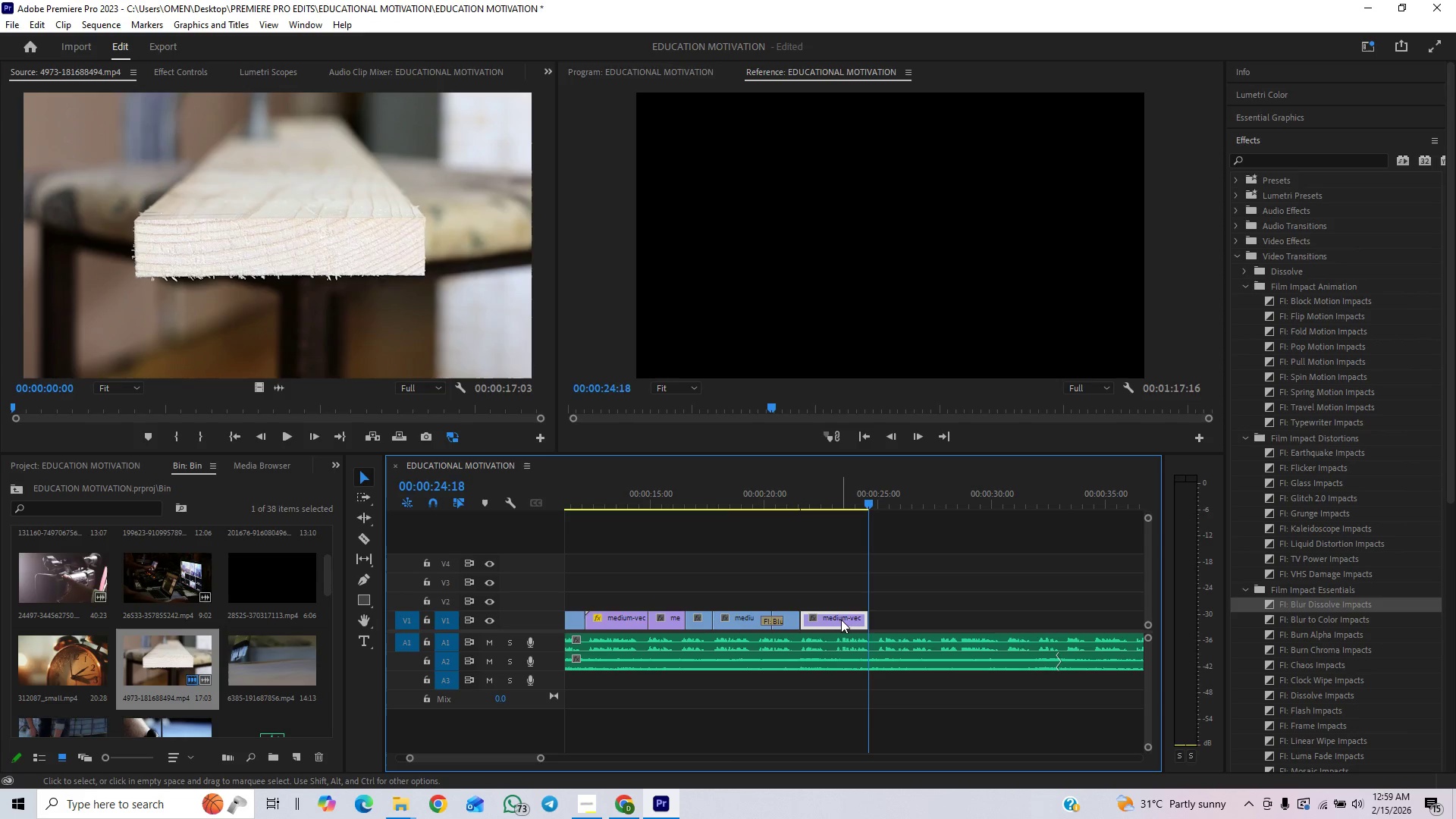 
left_click_drag(start_coordinate=[841, 620], to_coordinate=[839, 624])
 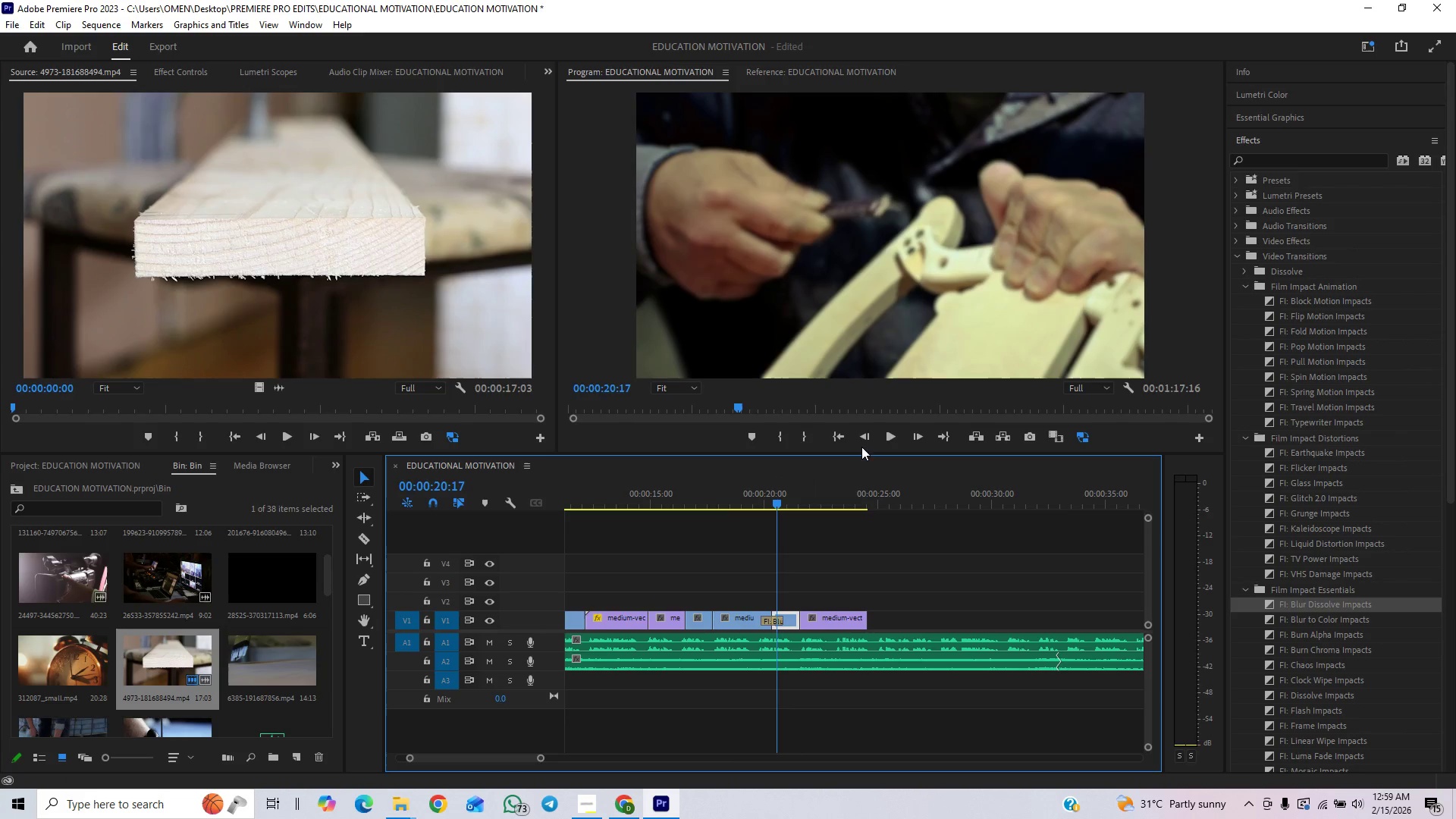 
left_click([880, 439])
 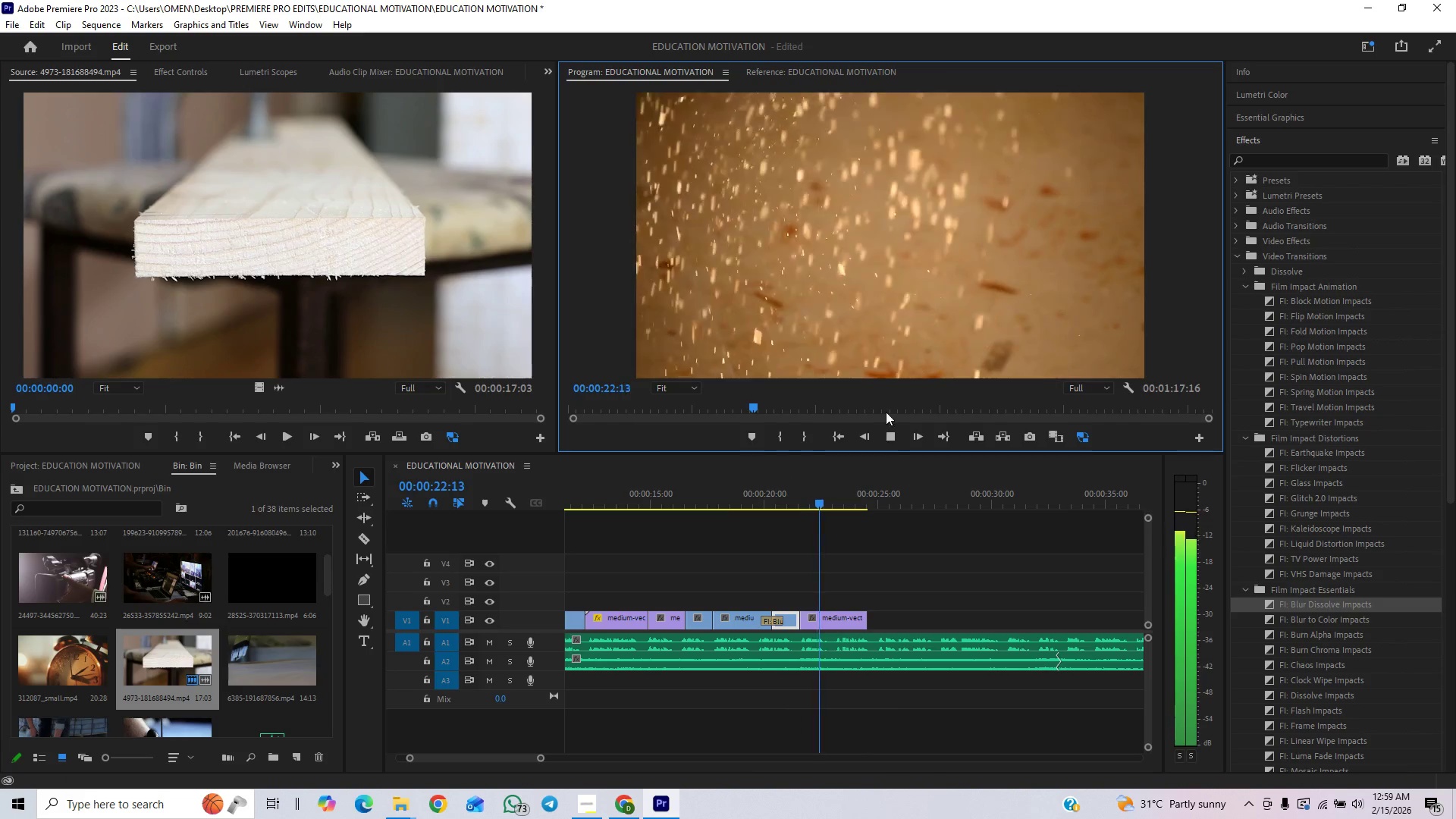 
left_click([897, 444])
 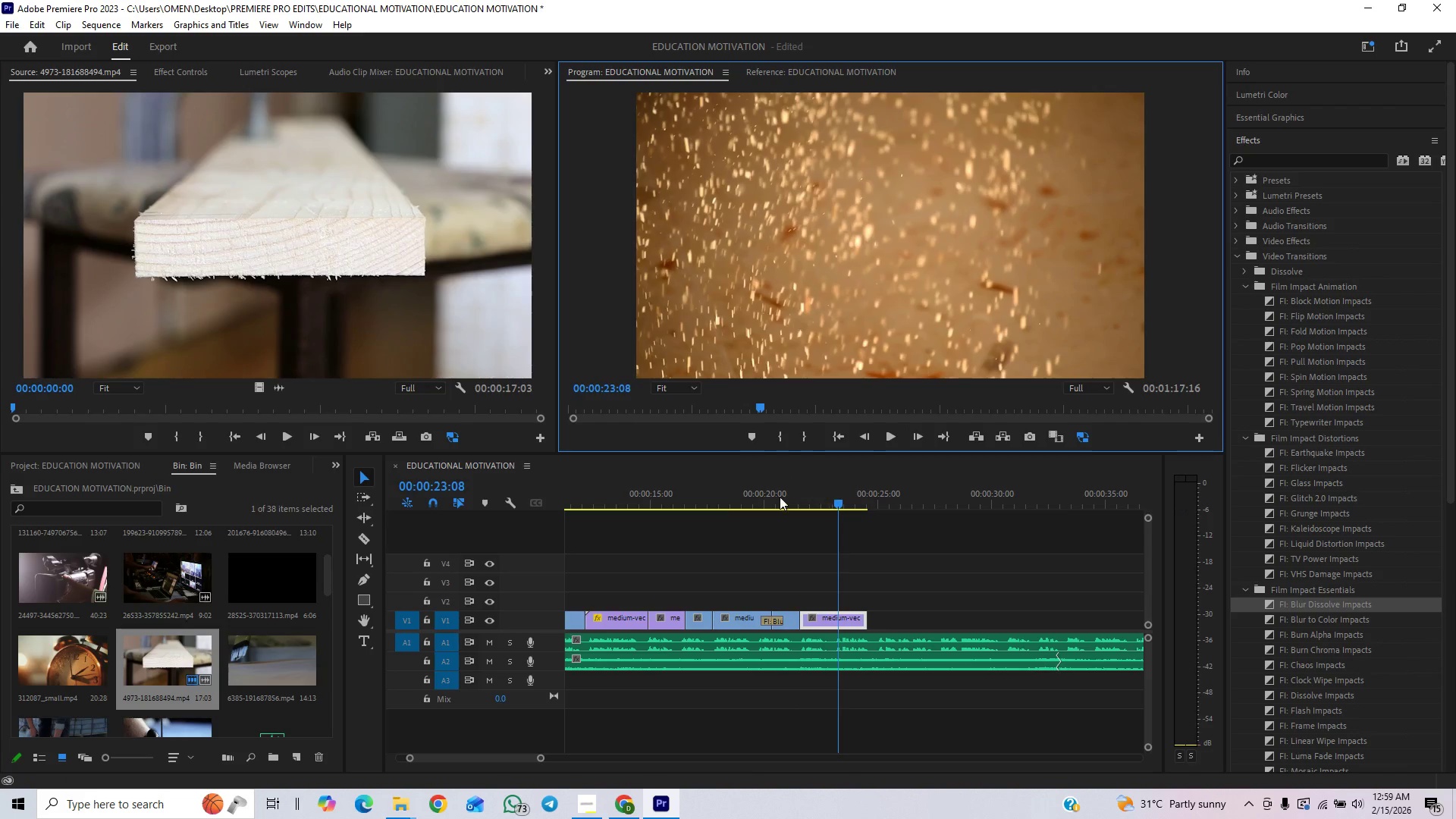 
left_click([769, 497])
 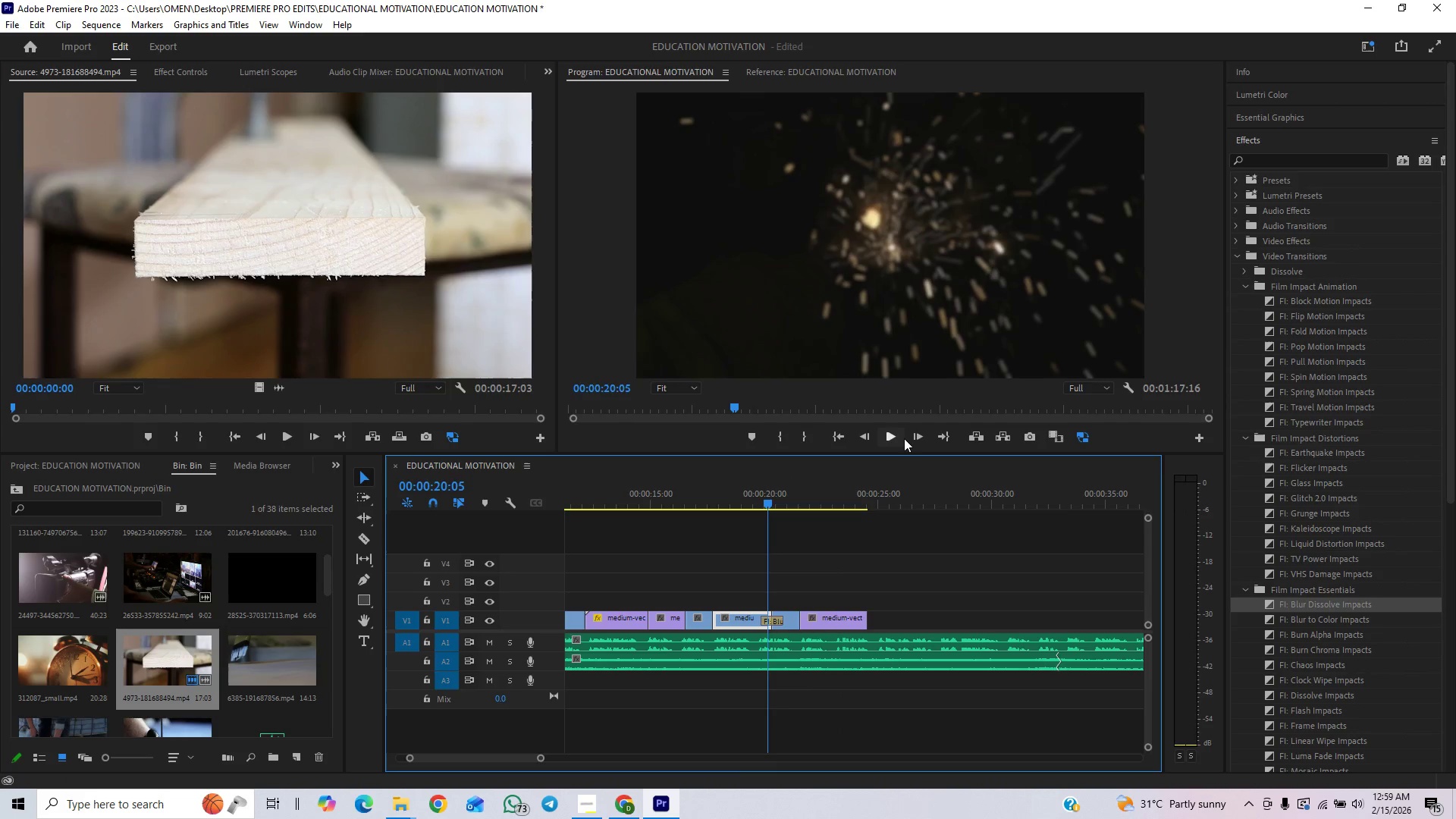 
left_click([894, 442])
 